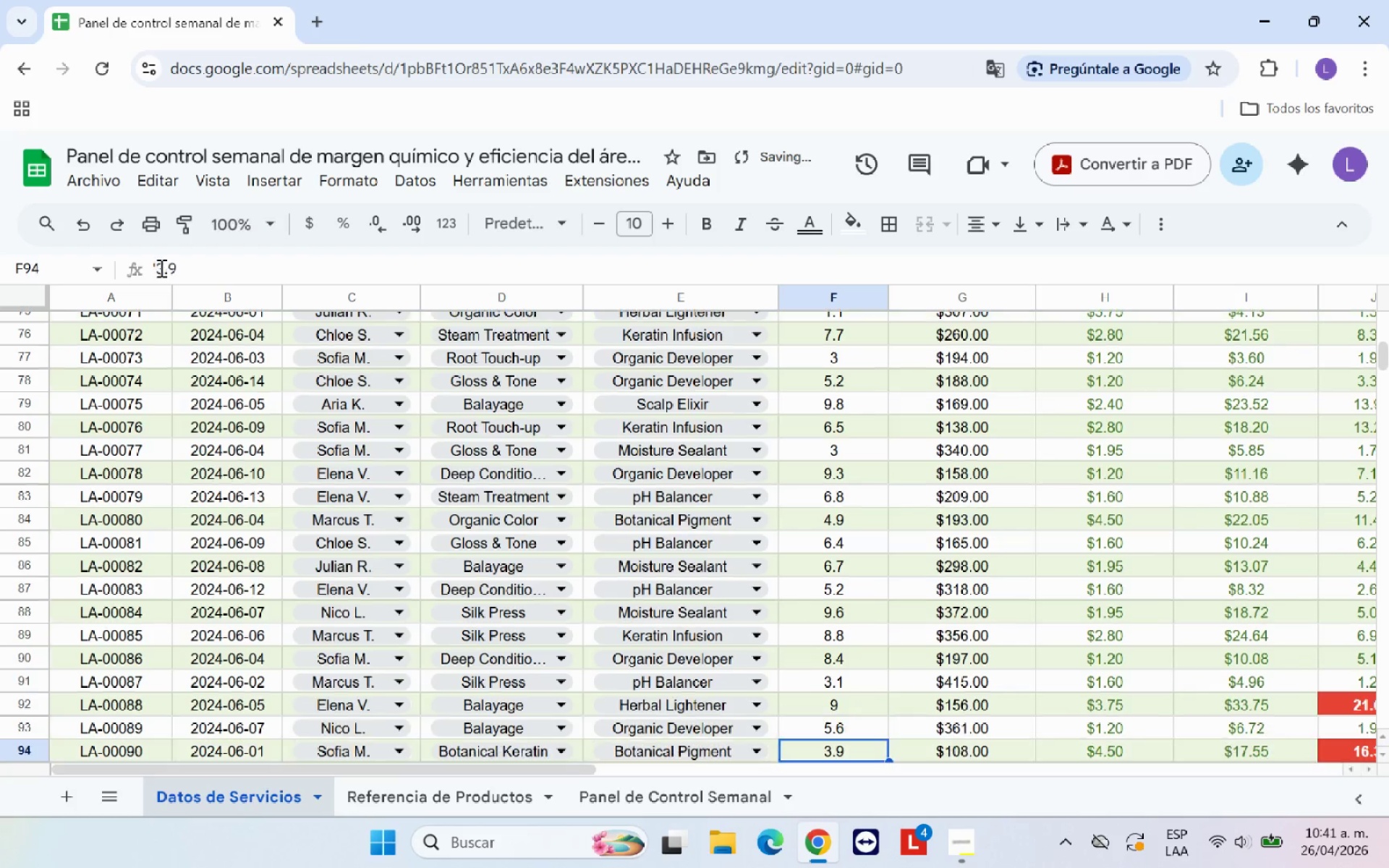 
key(Enter)
 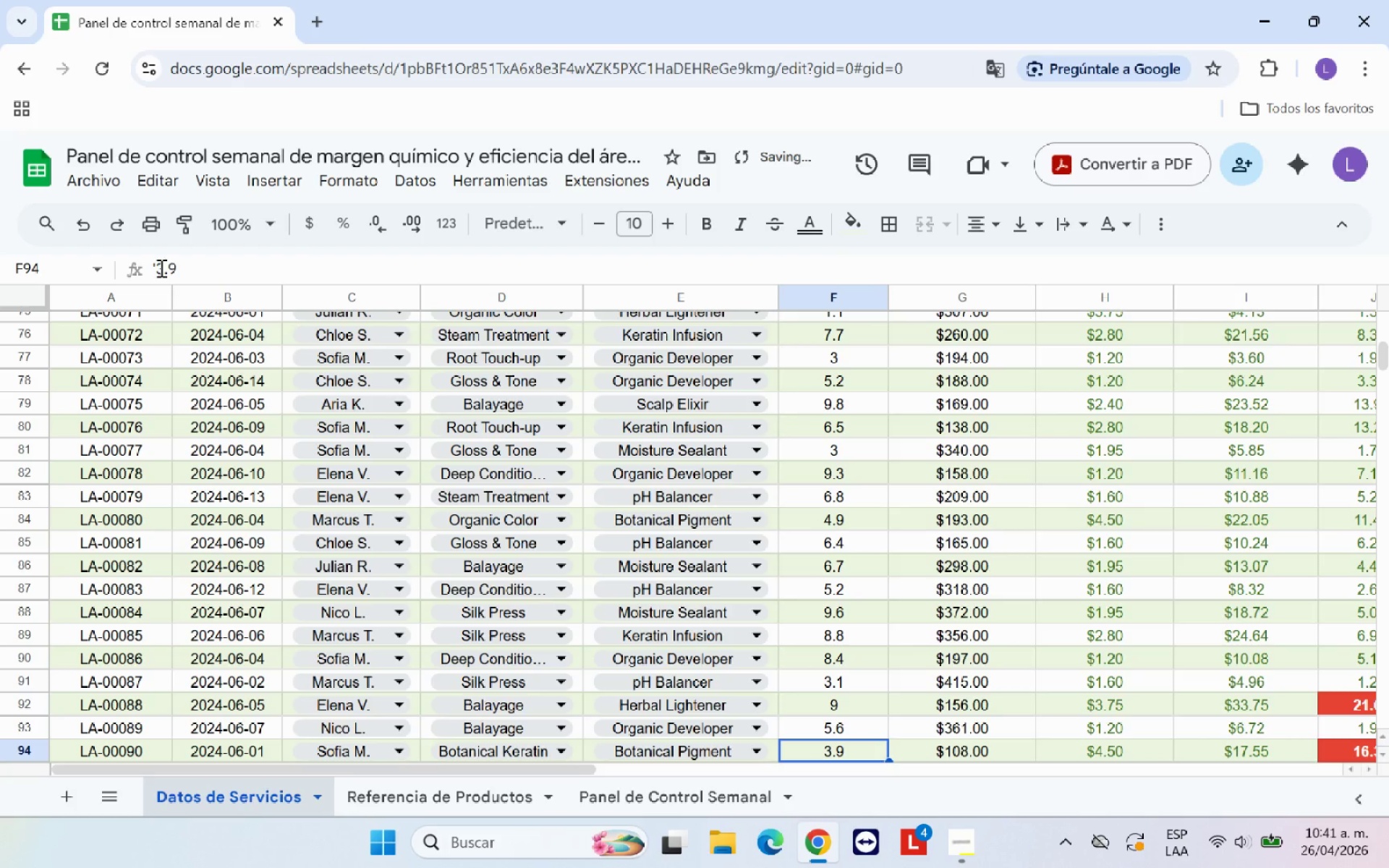 
left_click([160, 268])
 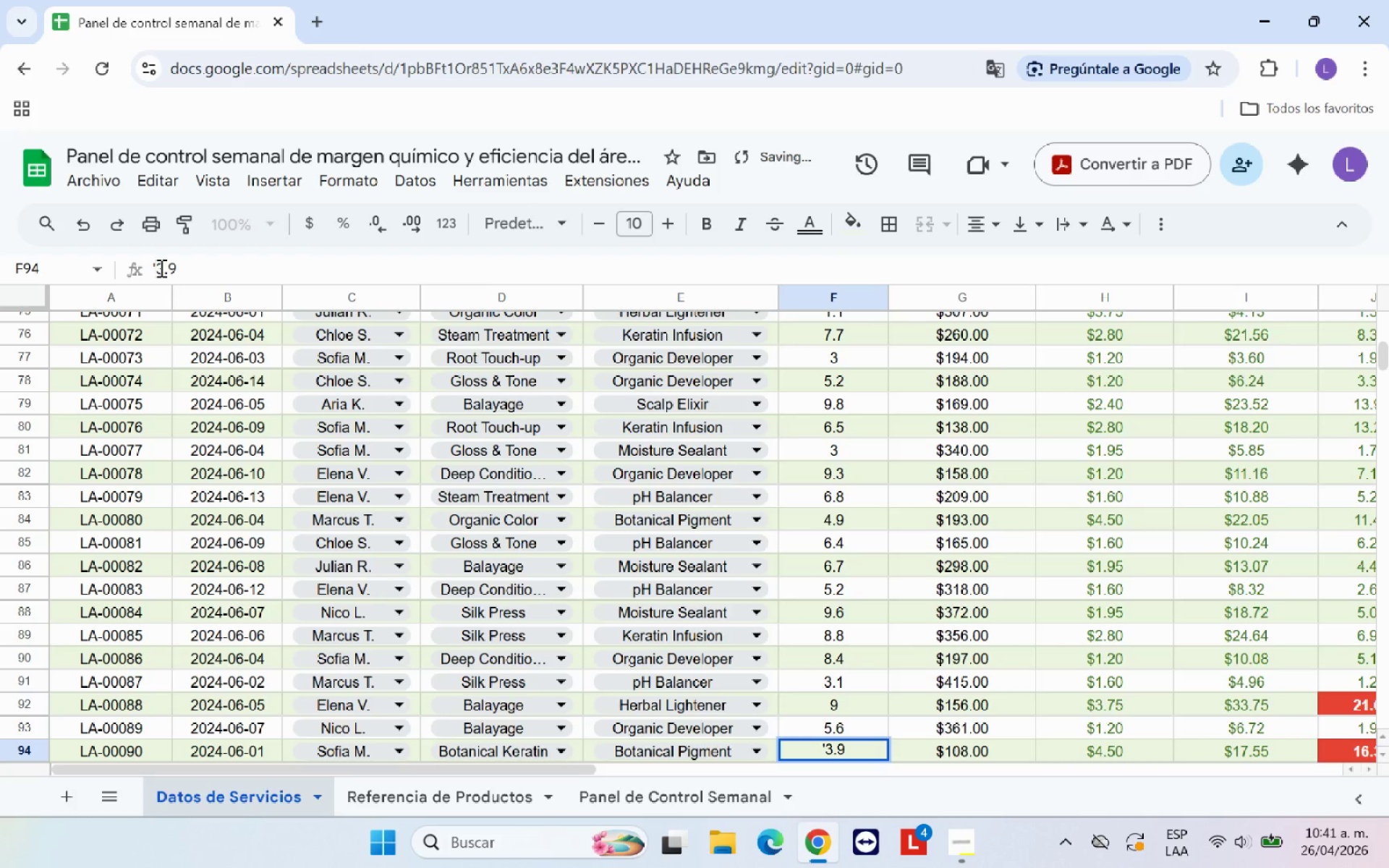 
key(Backspace)
 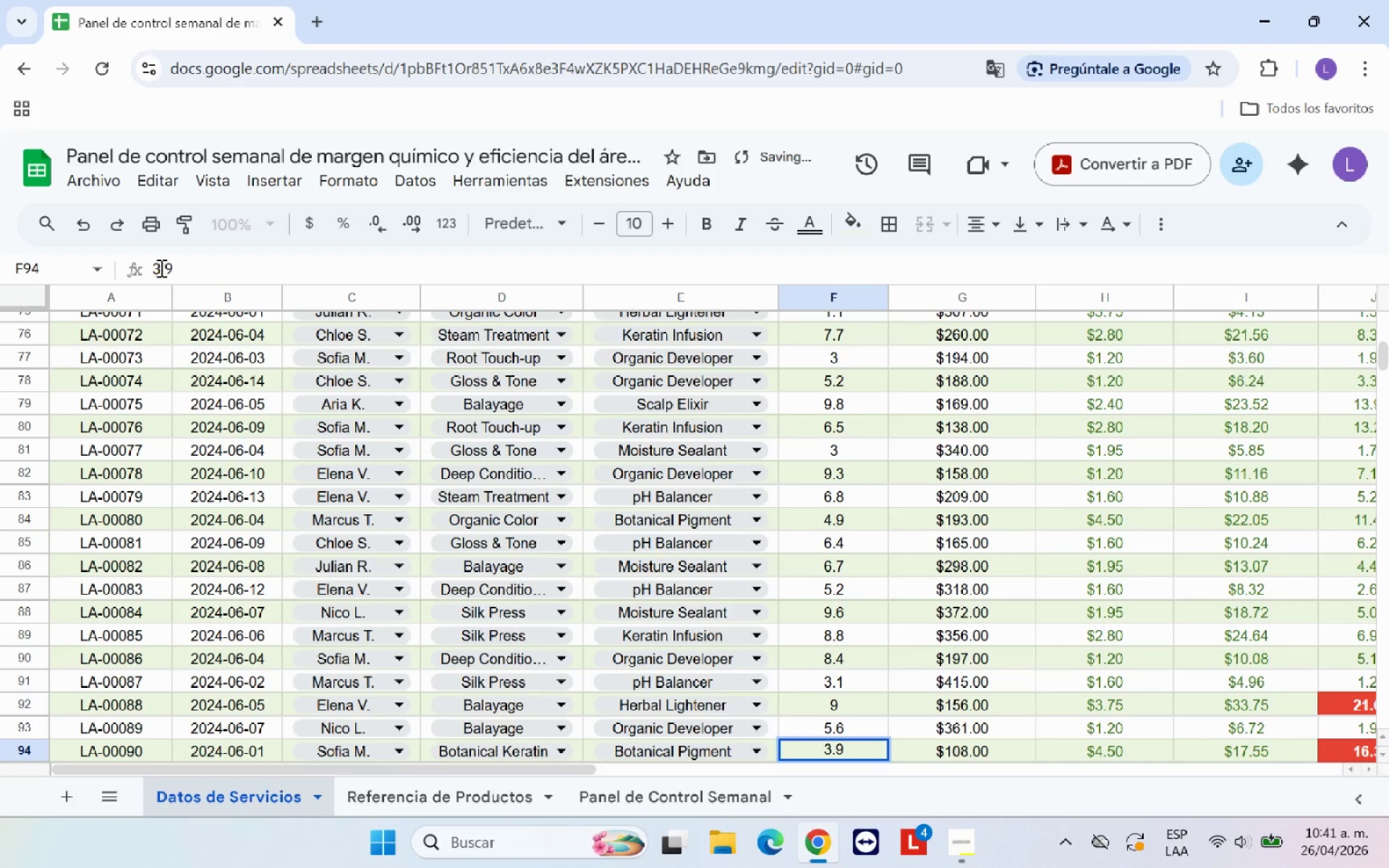 
key(Enter)
 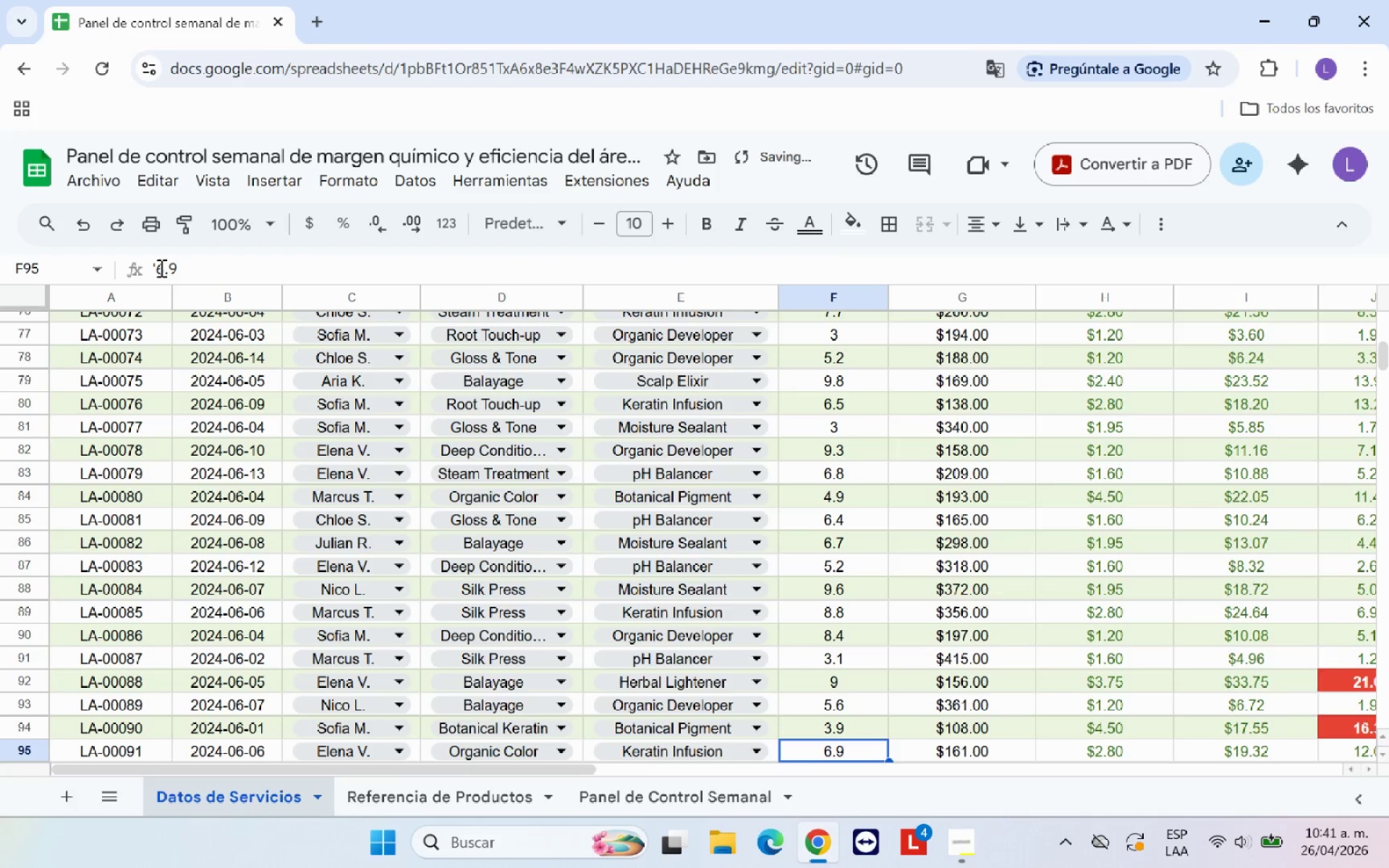 
left_click([160, 268])
 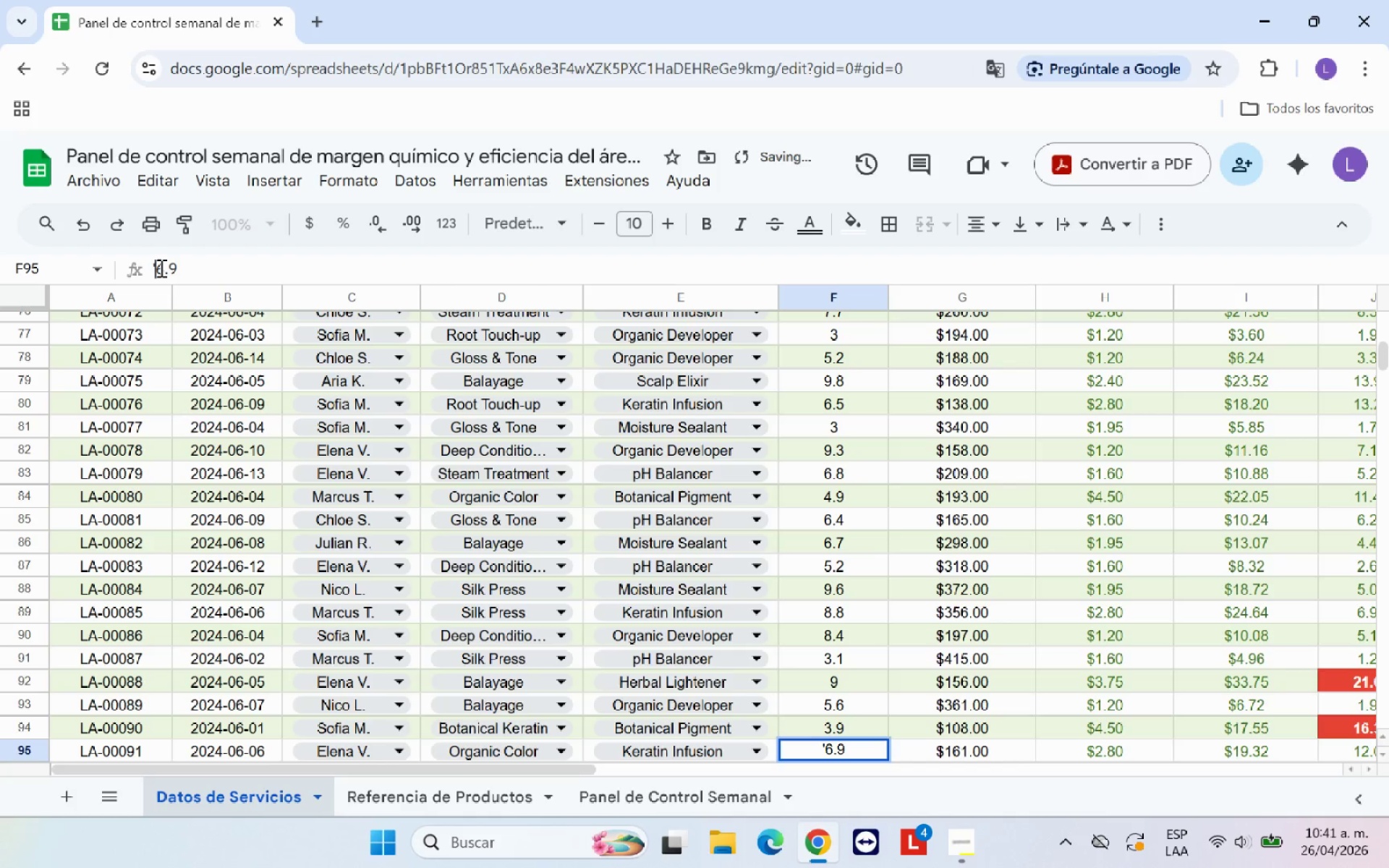 
key(Backspace)
 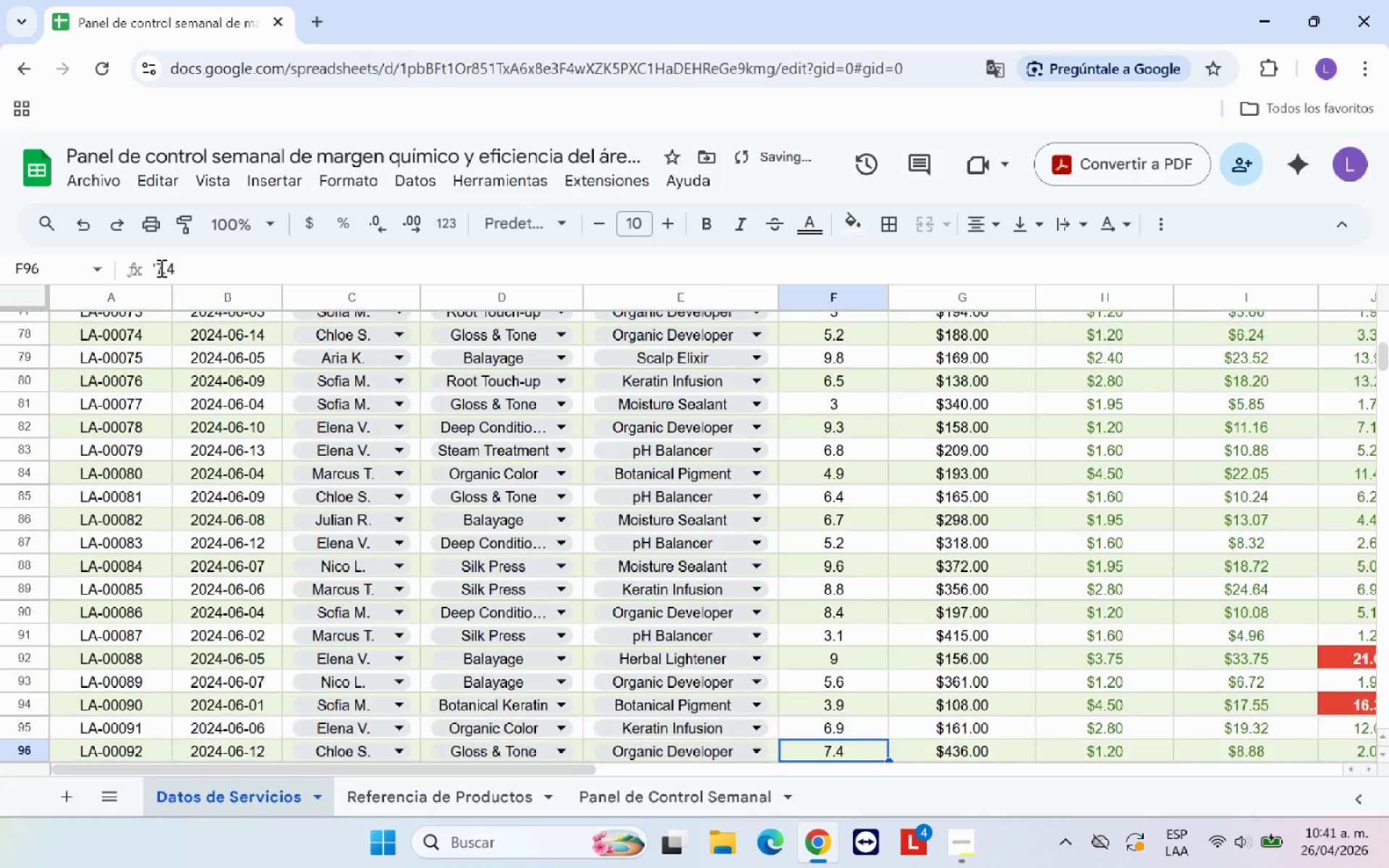 
key(Enter)
 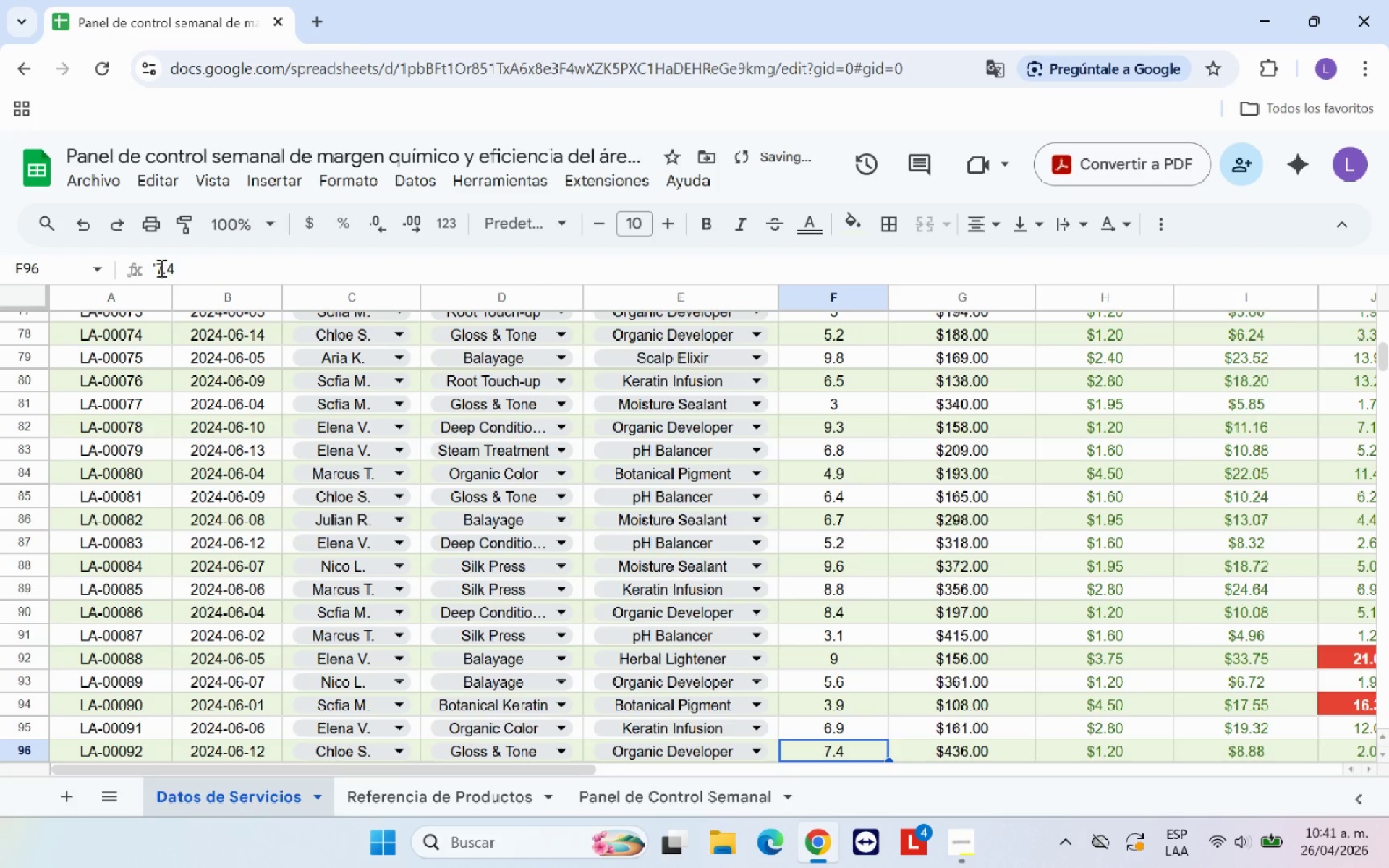 
left_click([160, 268])
 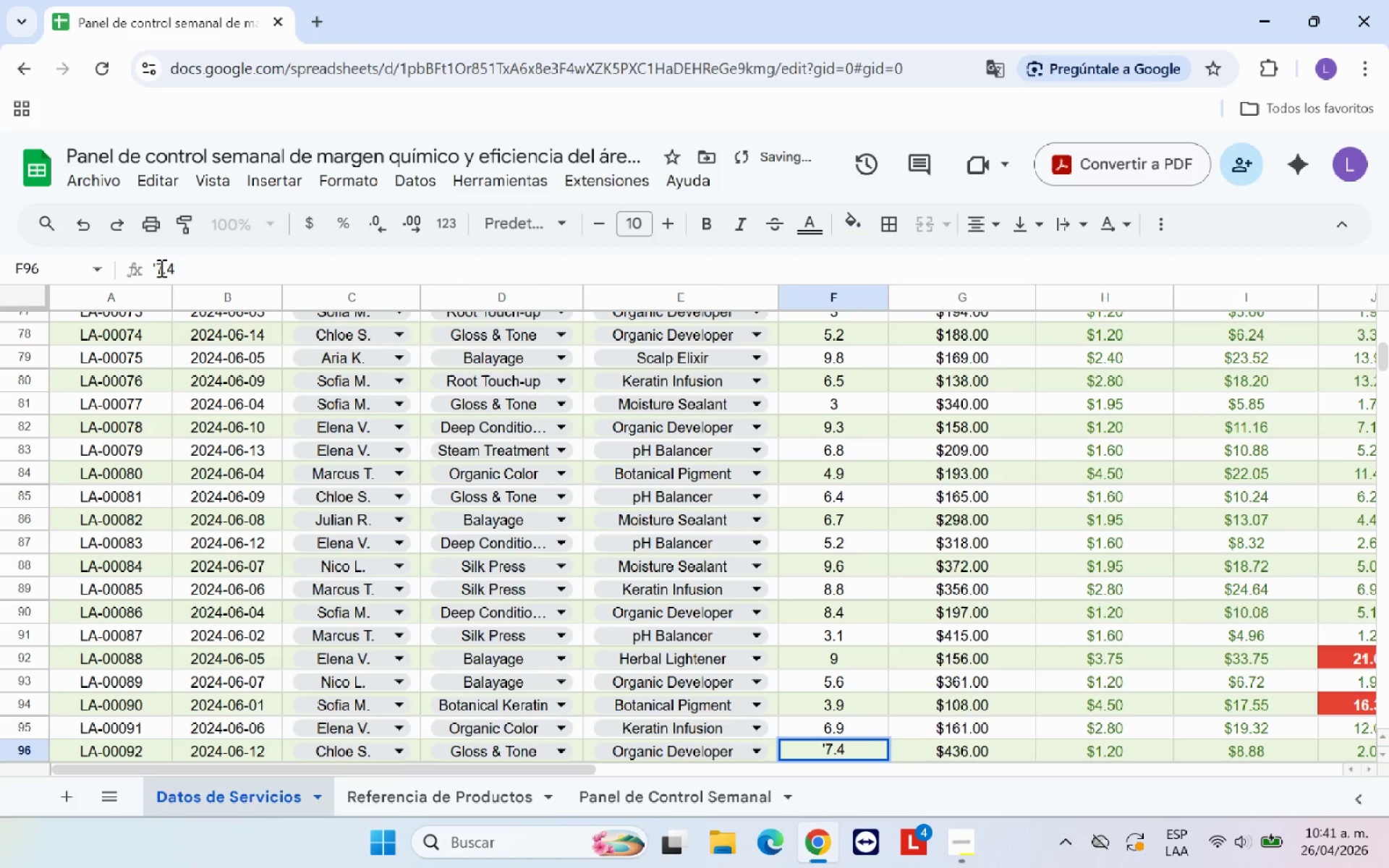 
key(ArrowLeft)
 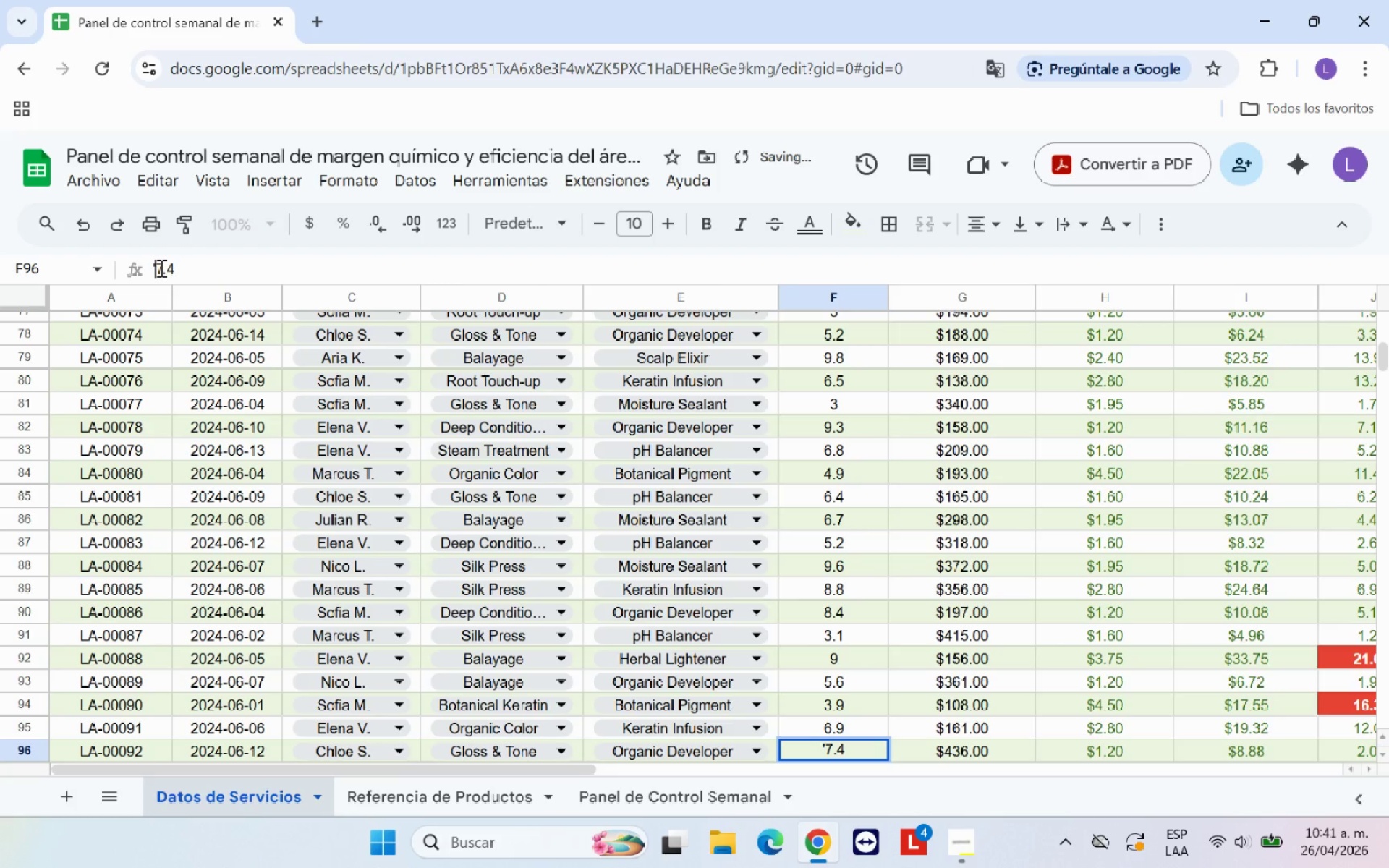 
key(Backspace)
 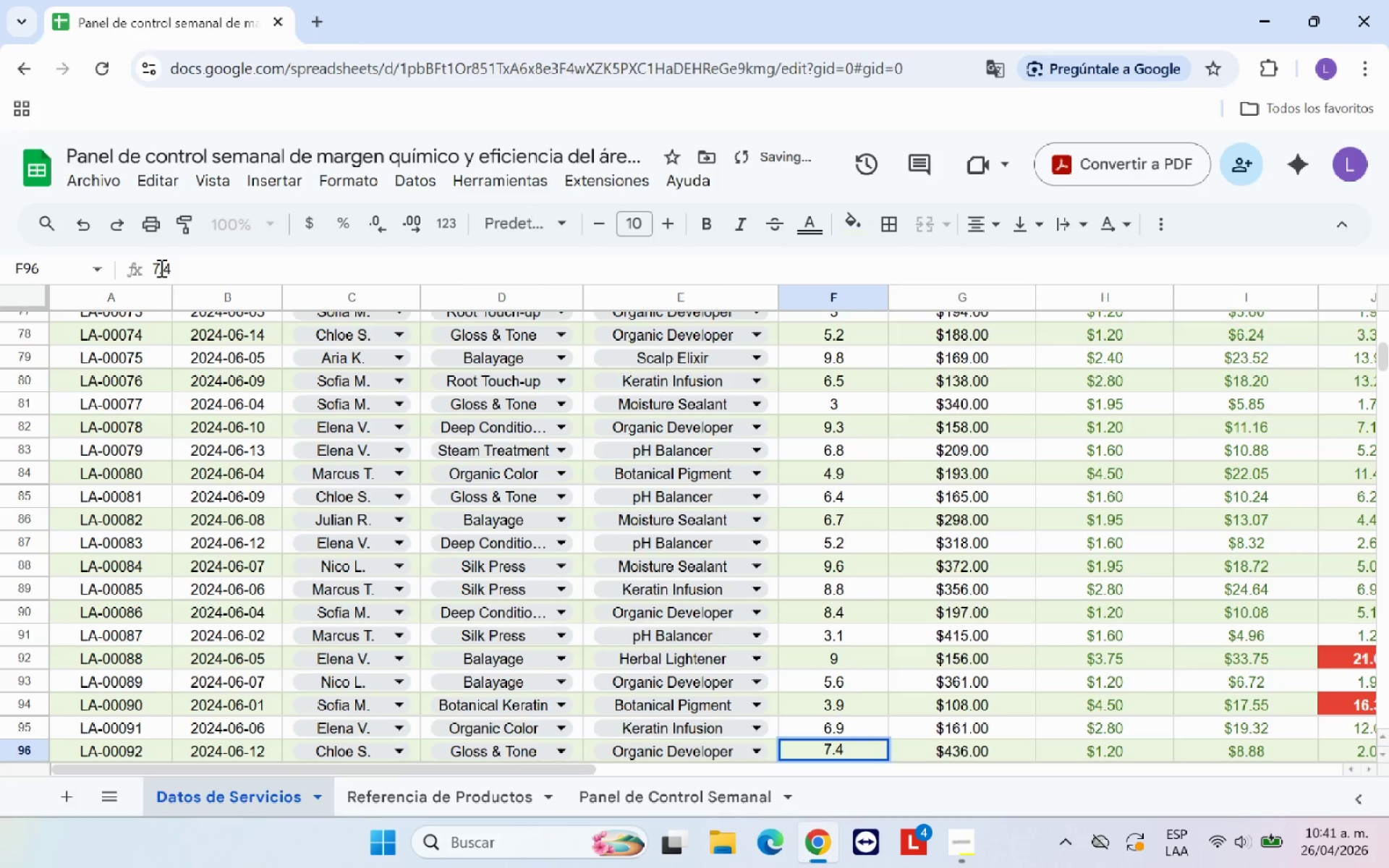 
key(Enter)
 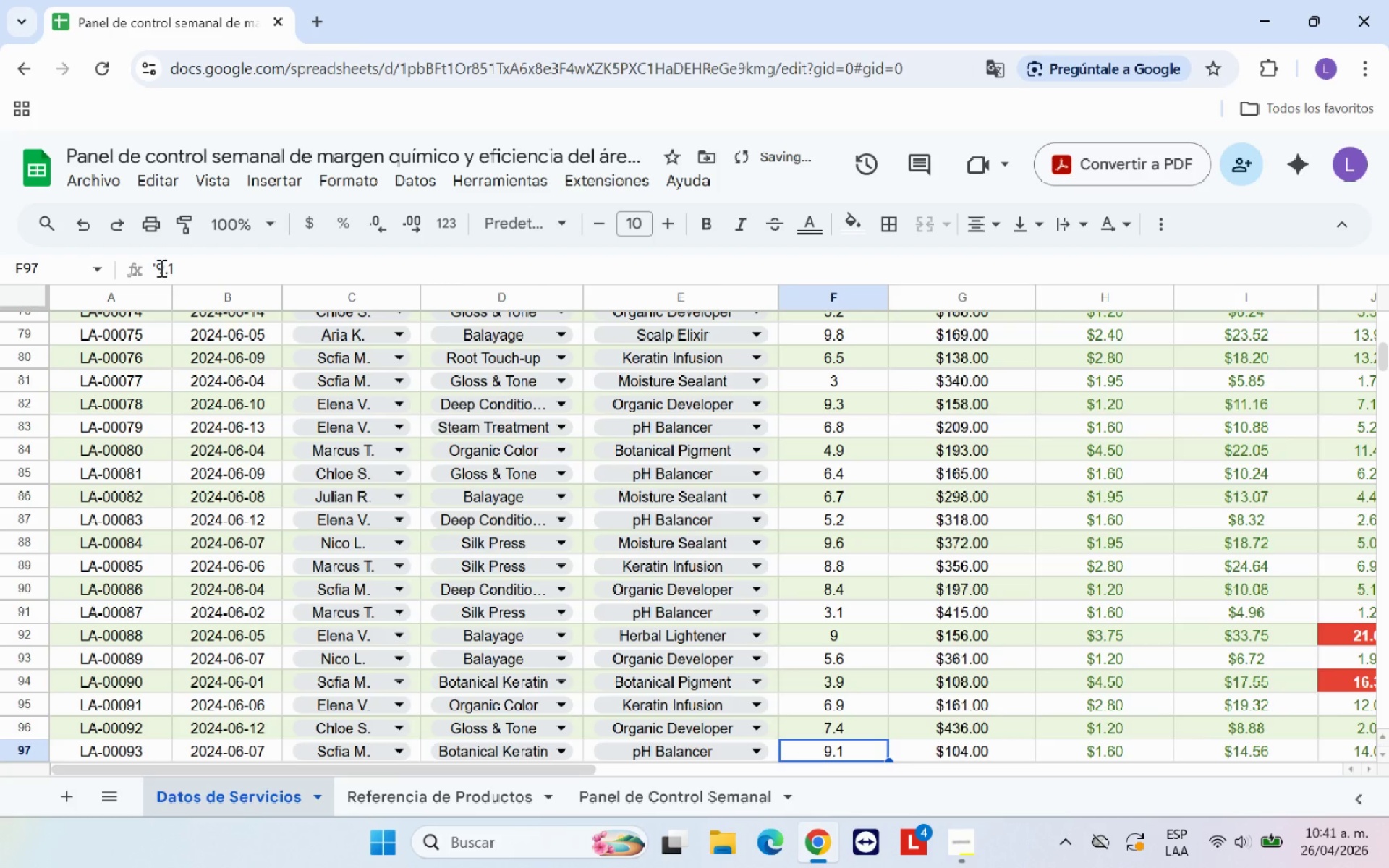 
left_click([160, 268])
 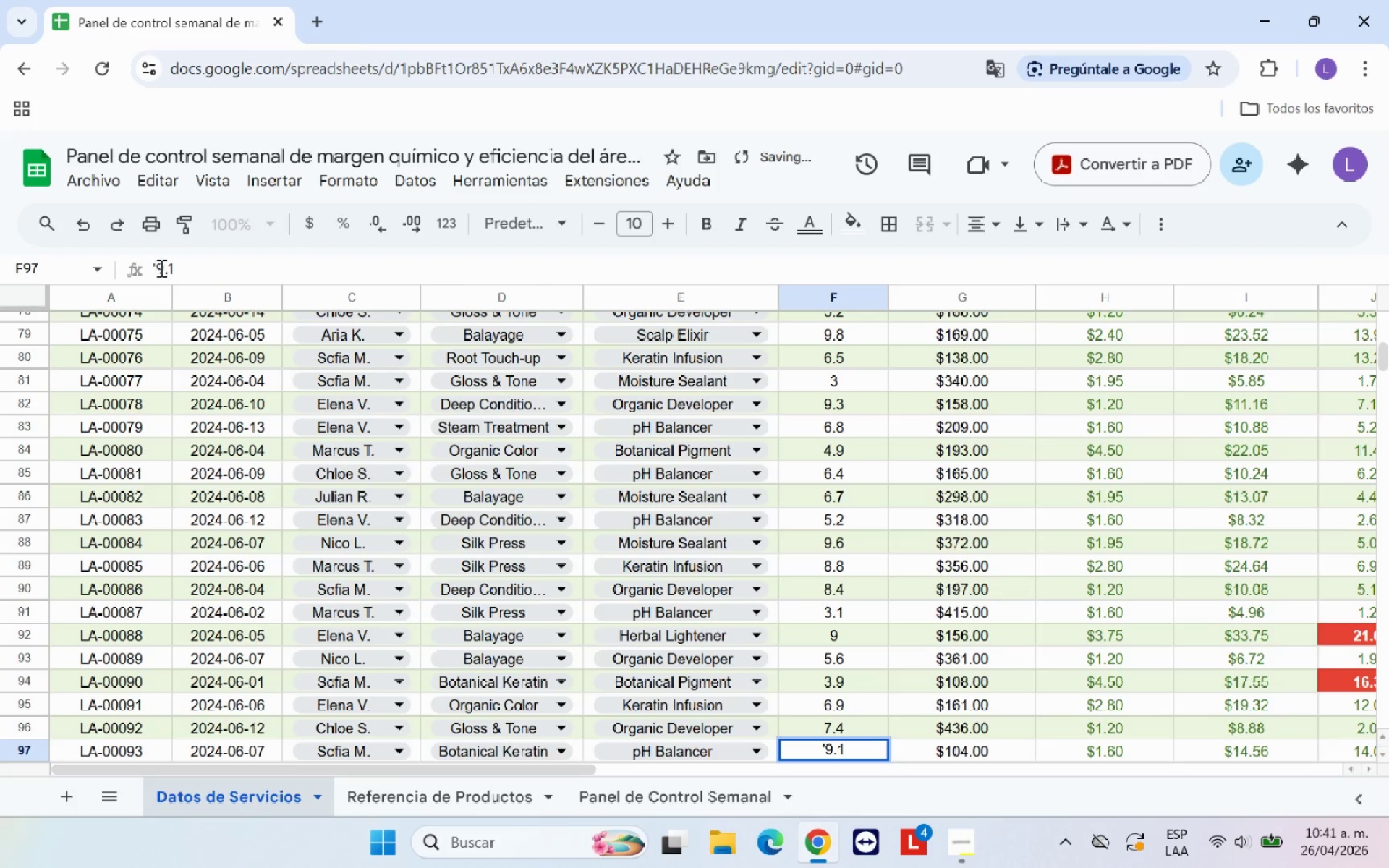 
key(Backspace)
 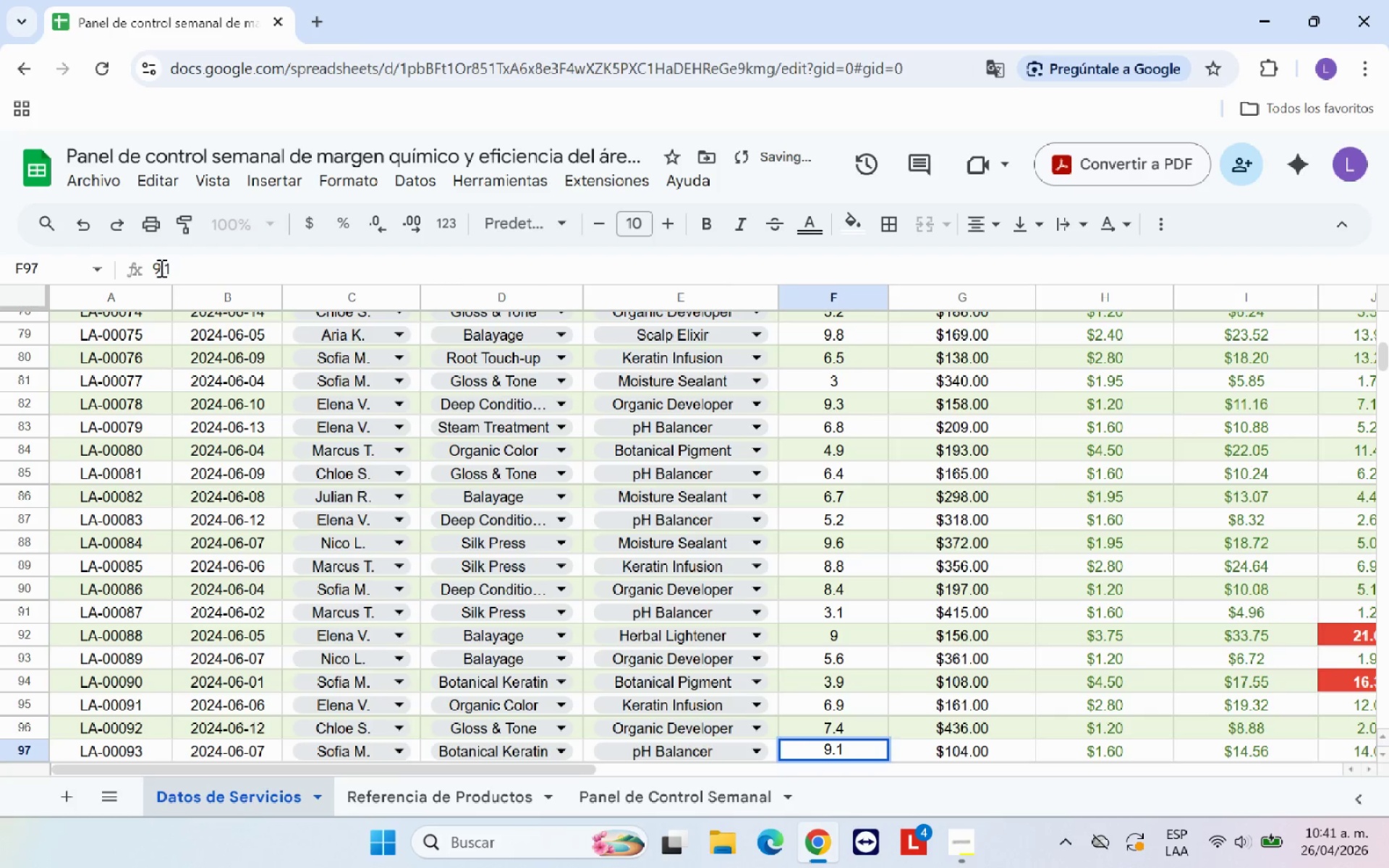 
key(Enter)
 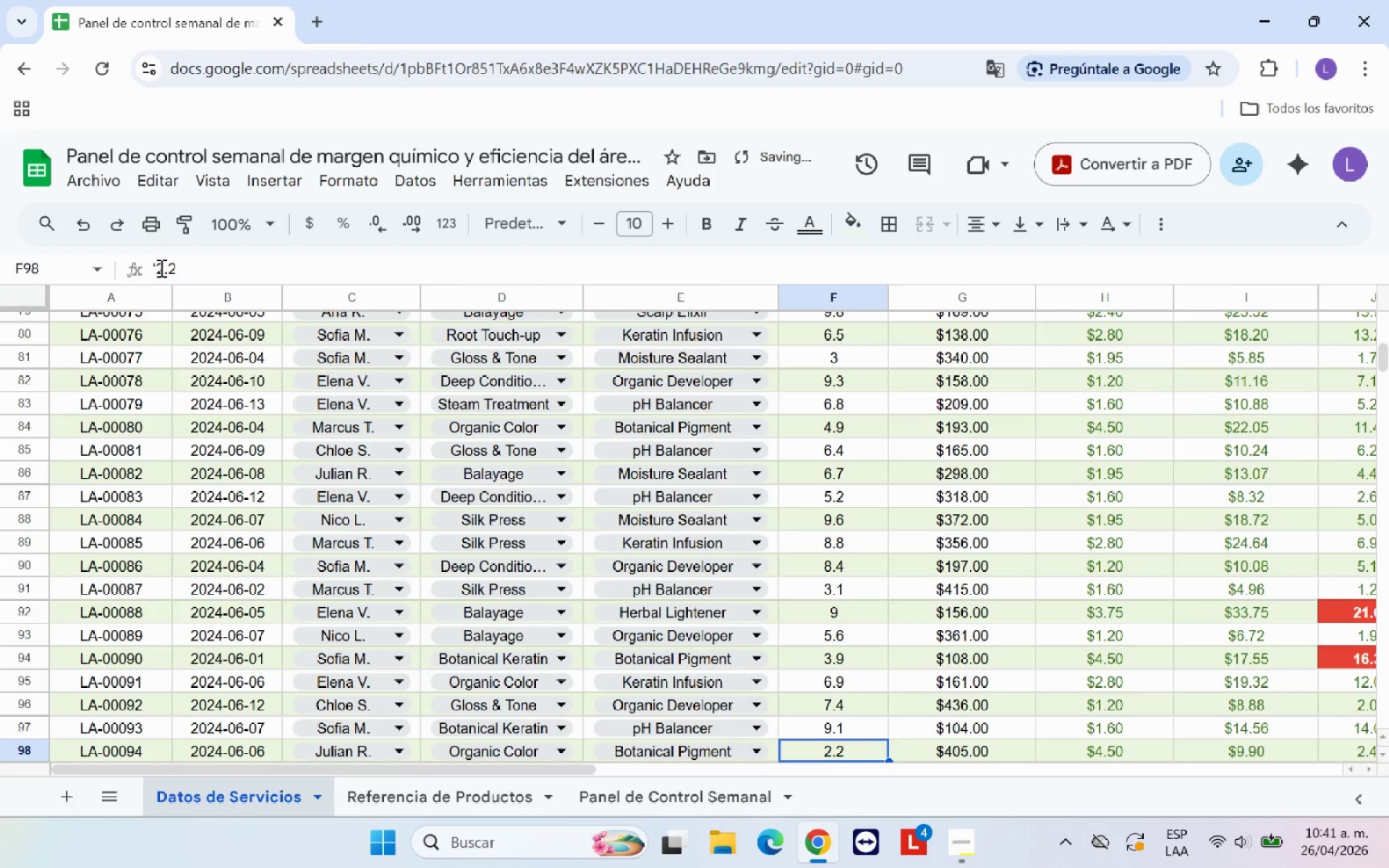 
left_click([160, 268])
 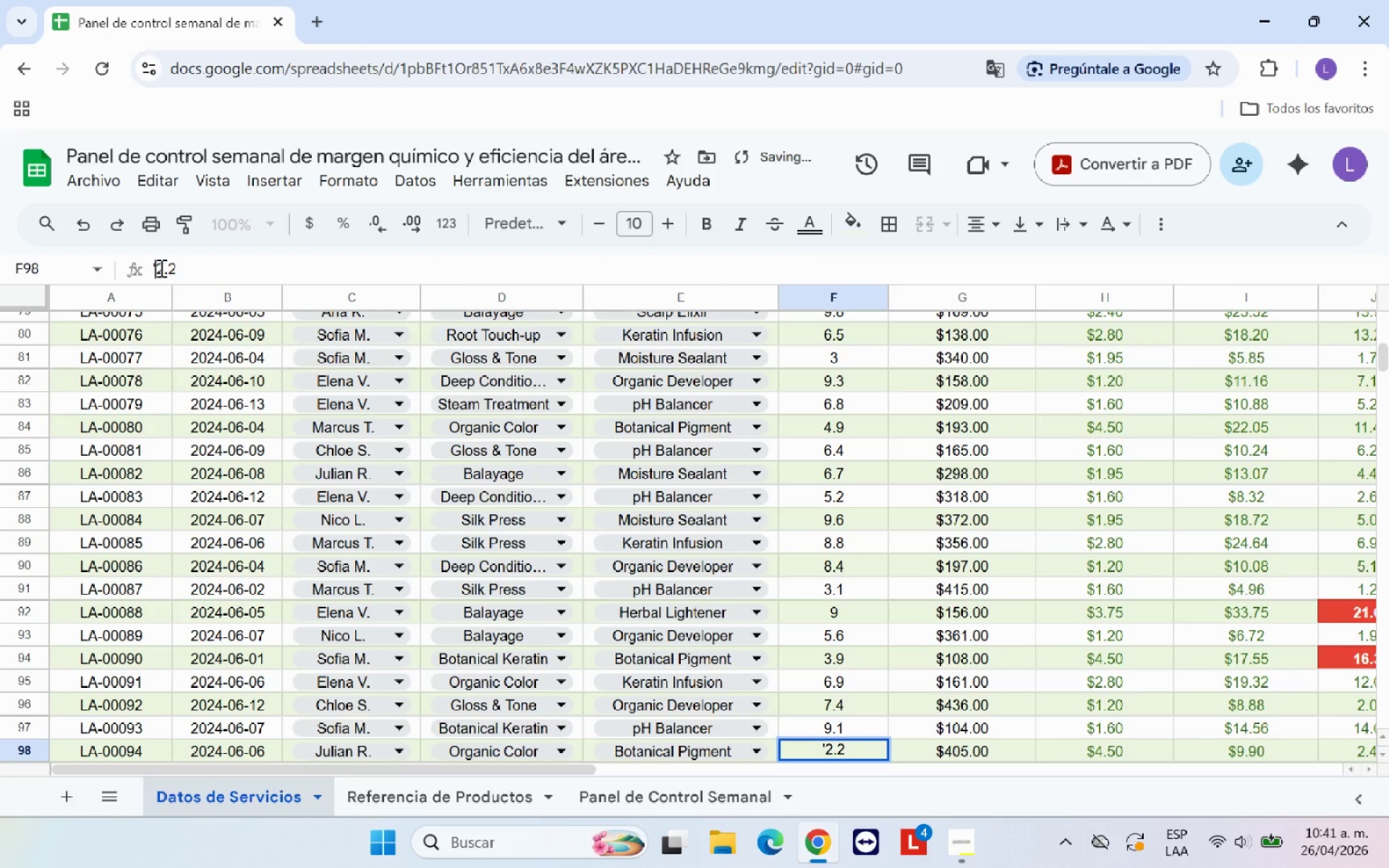 
key(Backspace)
 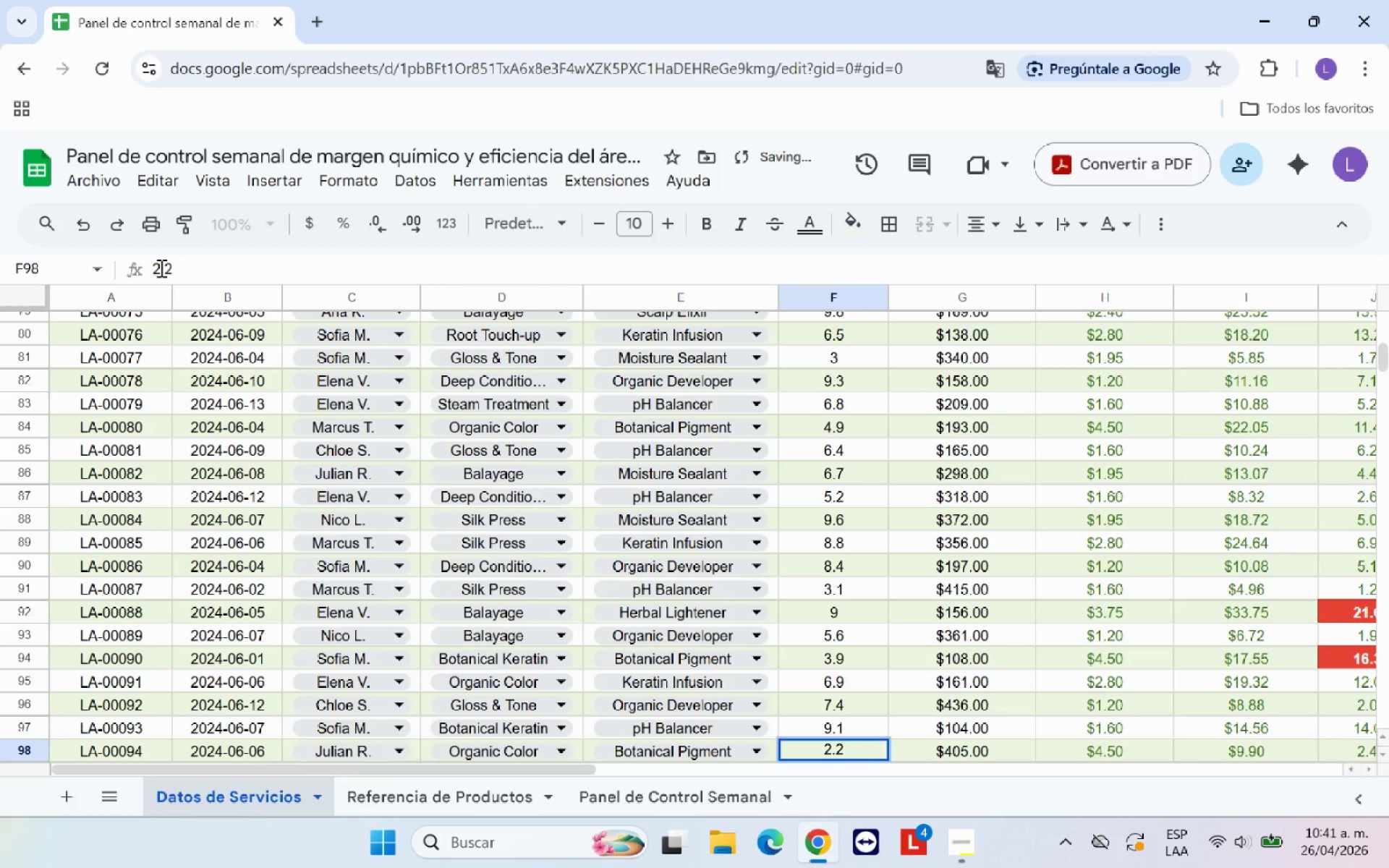 
key(Enter)
 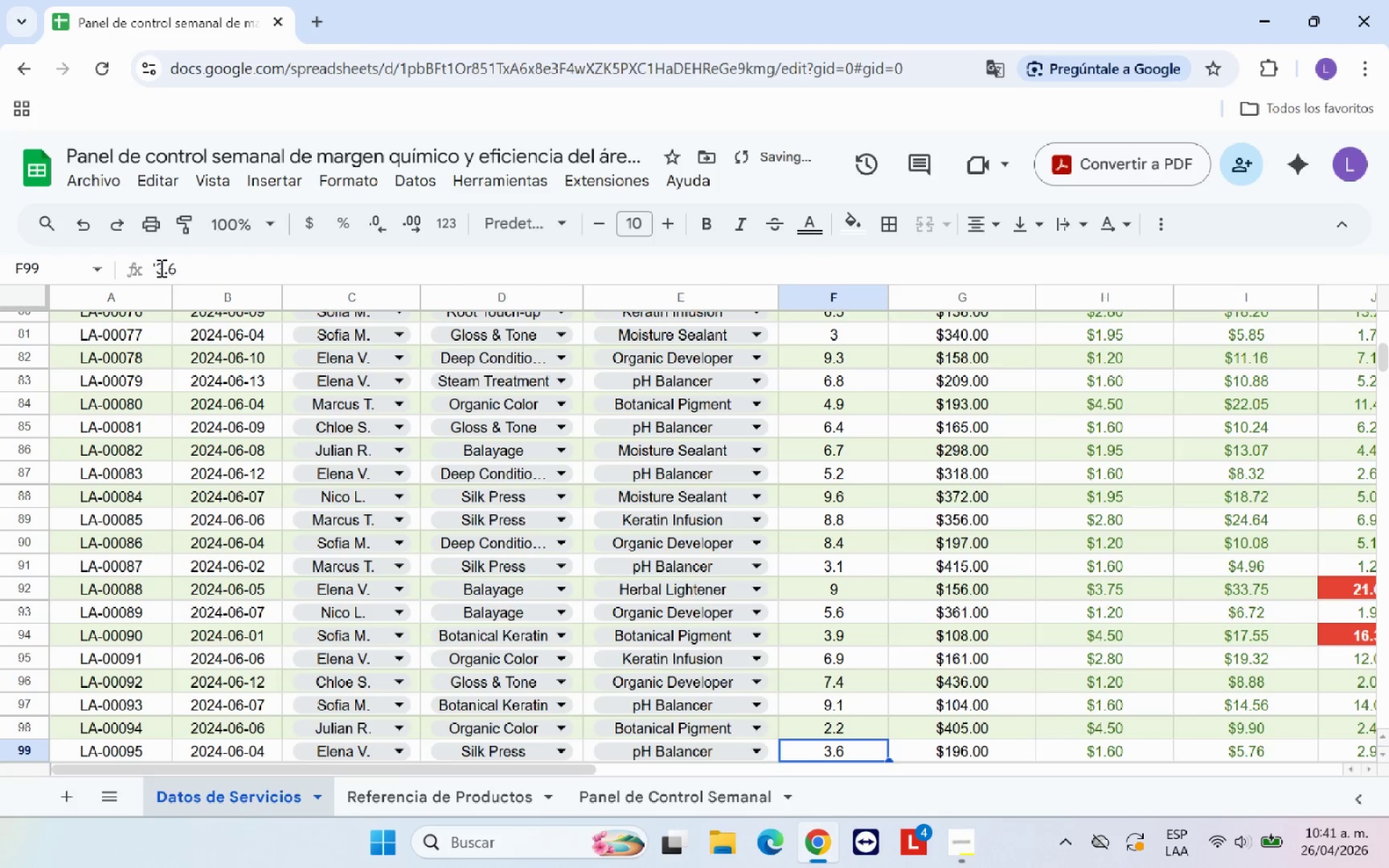 
left_click([160, 268])
 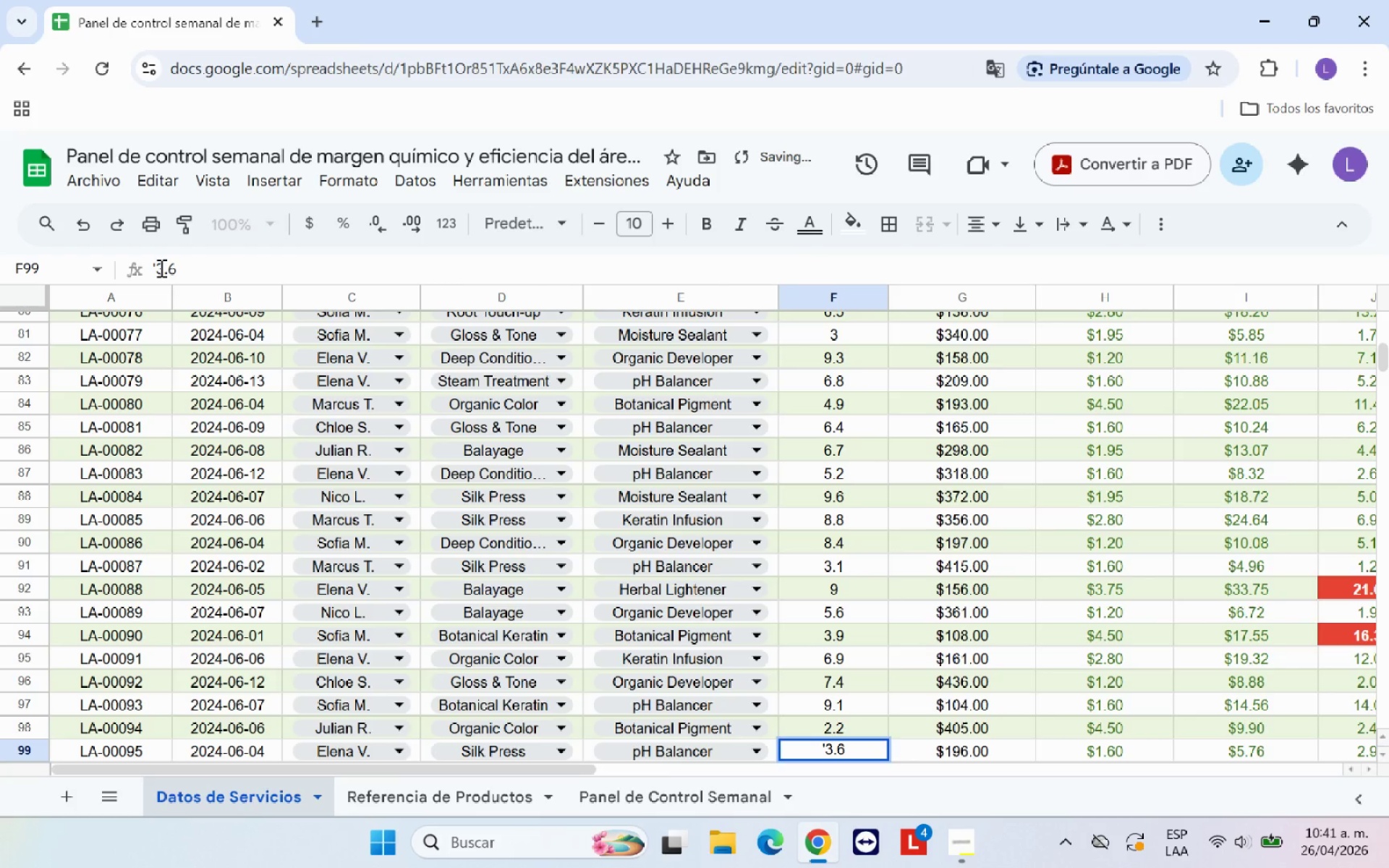 
key(Backspace)
 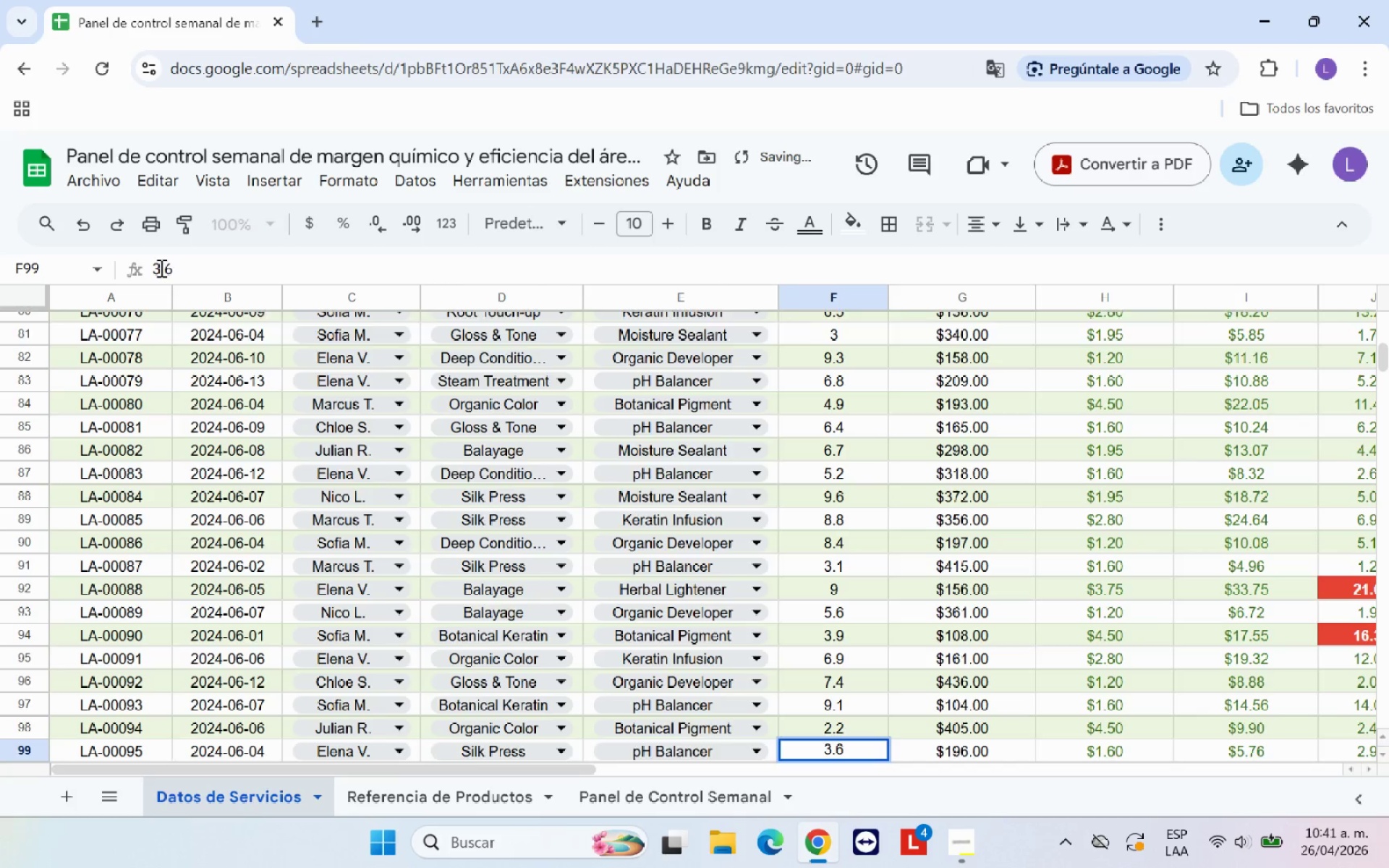 
key(Enter)
 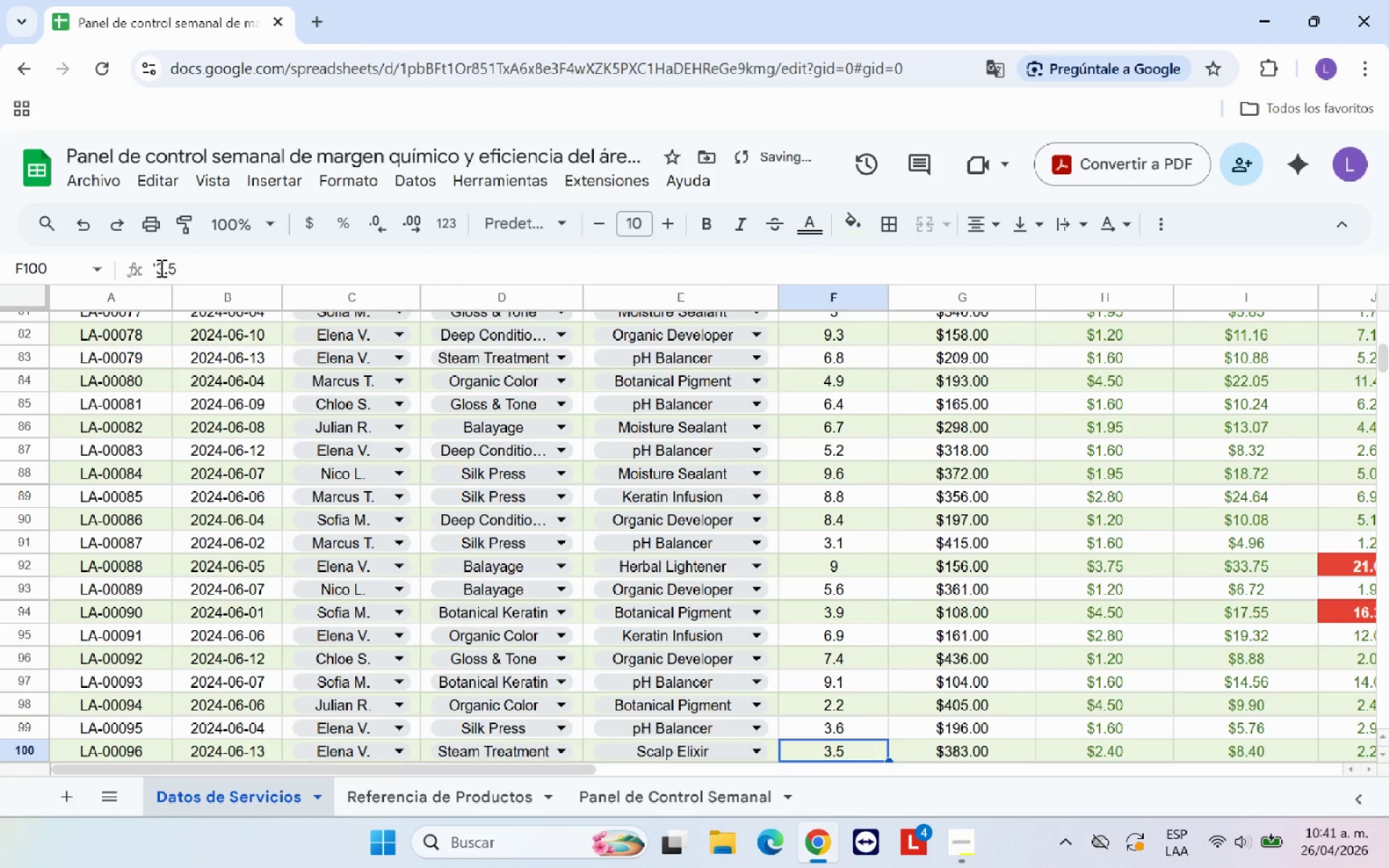 
left_click([160, 268])
 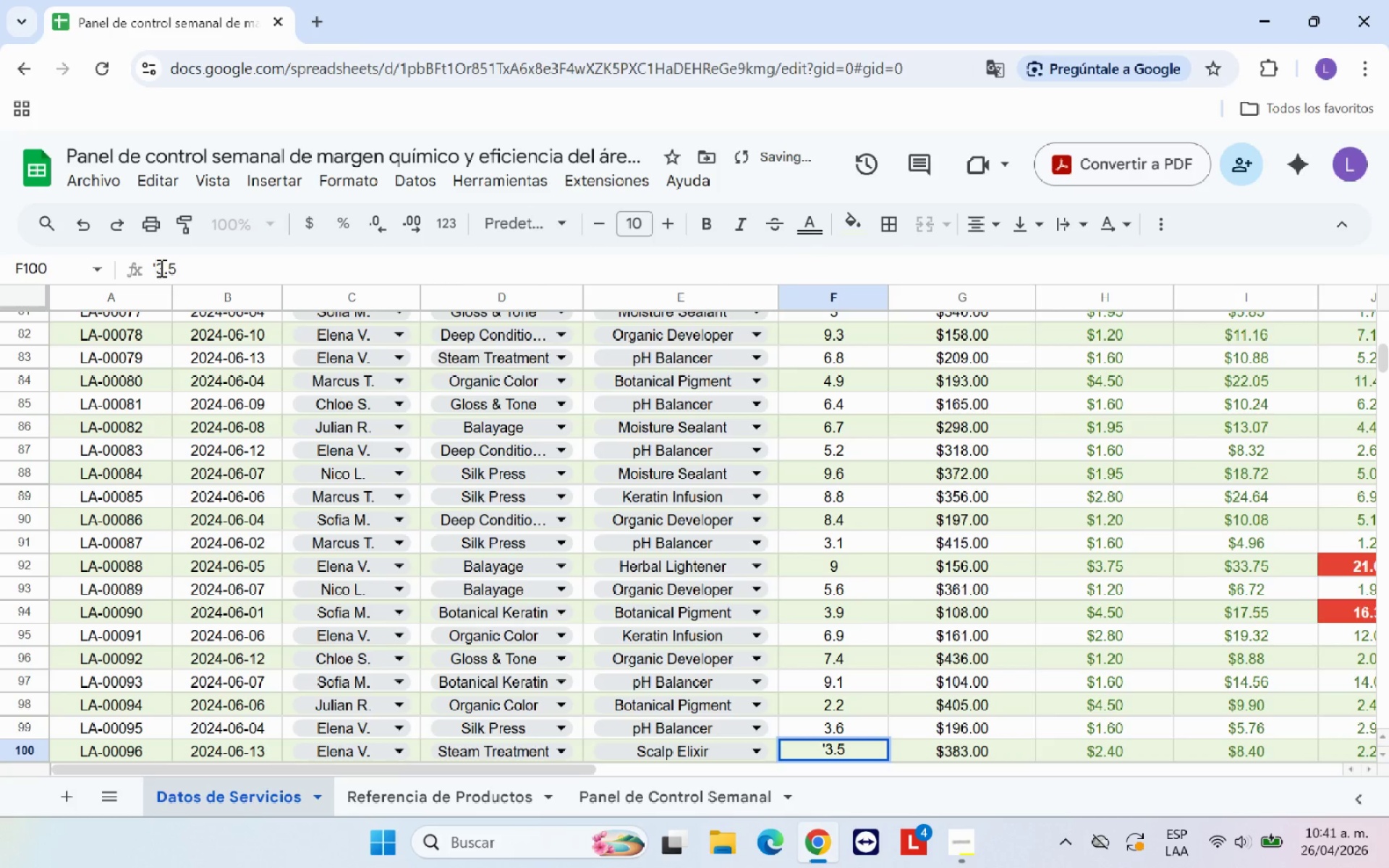 
key(Backspace)
 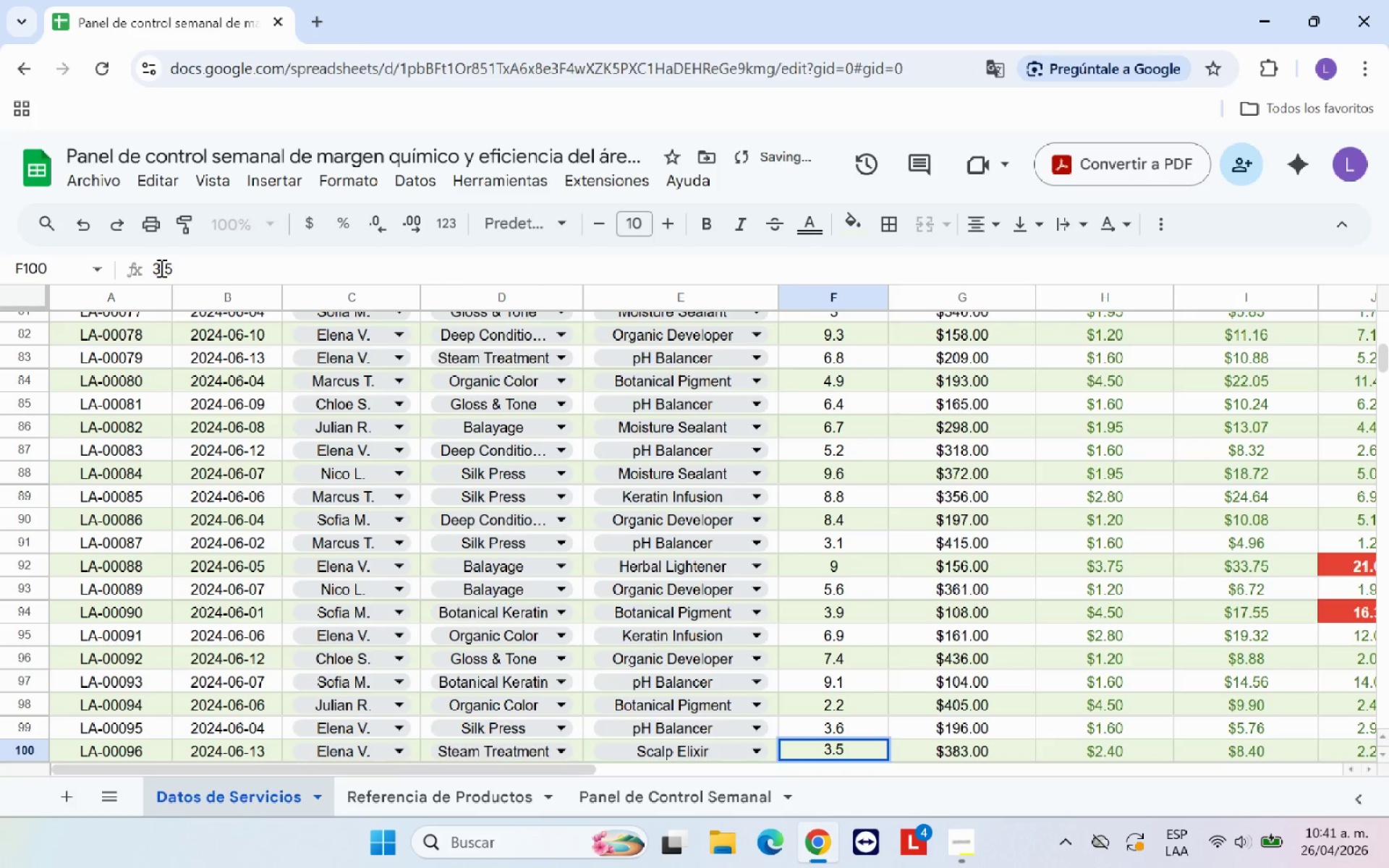 
key(Enter)
 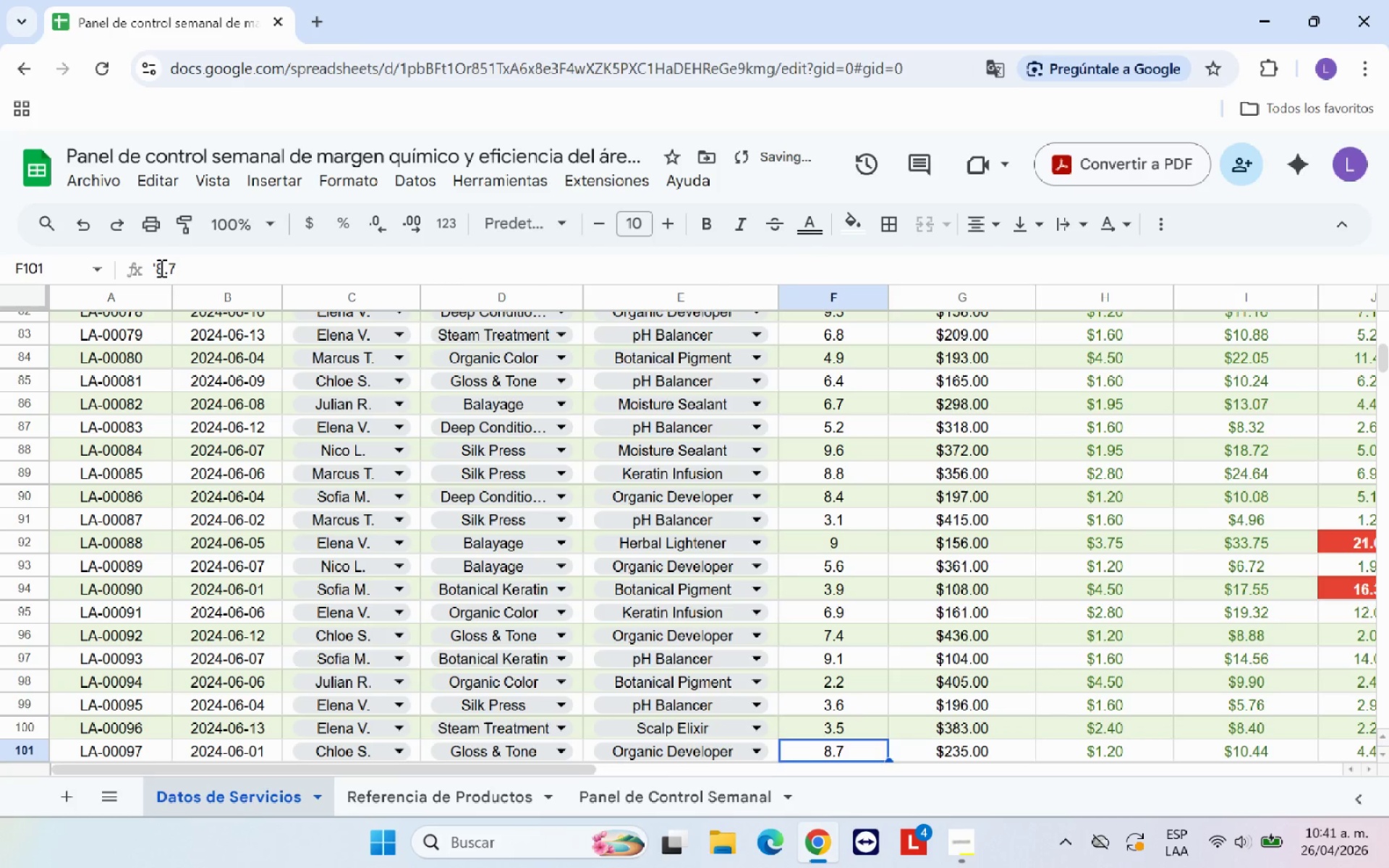 
left_click([160, 268])
 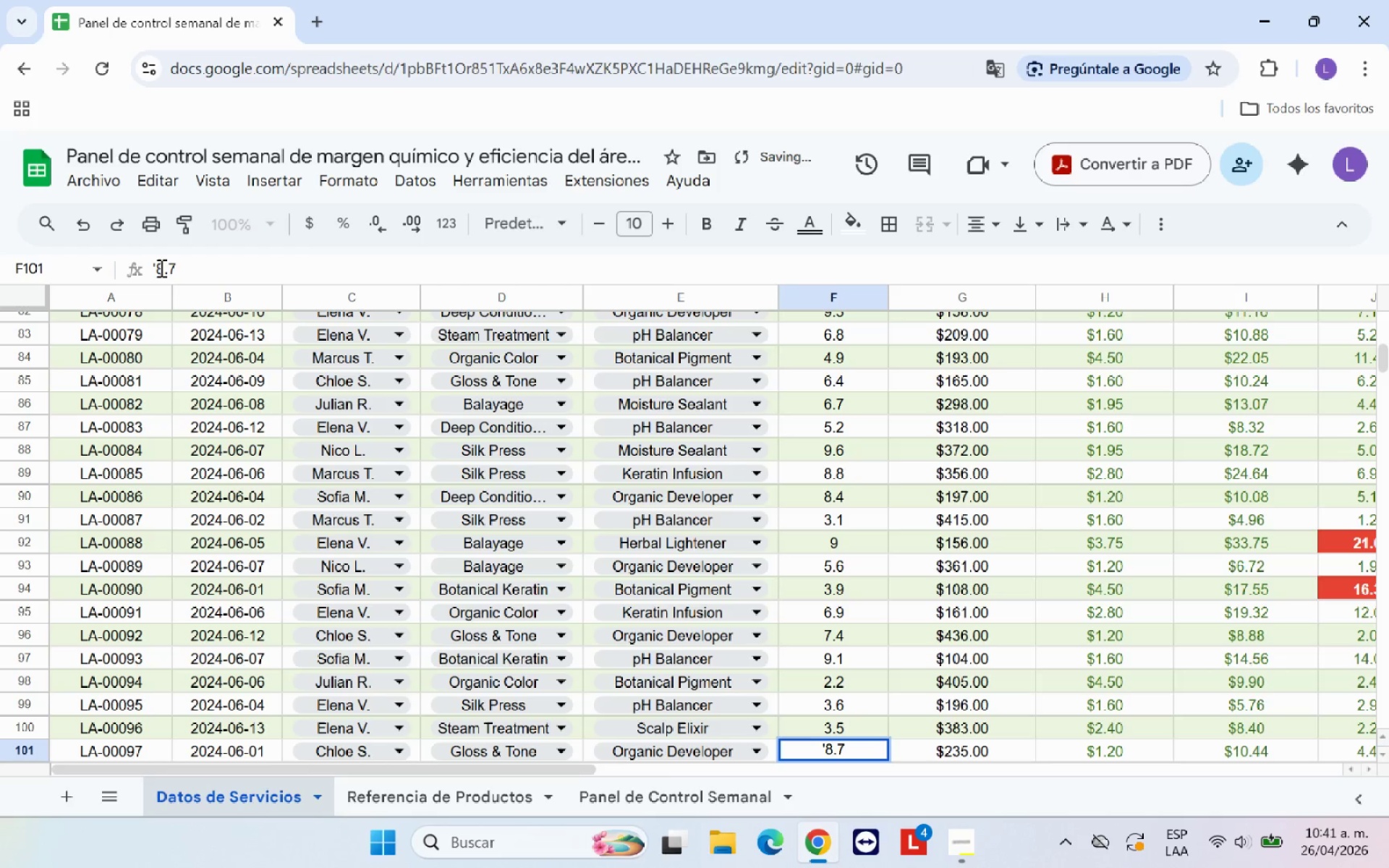 
key(Backspace)
 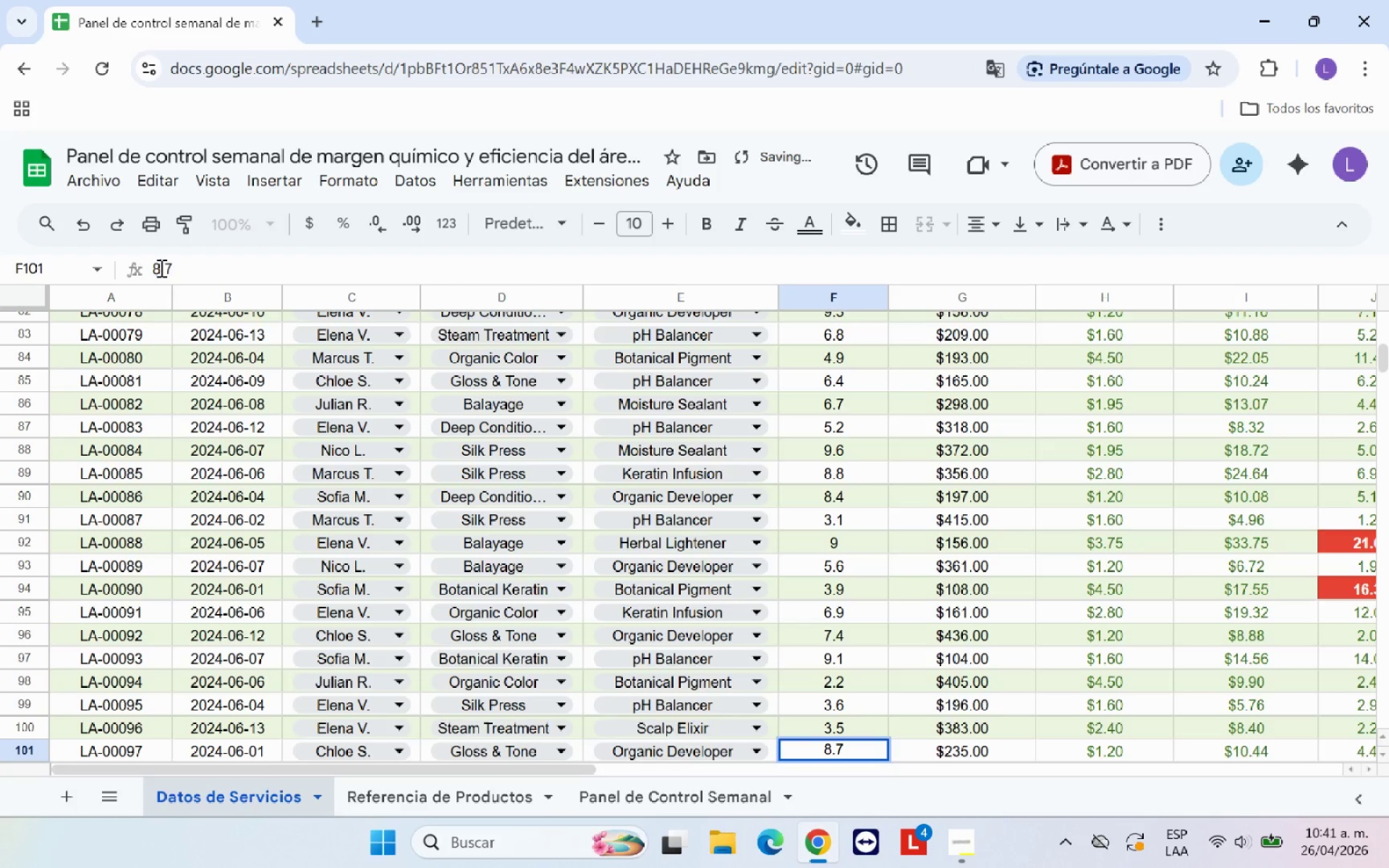 
key(Enter)
 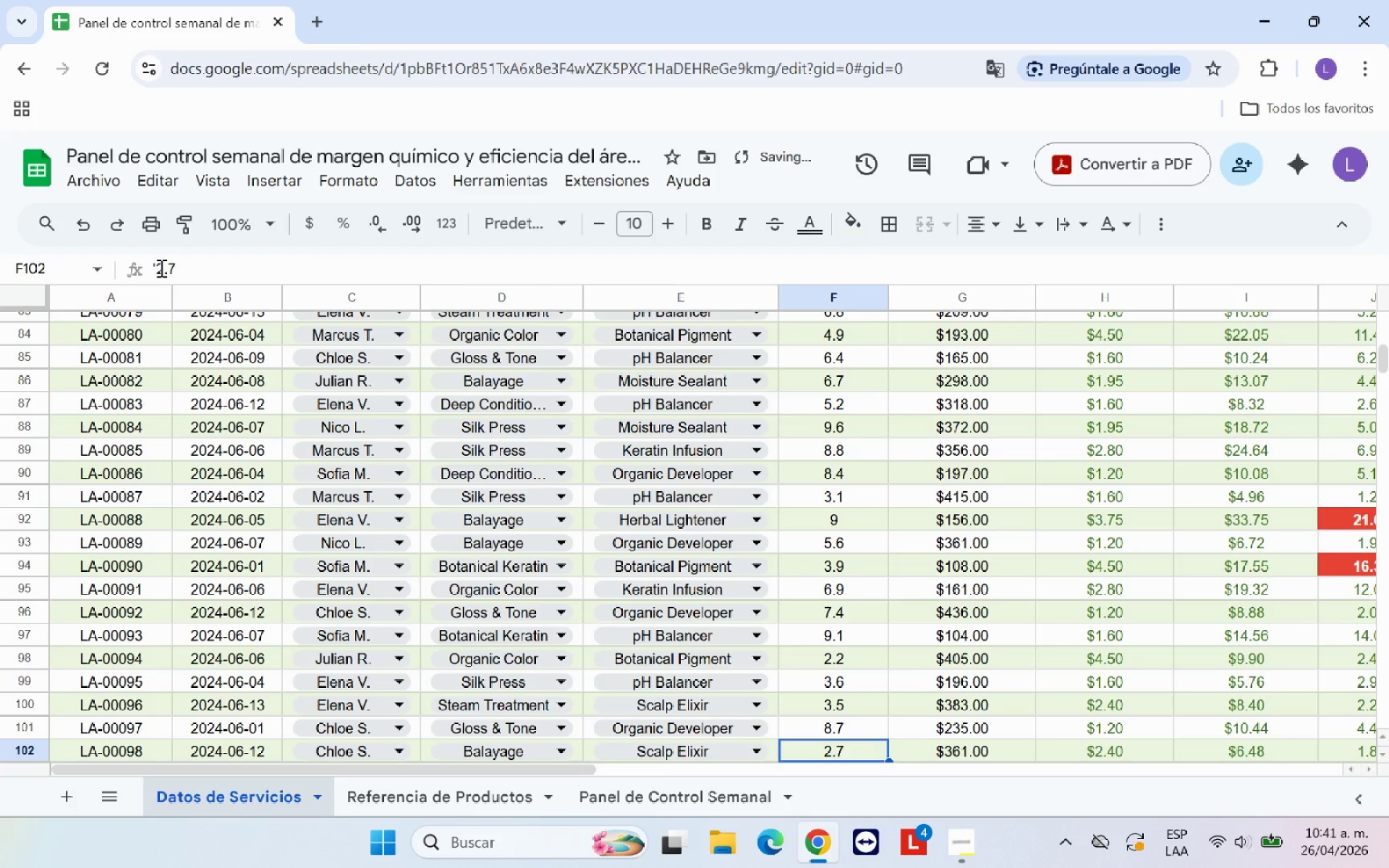 
left_click([160, 268])
 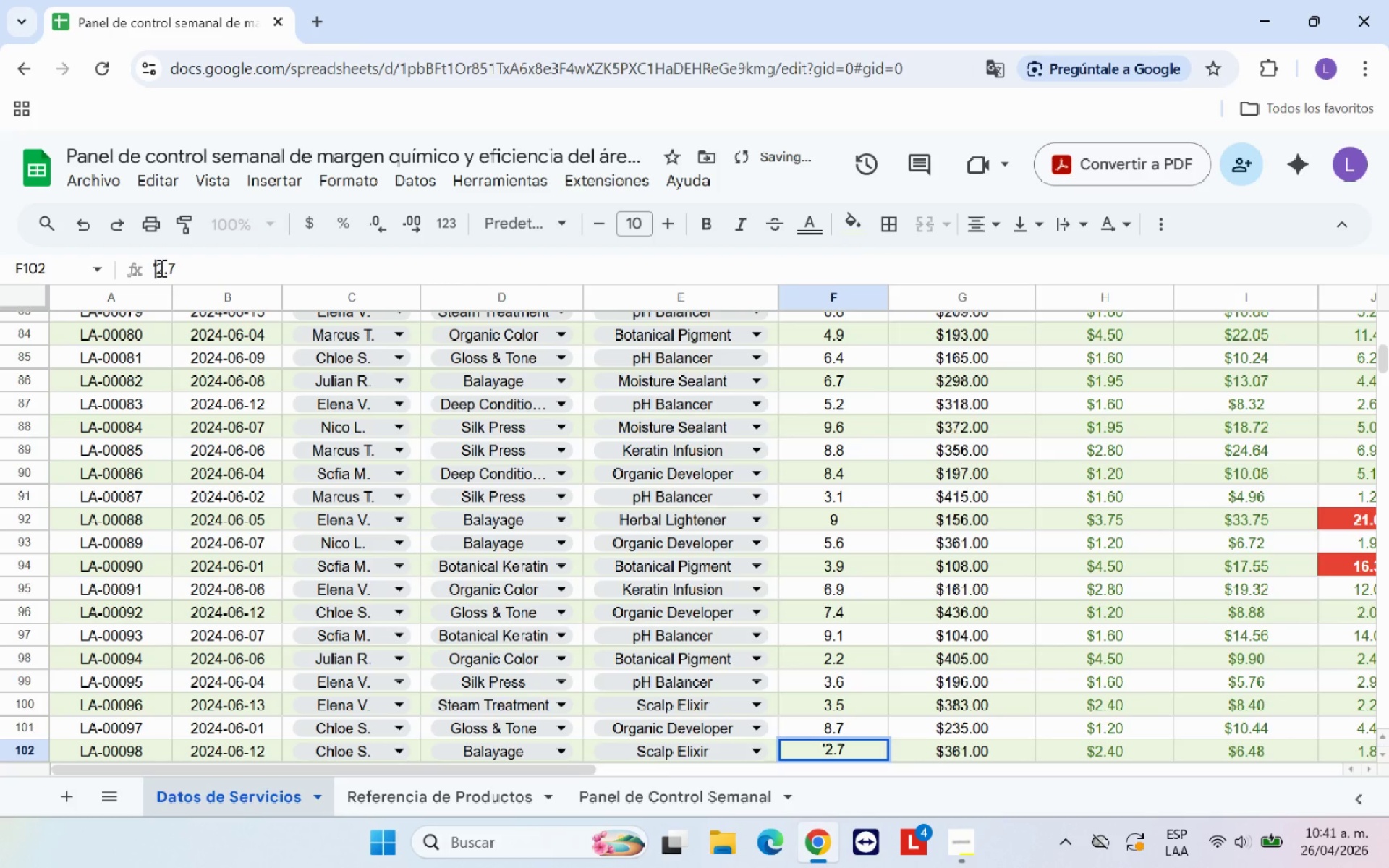 
key(Backspace)
 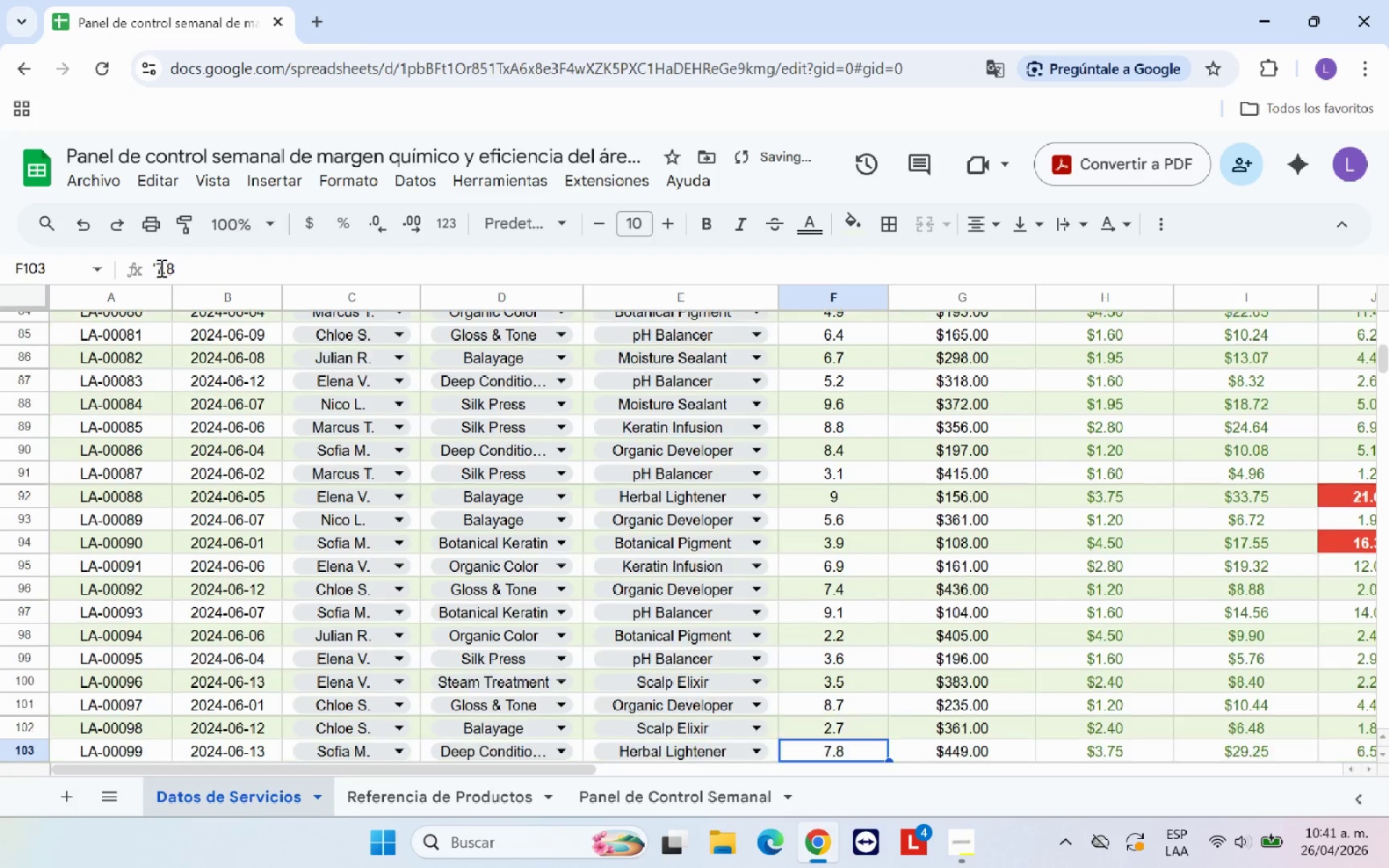 
key(Enter)
 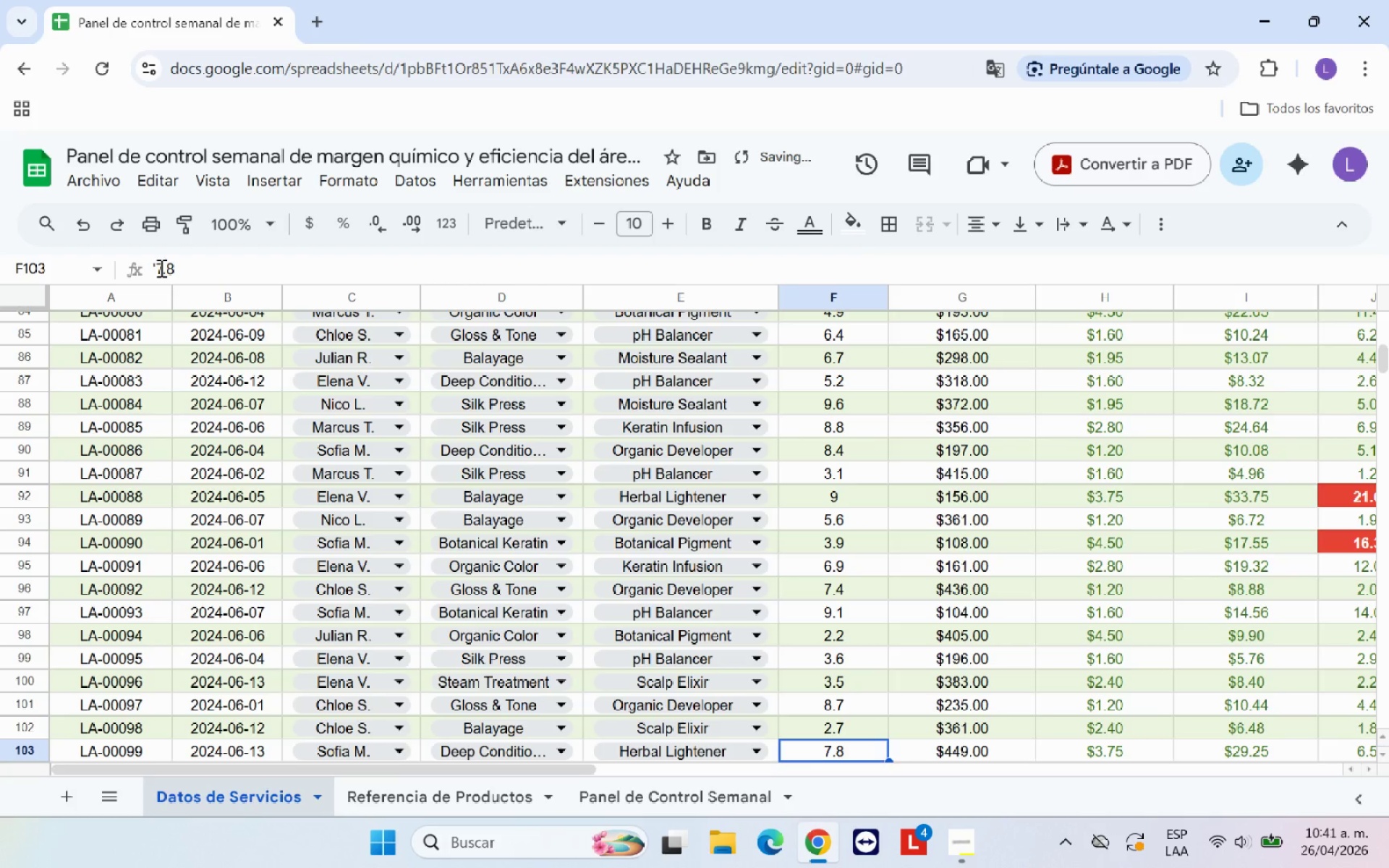 
left_click([160, 268])
 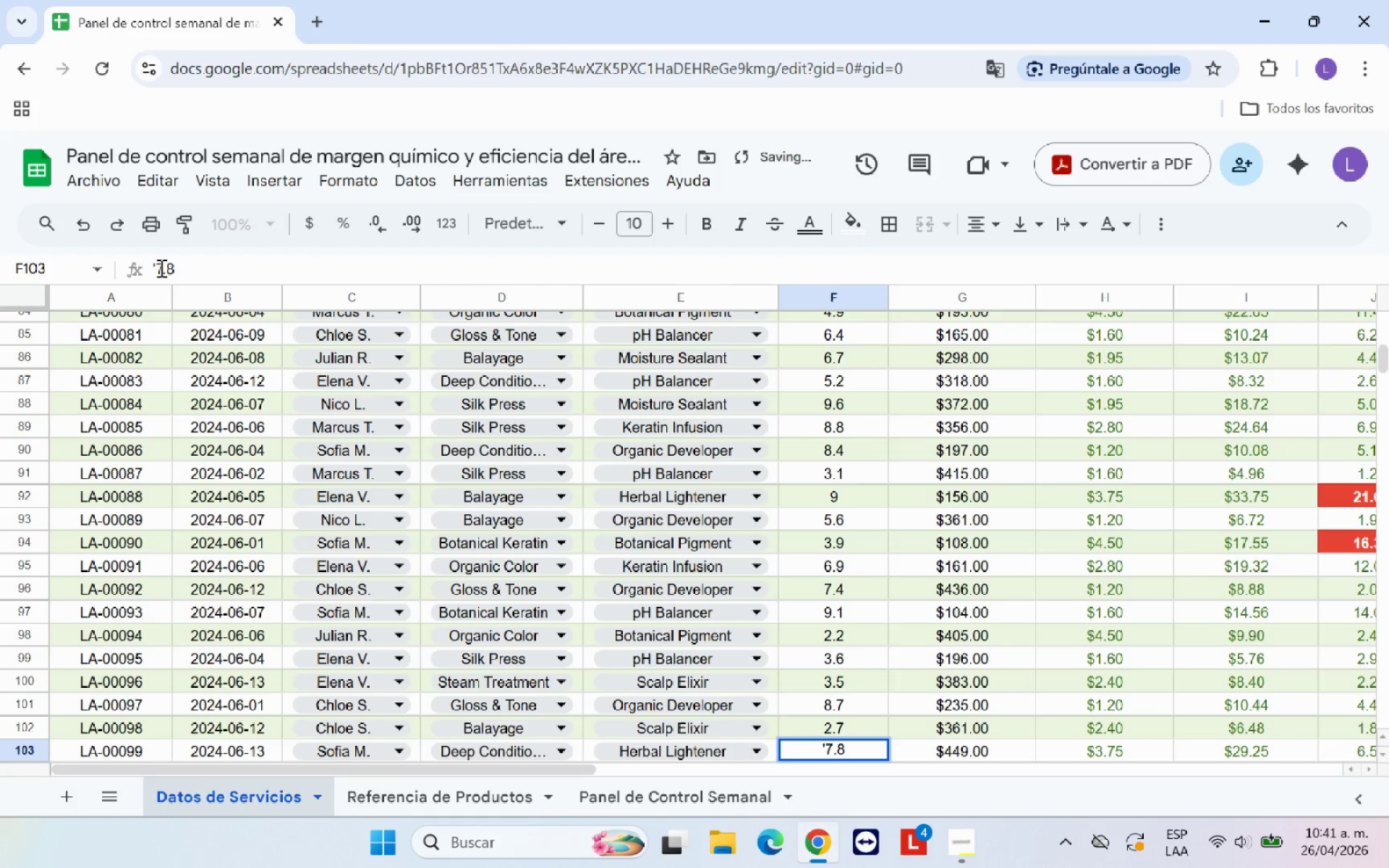 
key(ArrowLeft)
 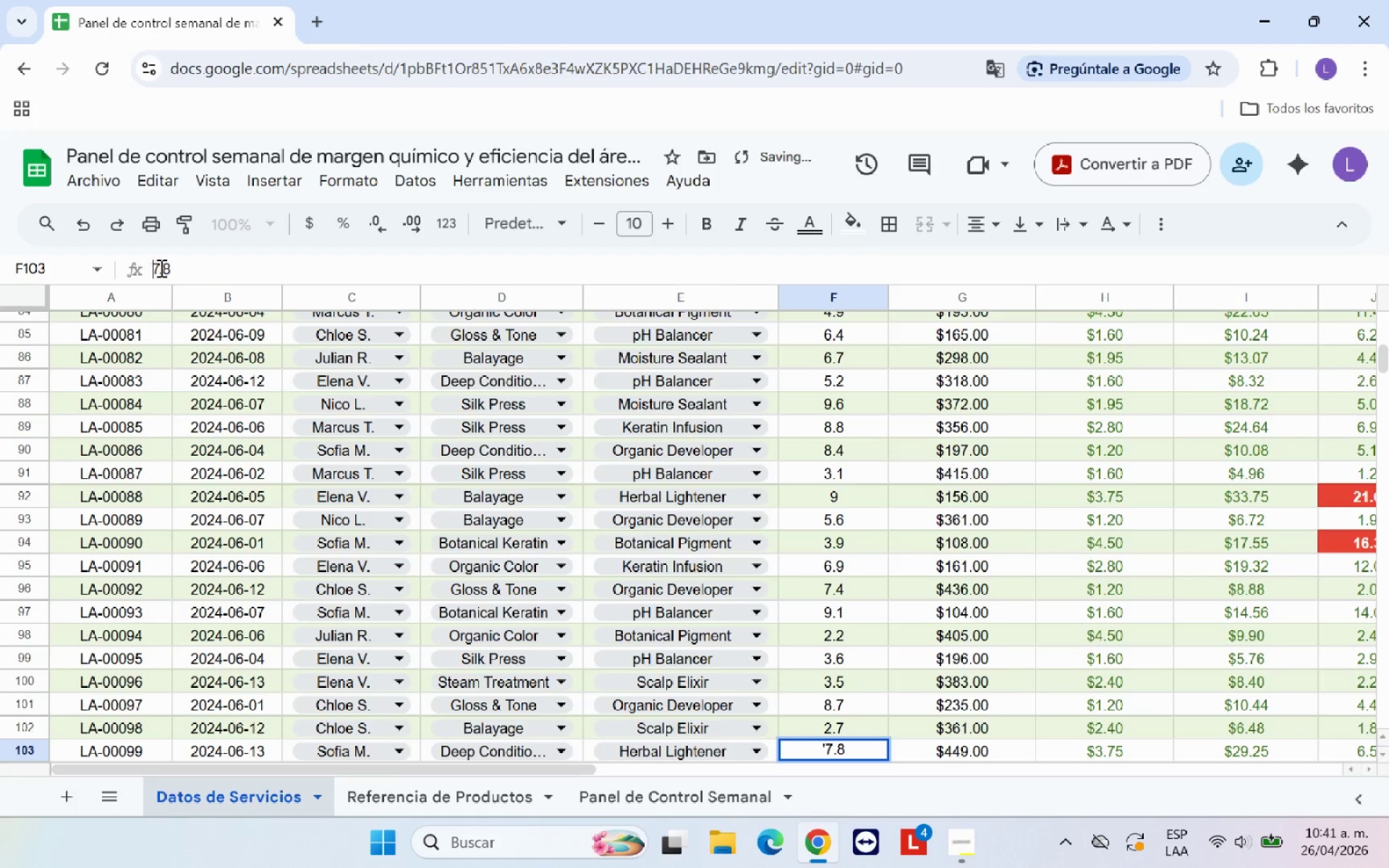 
key(Backspace)
 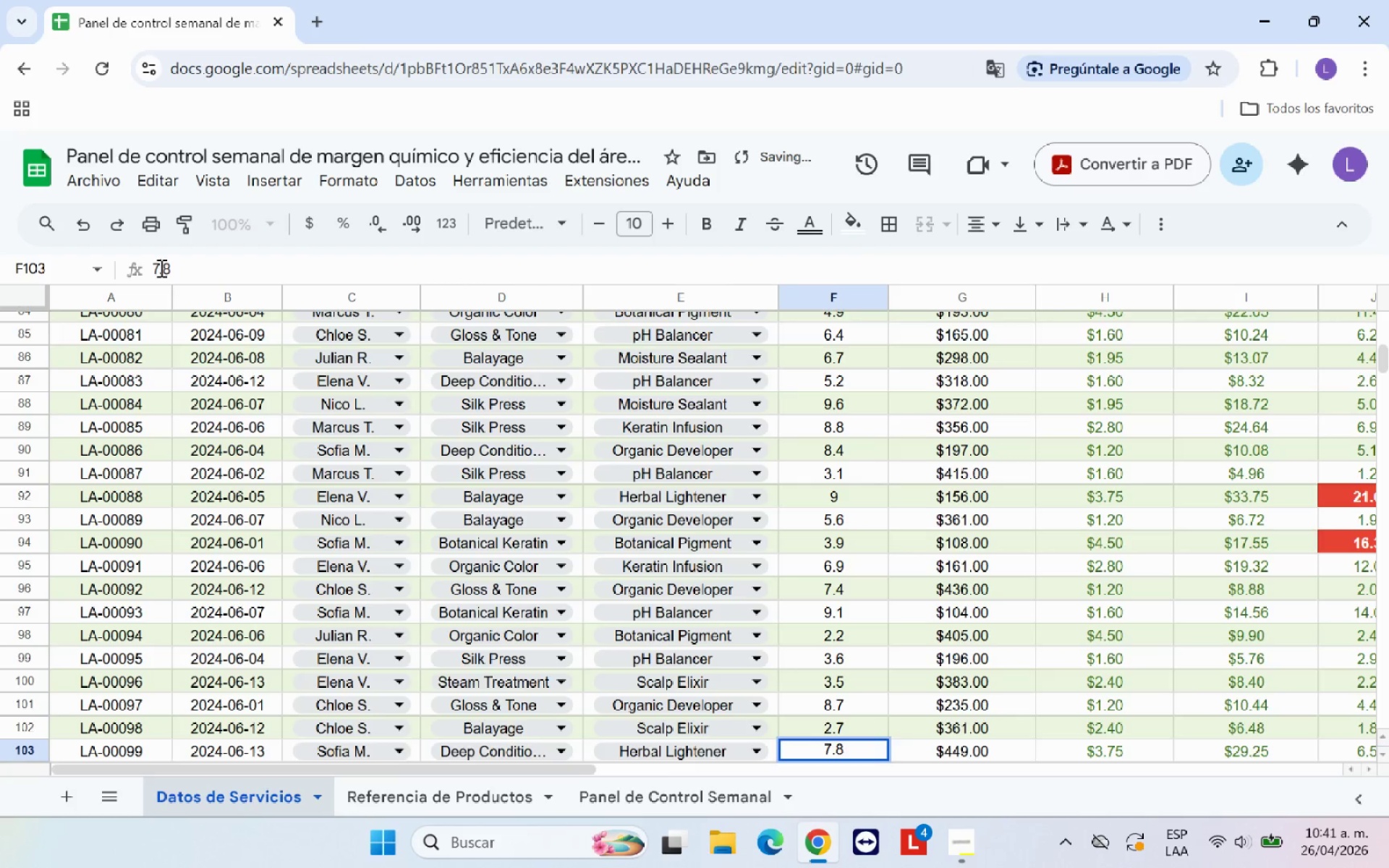 
key(Enter)
 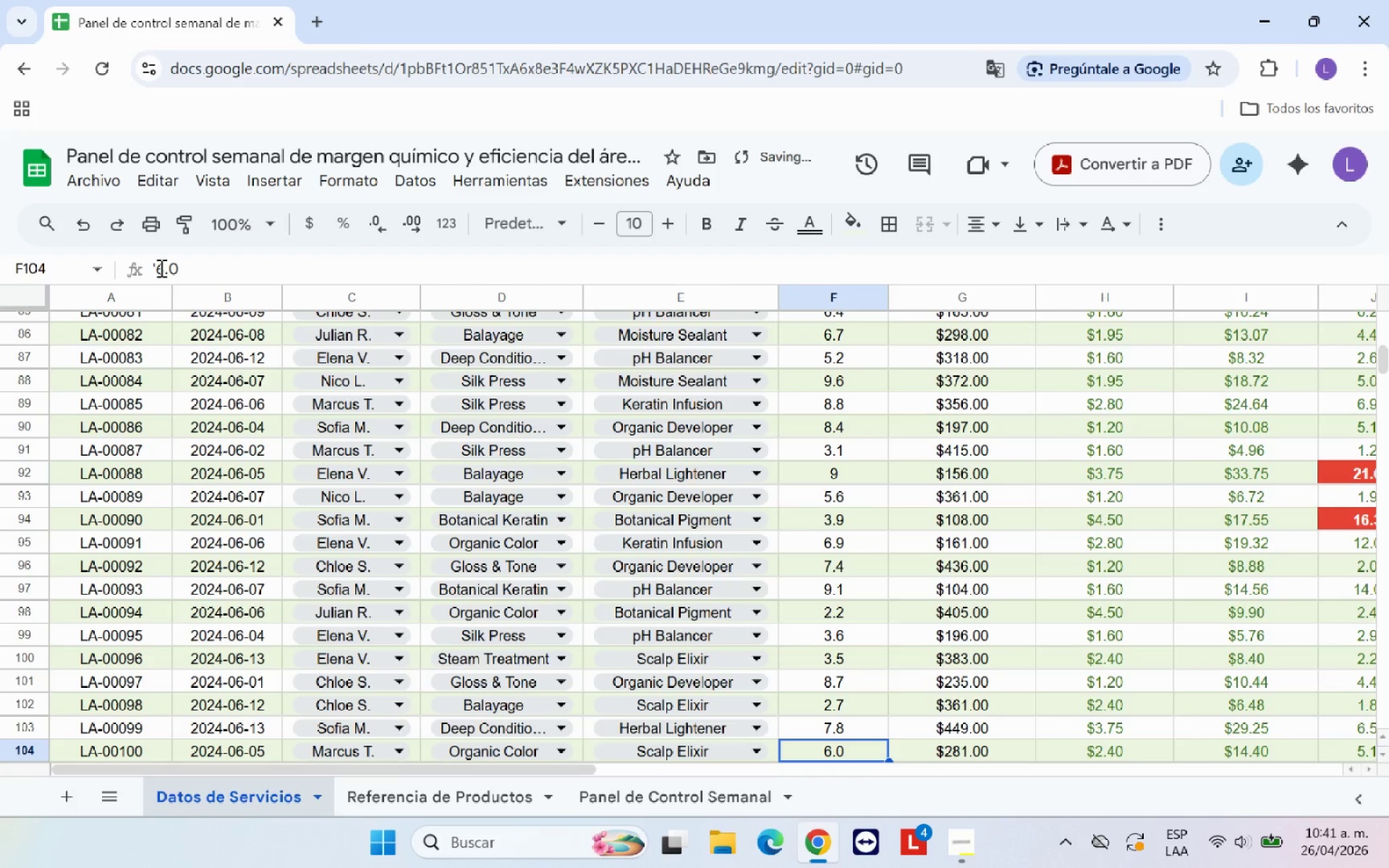 
left_click([160, 268])
 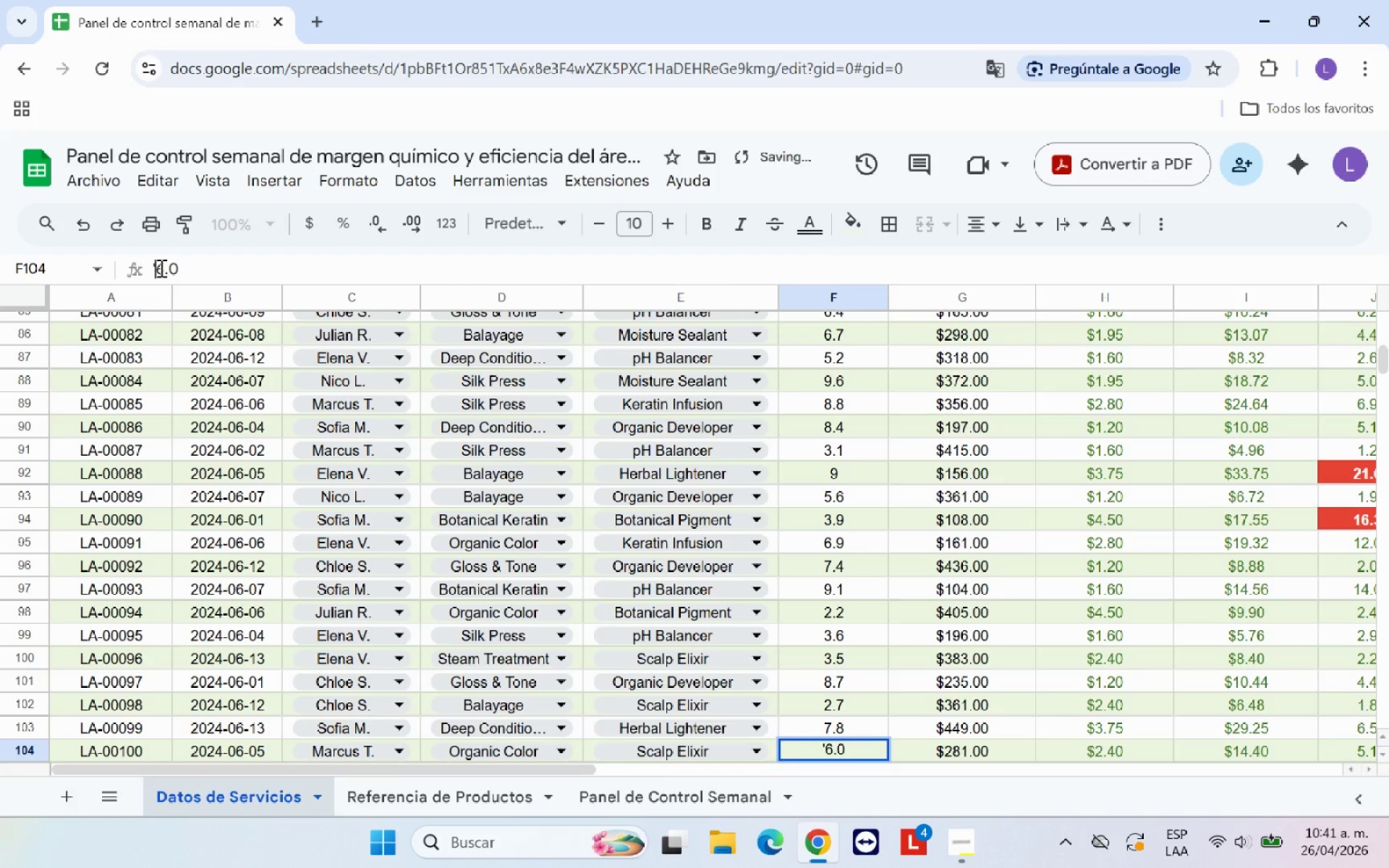 
key(Backspace)
 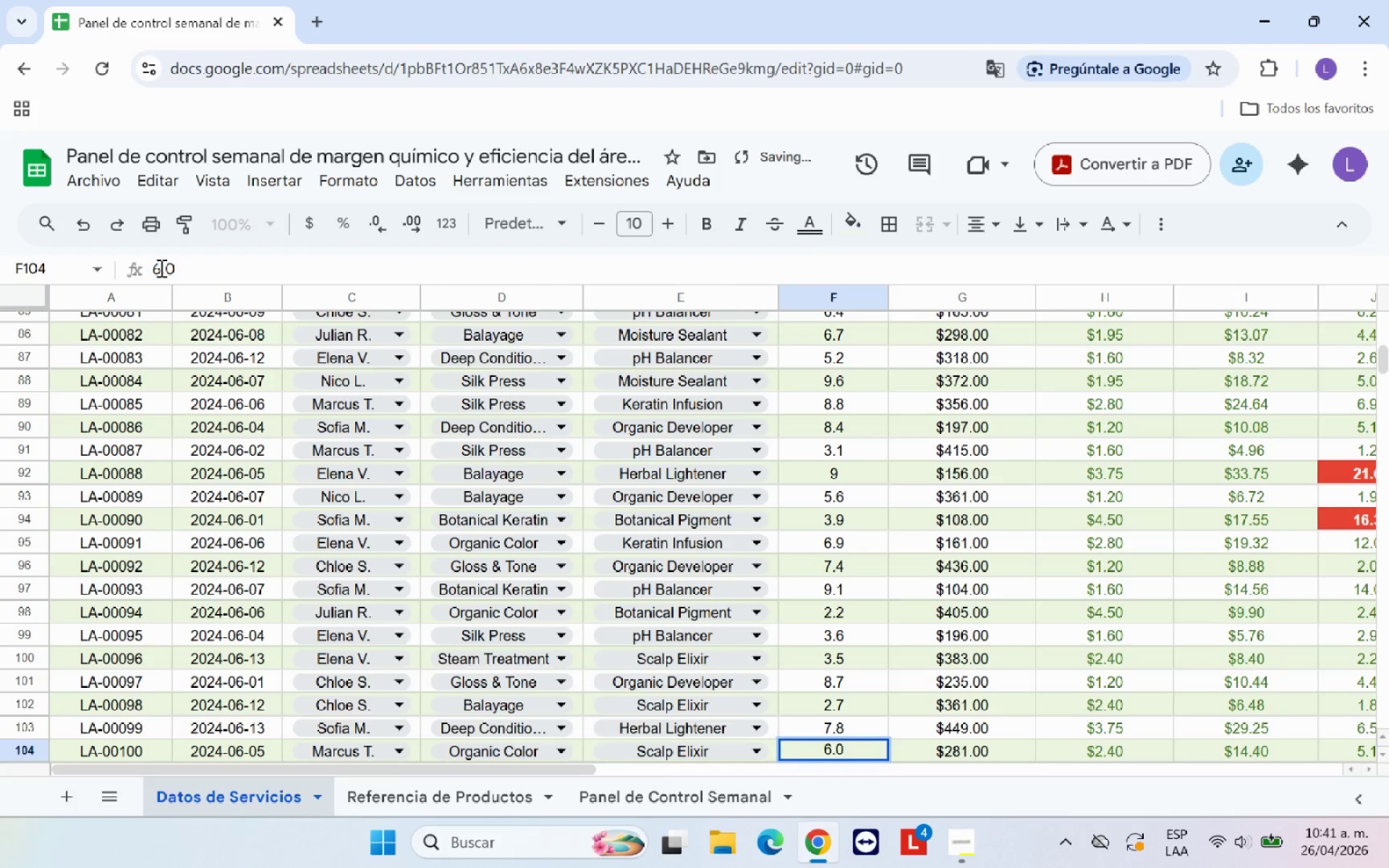 
key(Enter)
 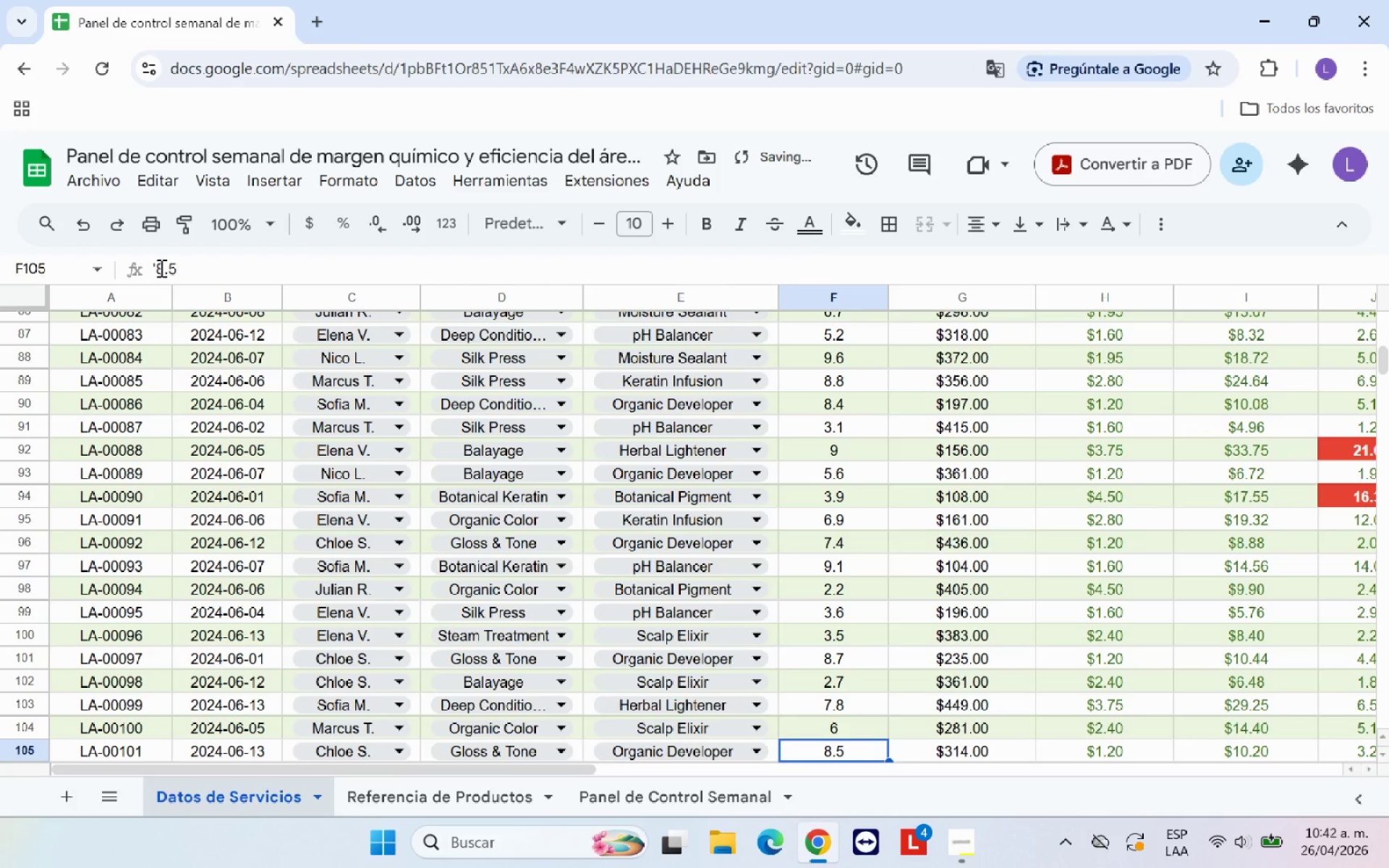 
left_click([160, 268])
 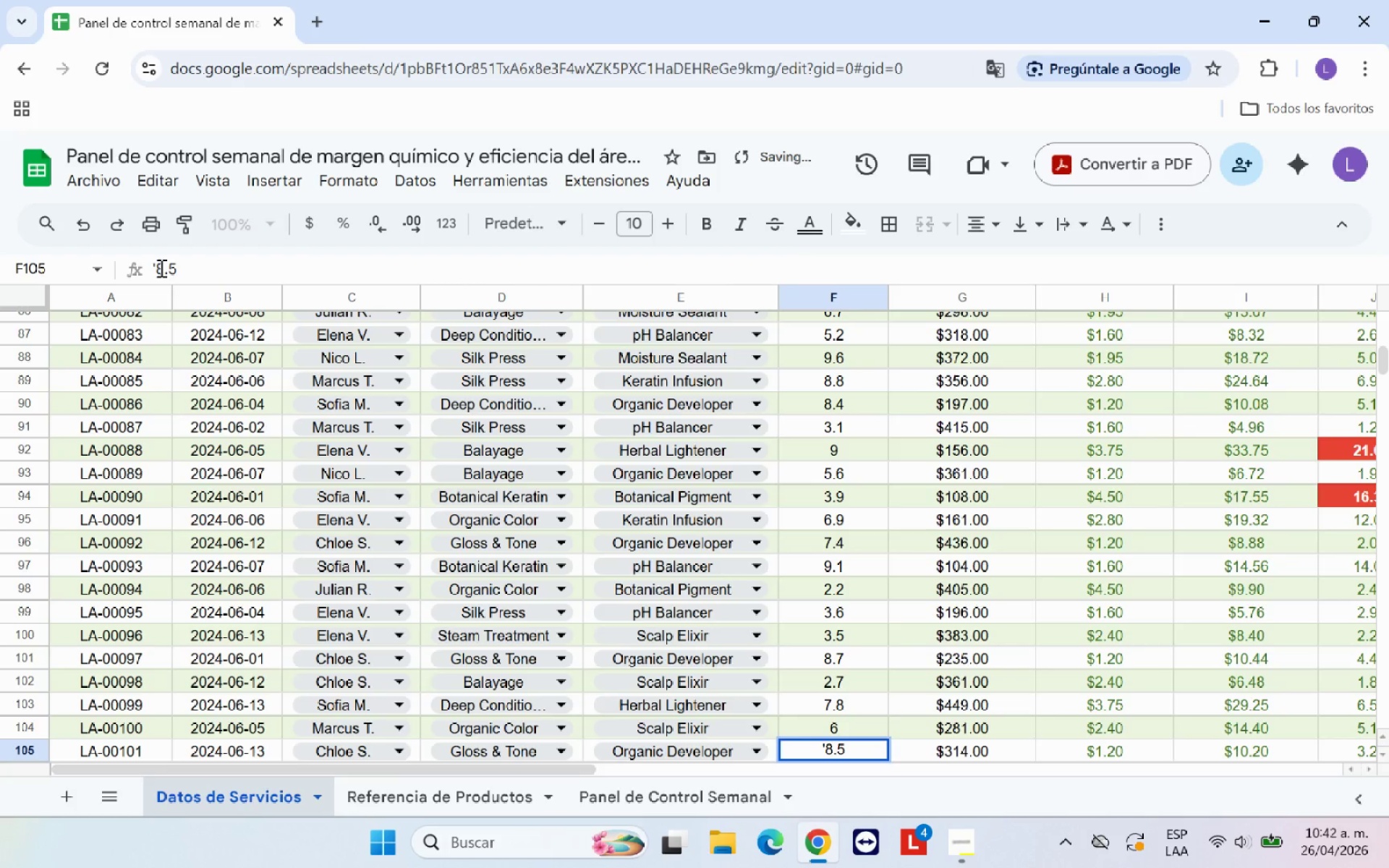 
key(Backspace)
 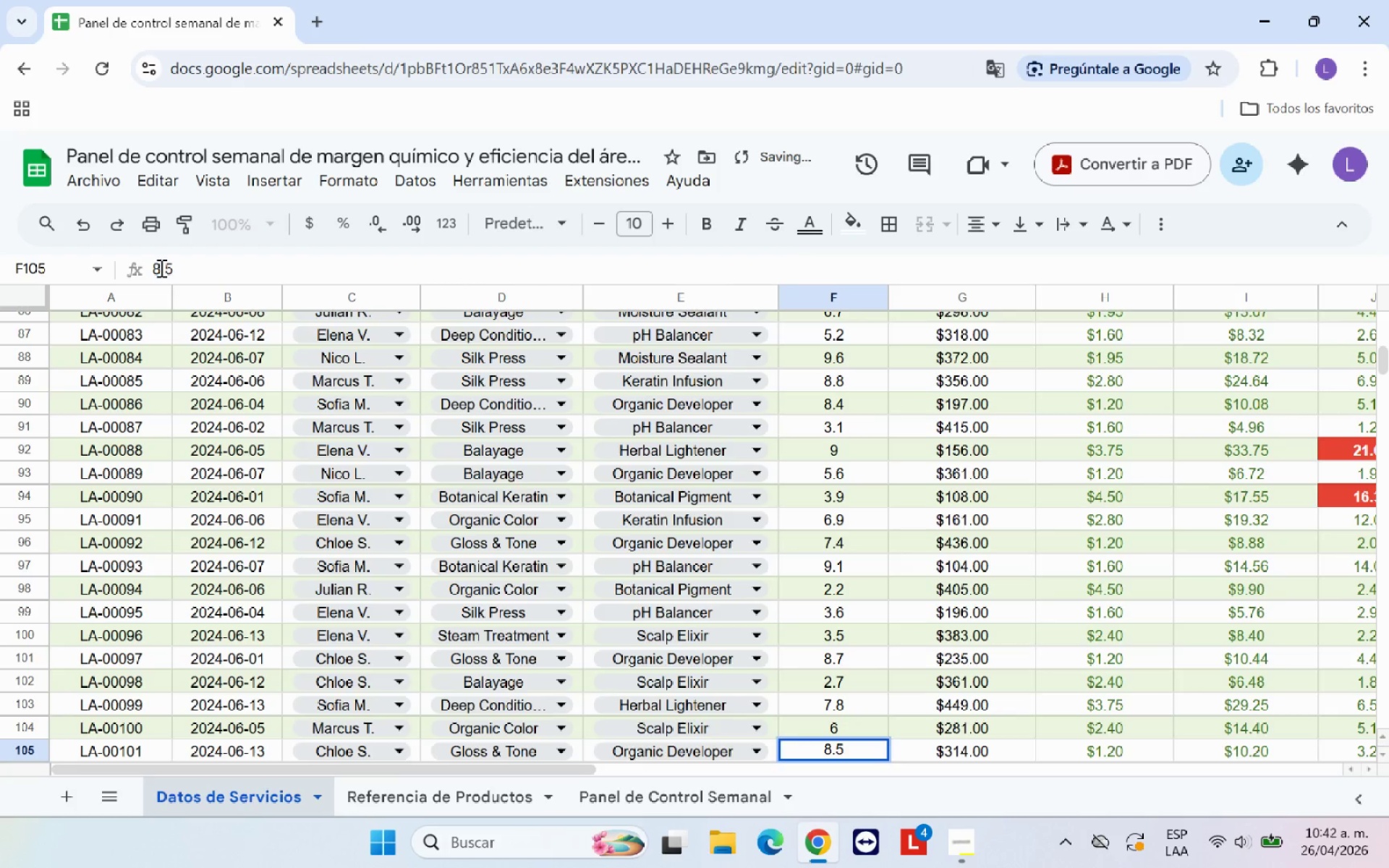 
key(Enter)
 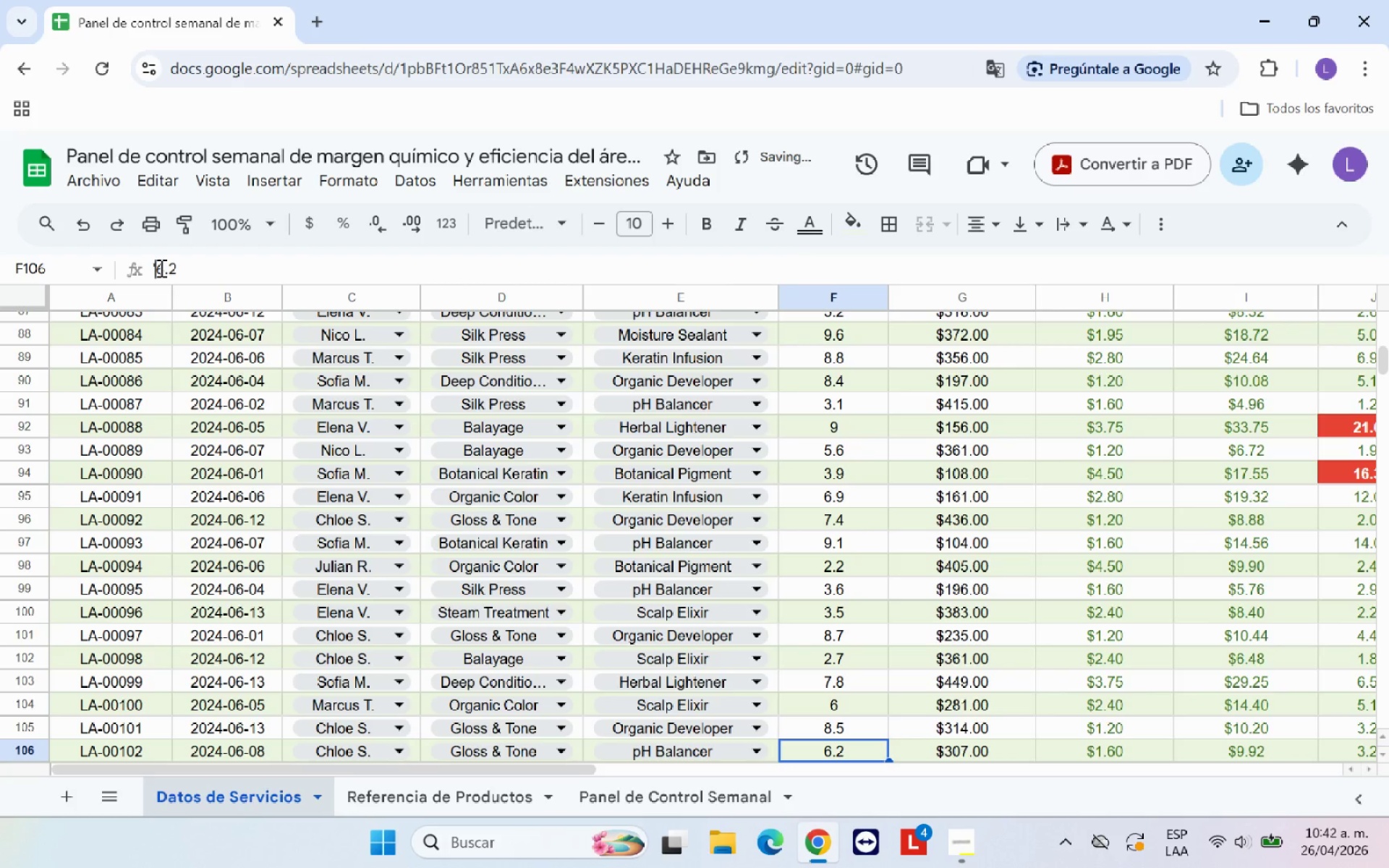 
left_click([160, 268])
 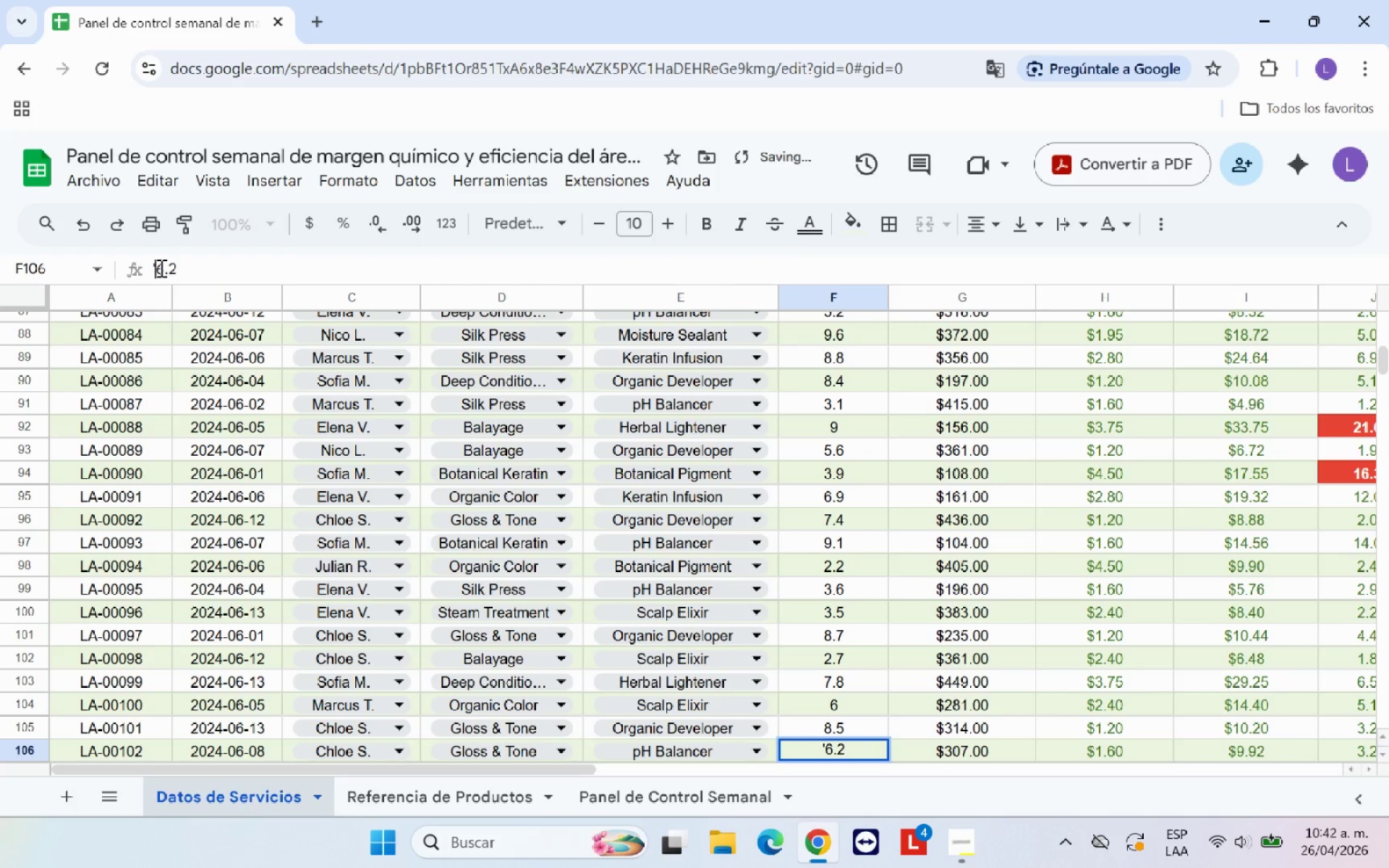 
key(Backspace)
 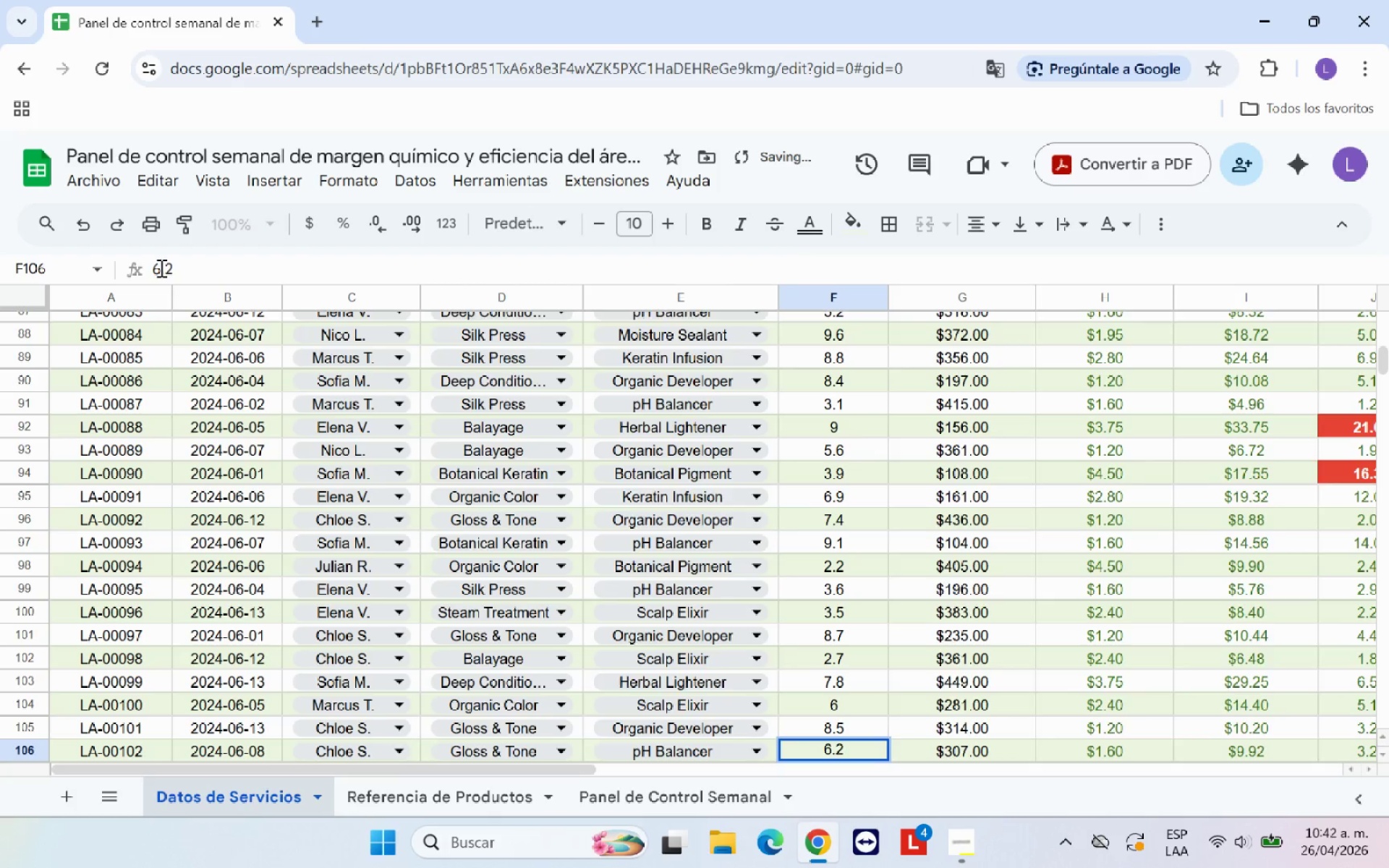 
key(Enter)
 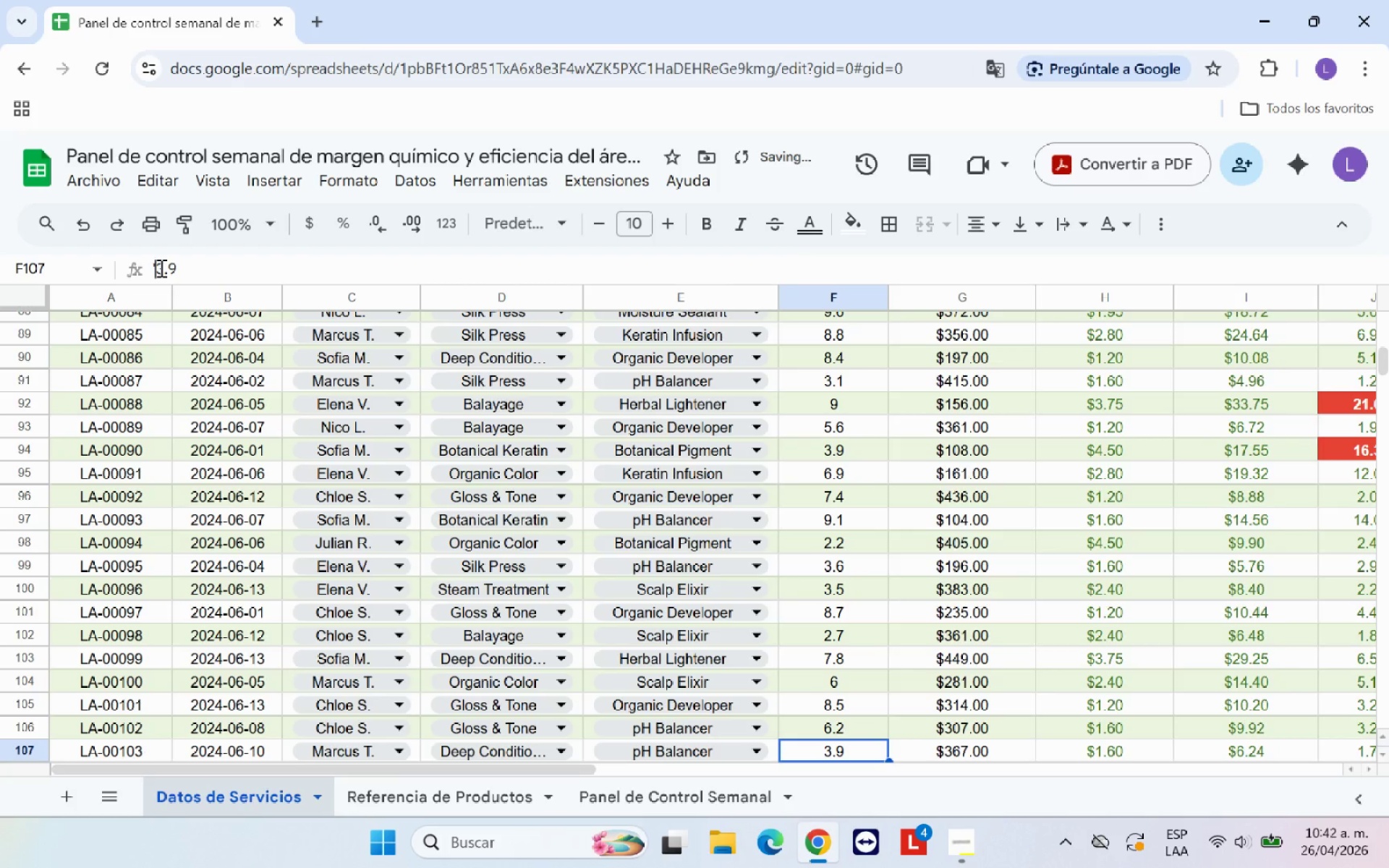 
left_click([160, 268])
 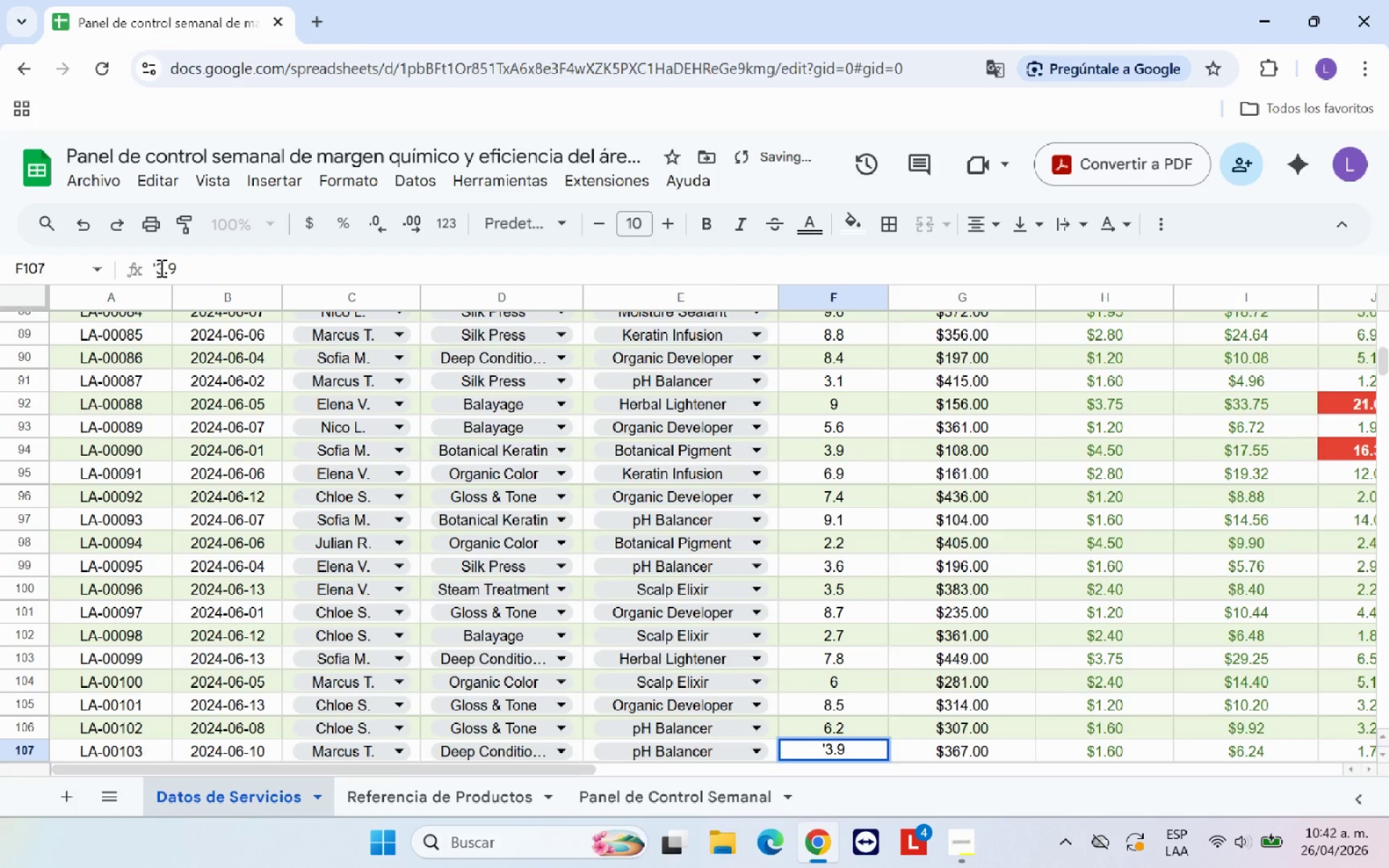 
key(Backspace)
 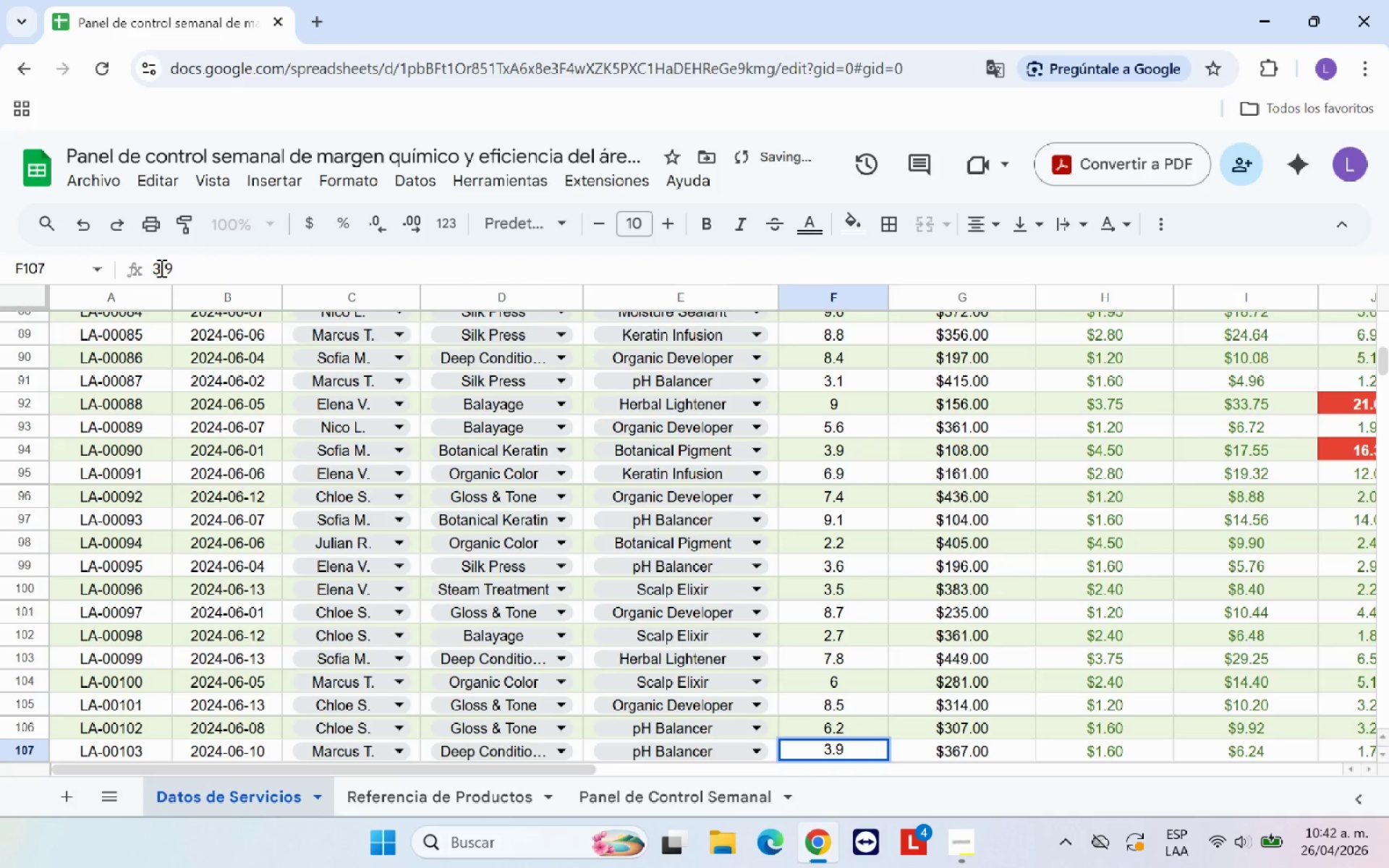 
key(Enter)
 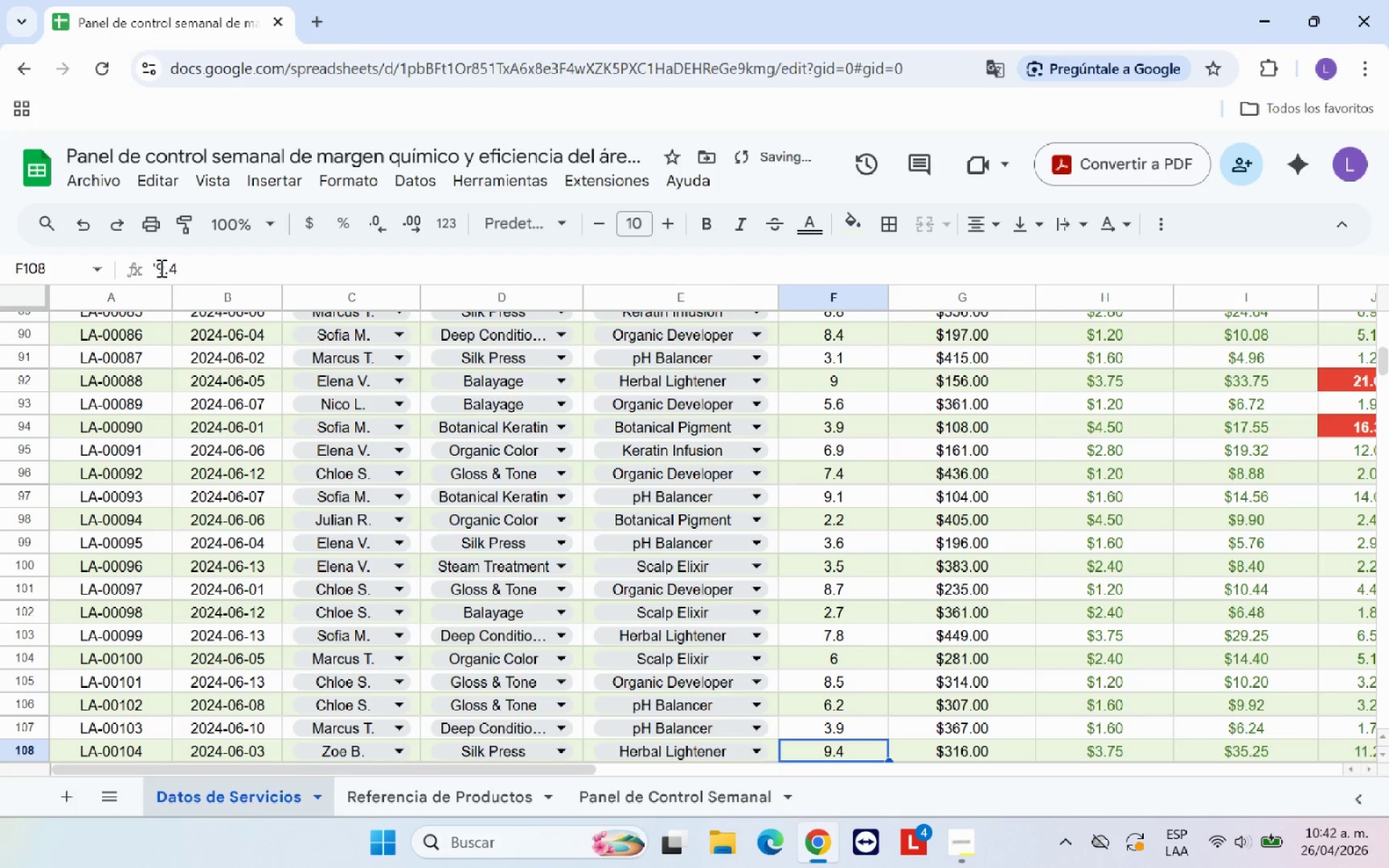 
left_click([160, 268])
 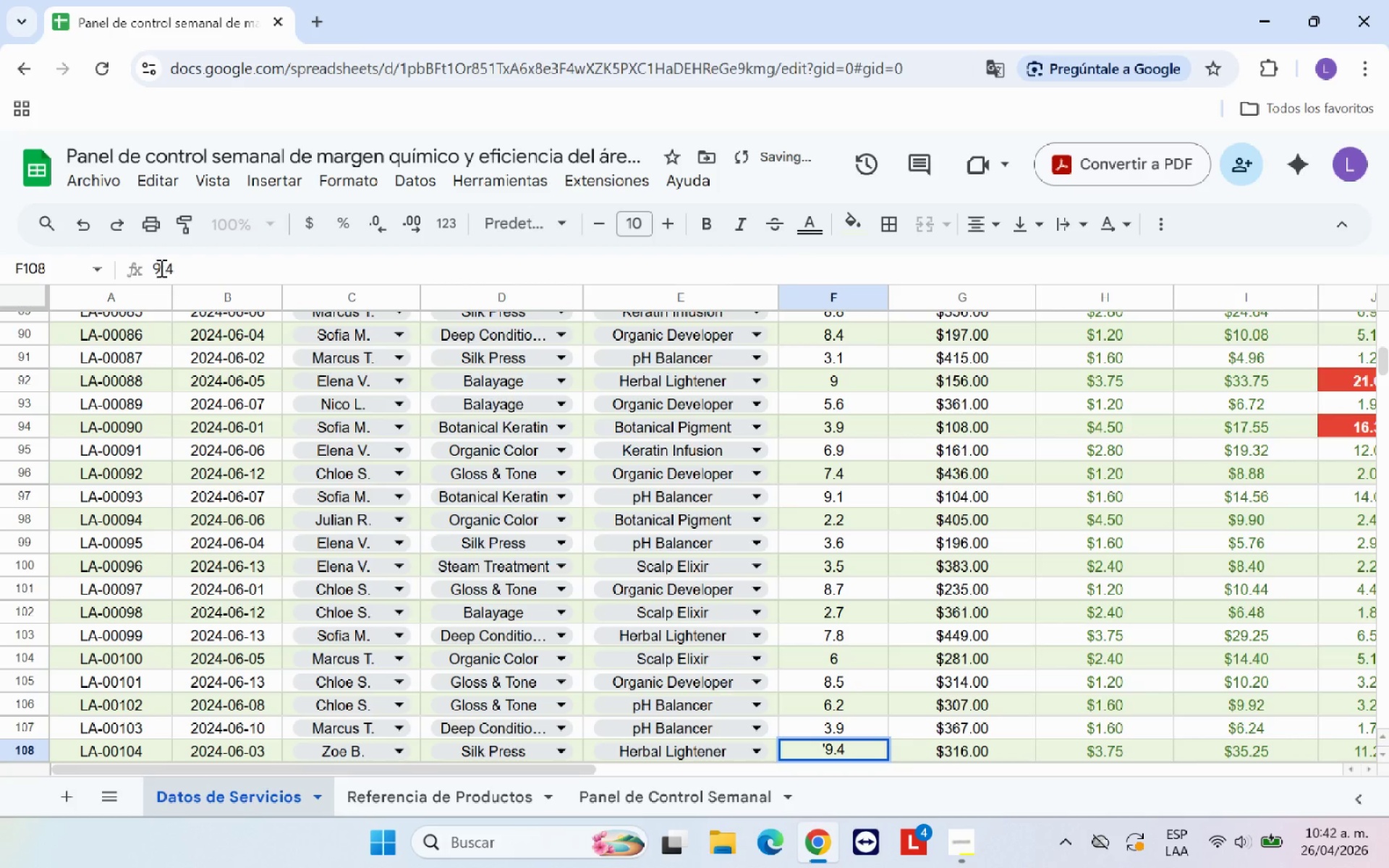 
key(Backspace)
 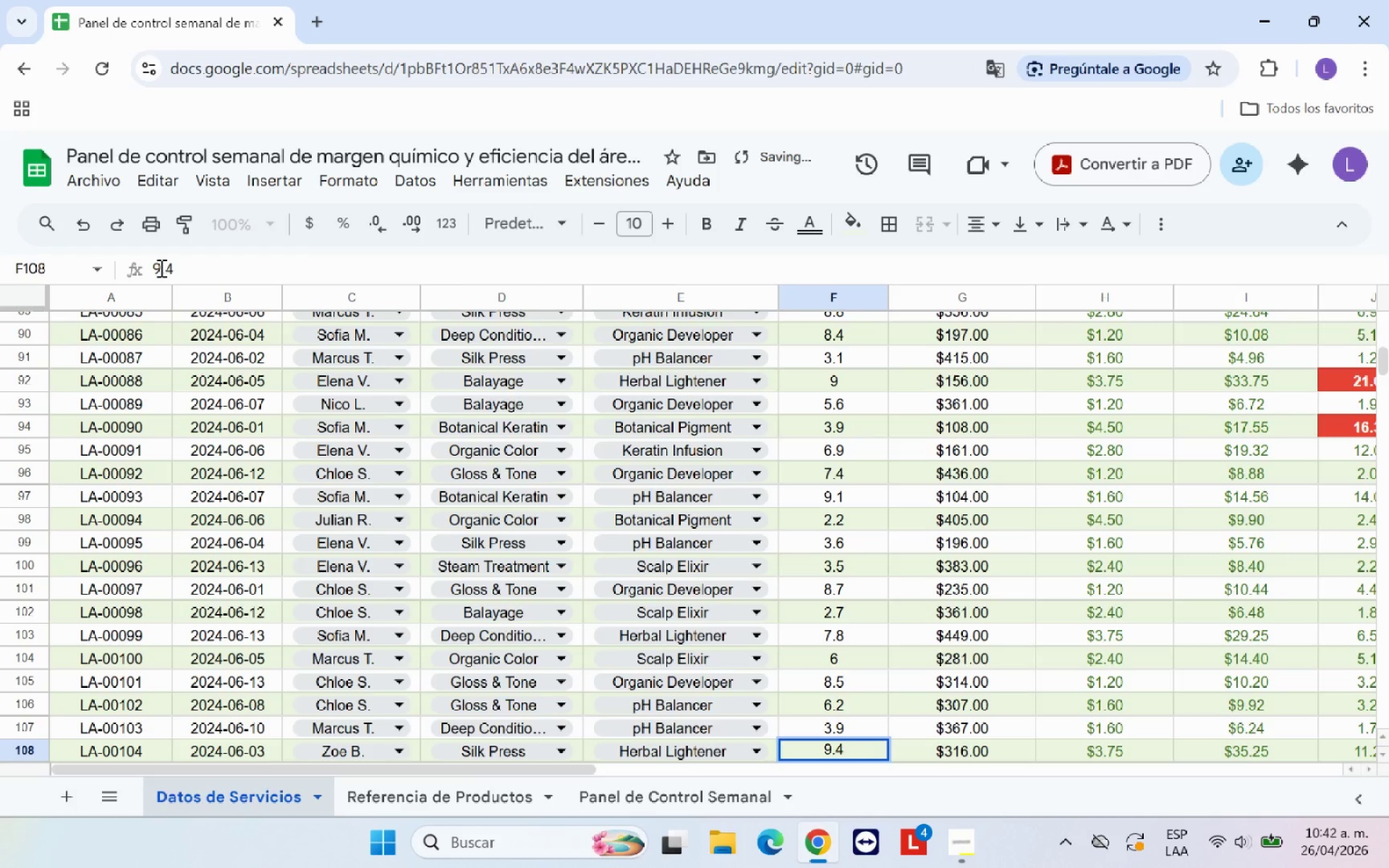 
key(Enter)
 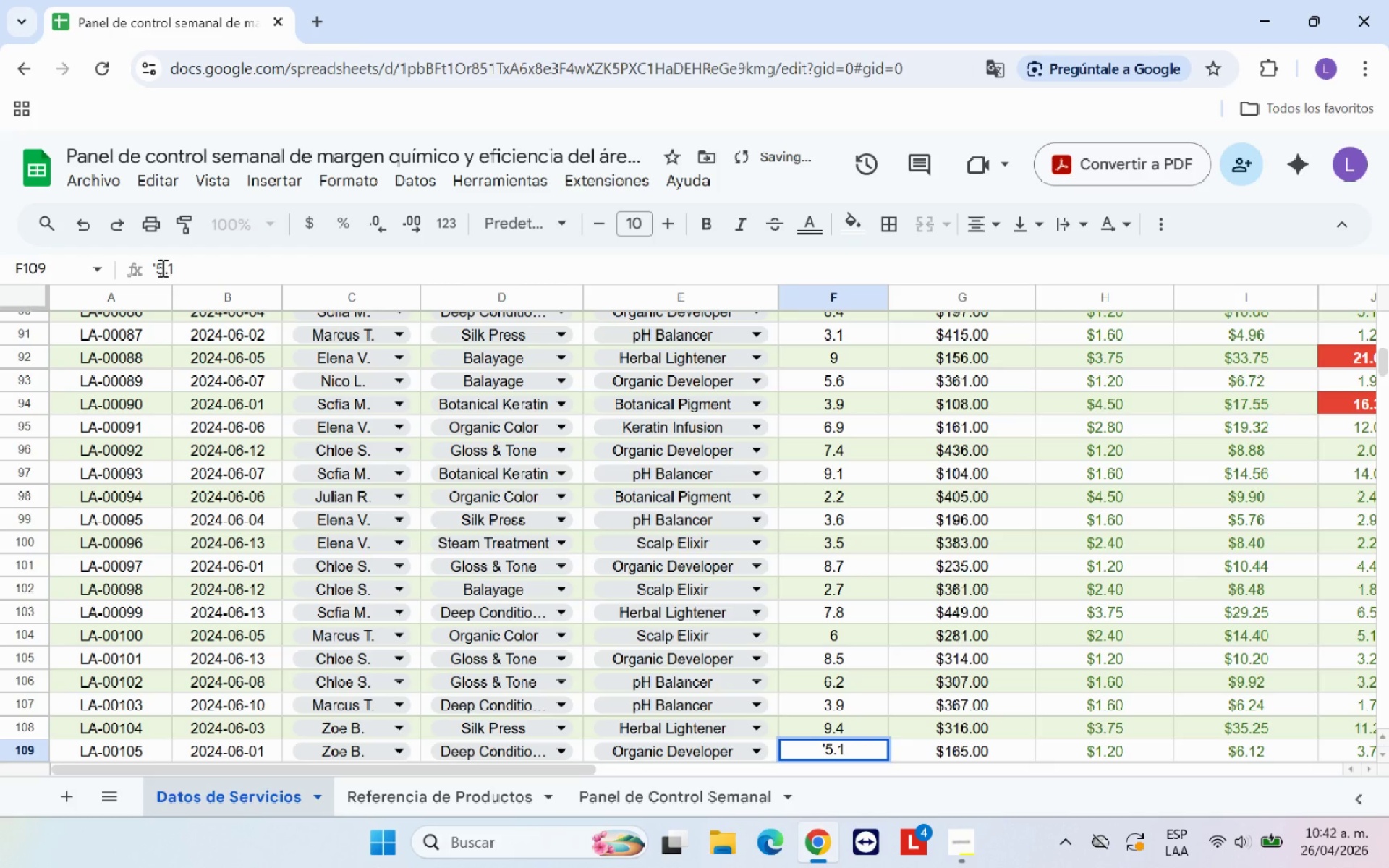 
key(ArrowLeft)
 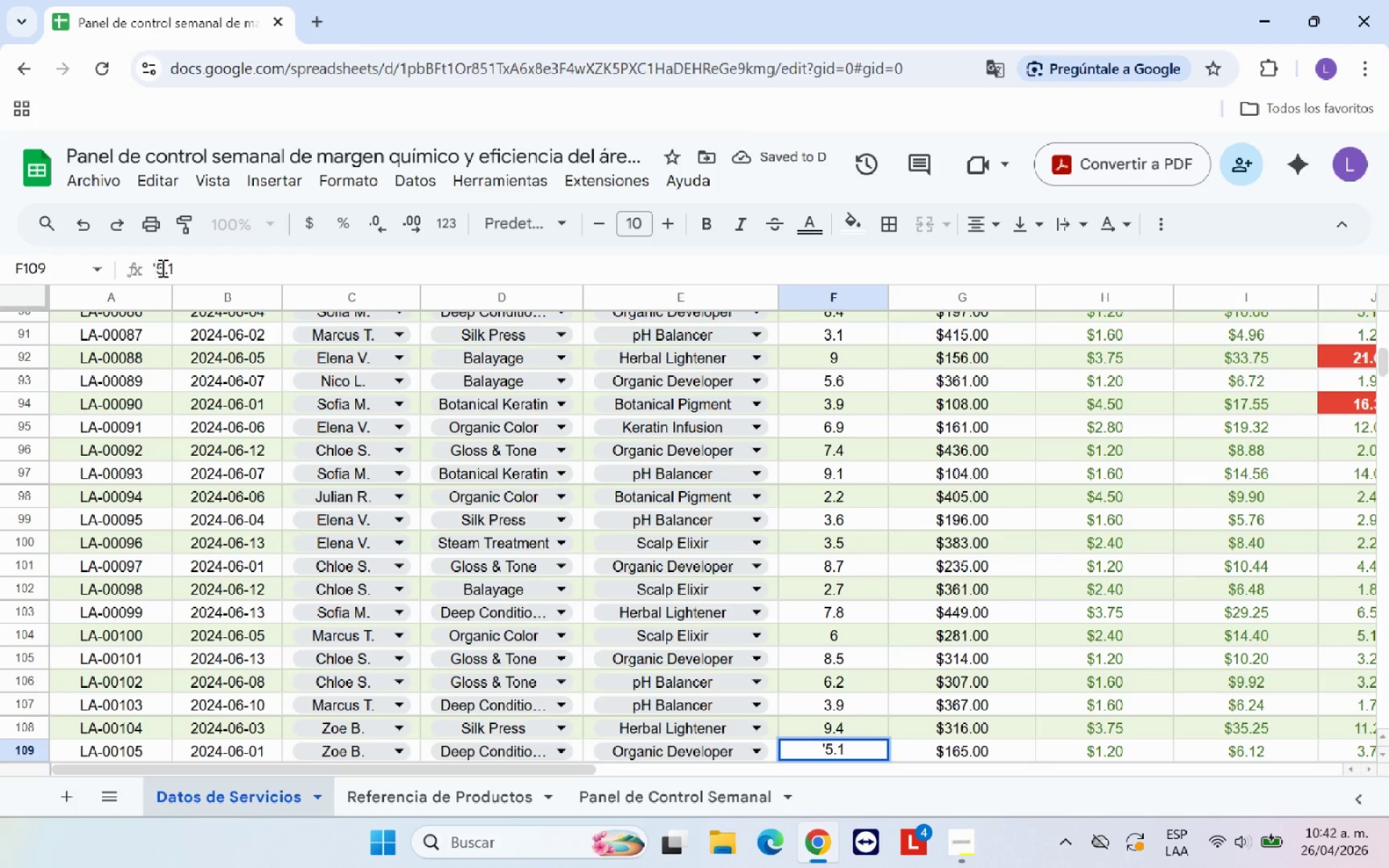 
key(Backspace)
 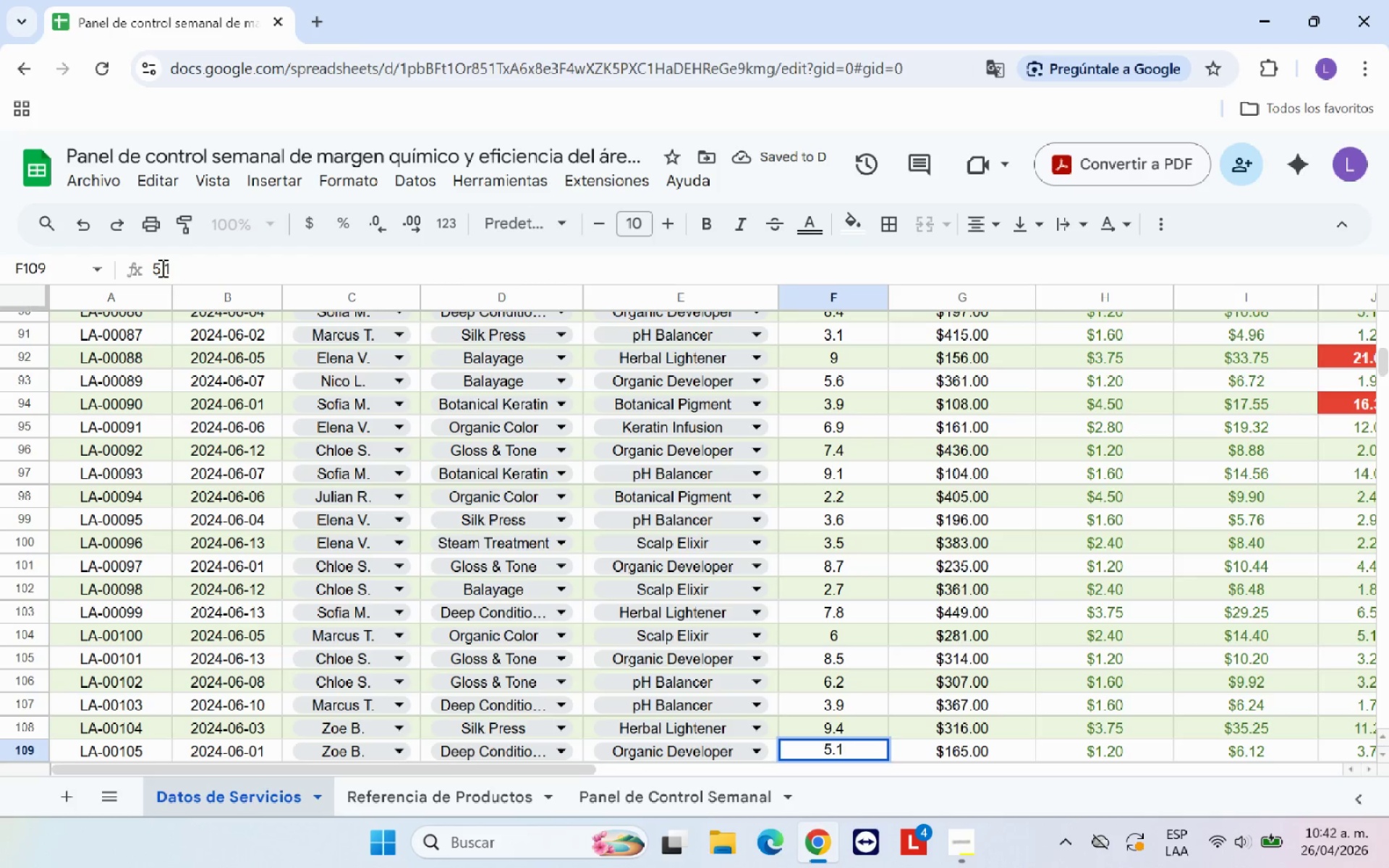 
key(Enter)
 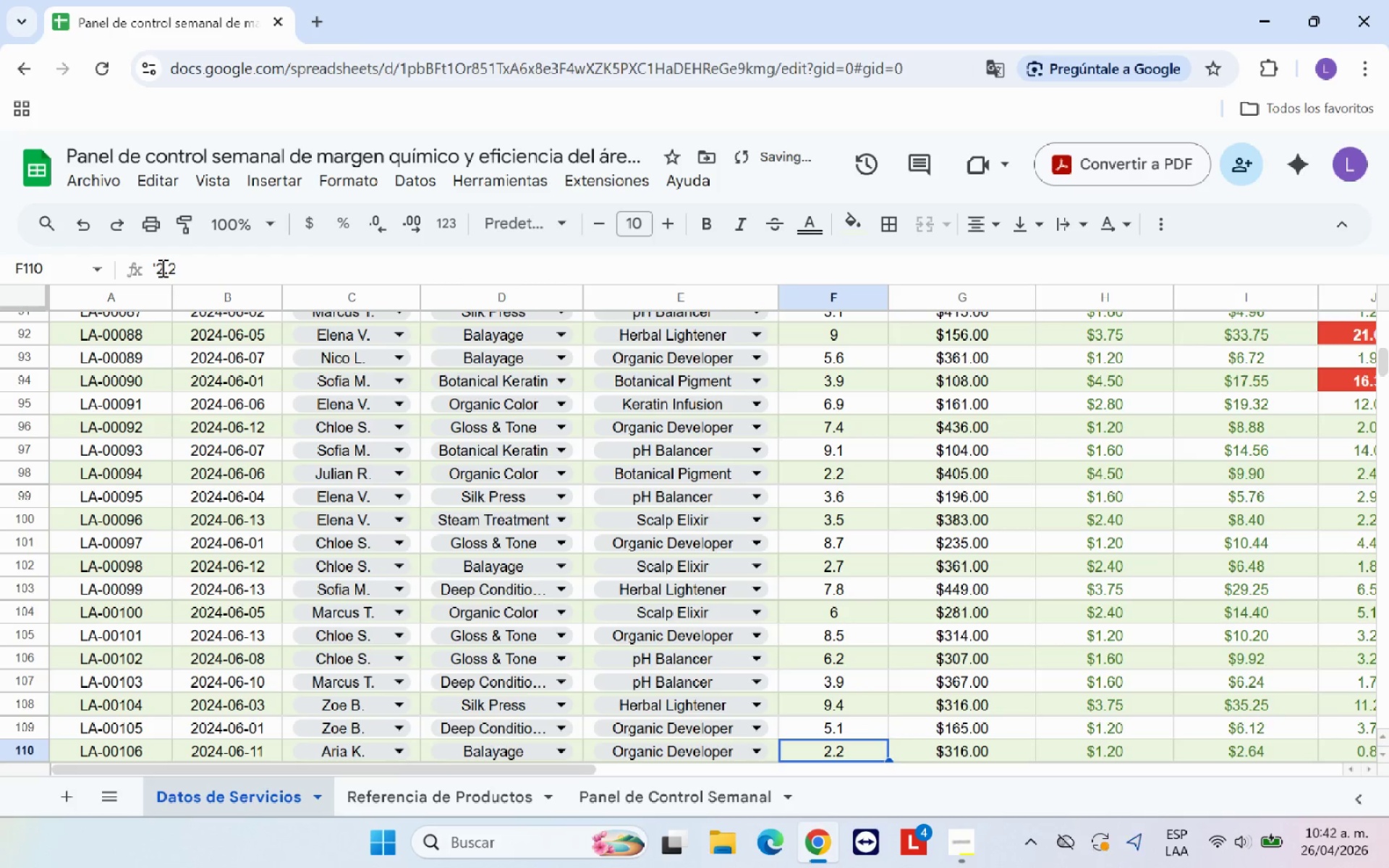 
left_click([161, 268])
 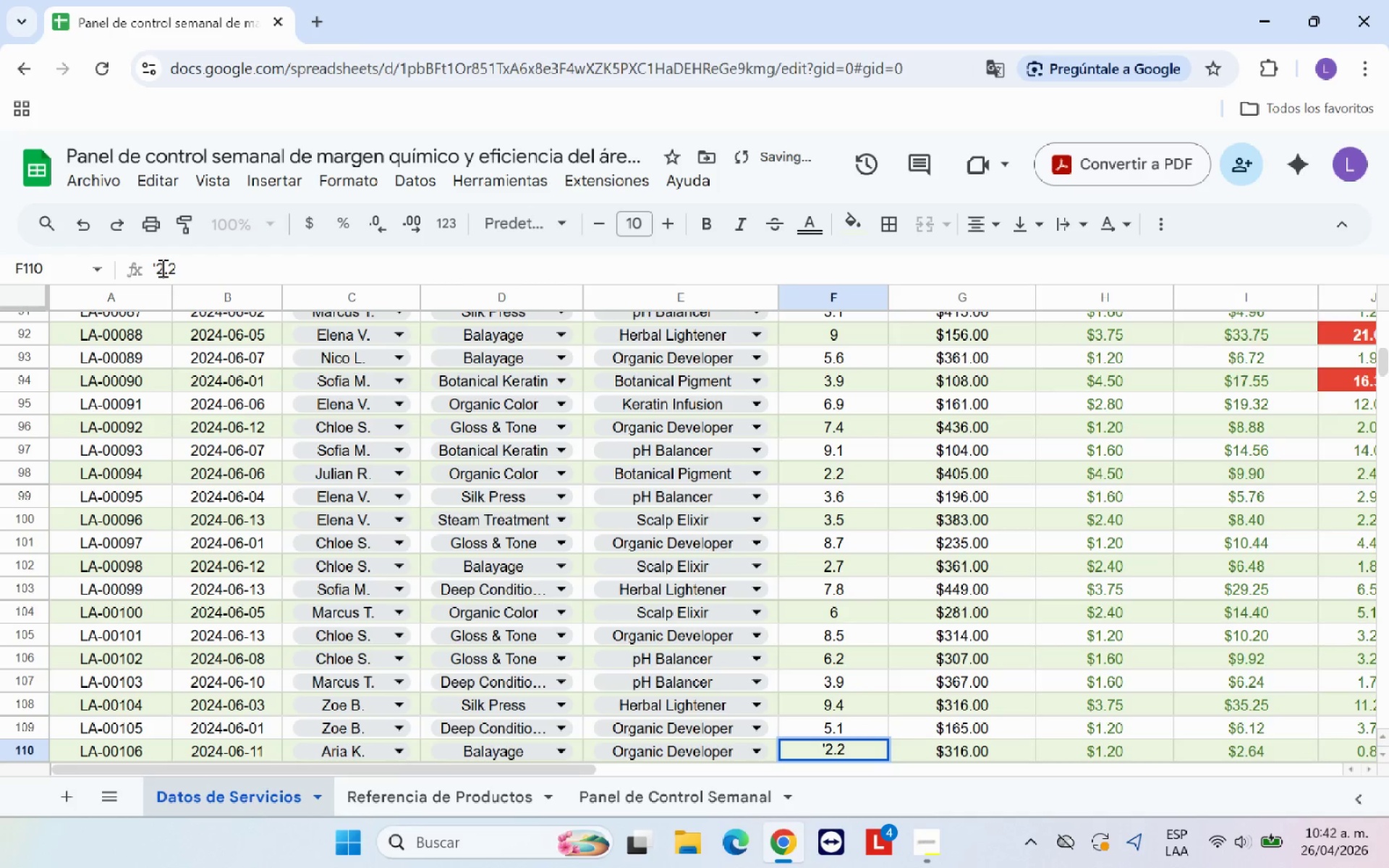 
key(ArrowLeft)
 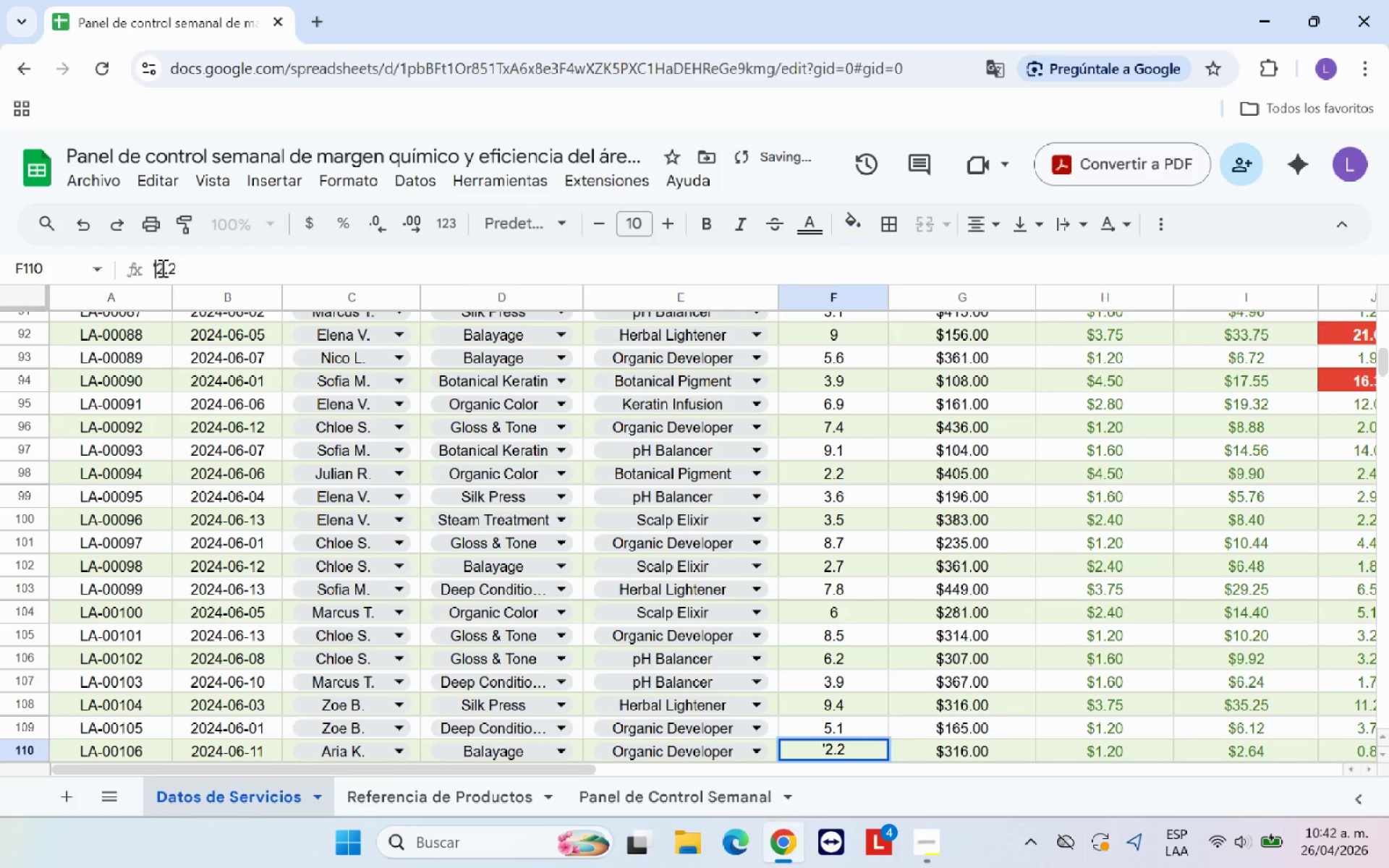 
key(Backspace)
 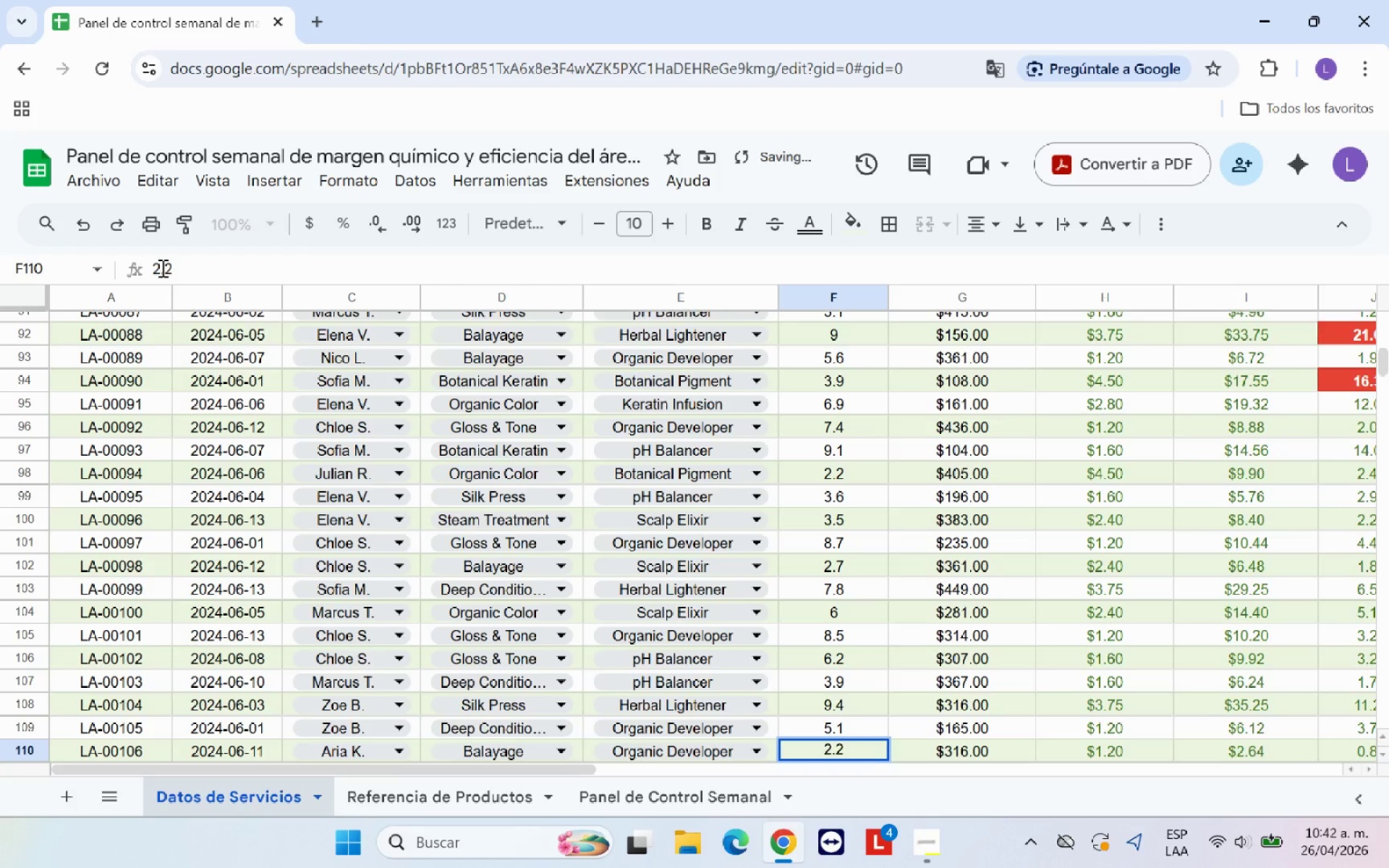 
key(Enter)
 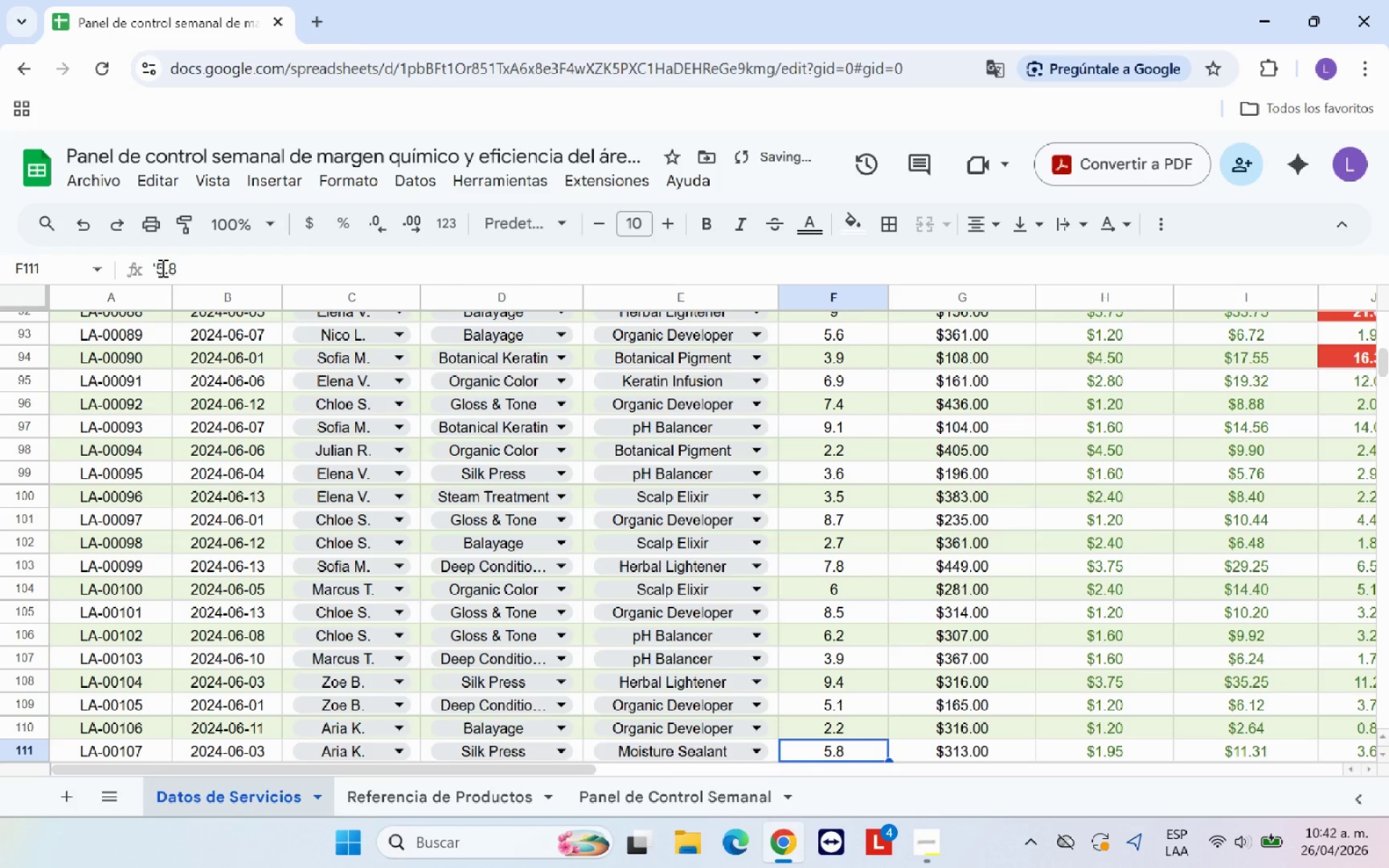 
left_click([161, 268])
 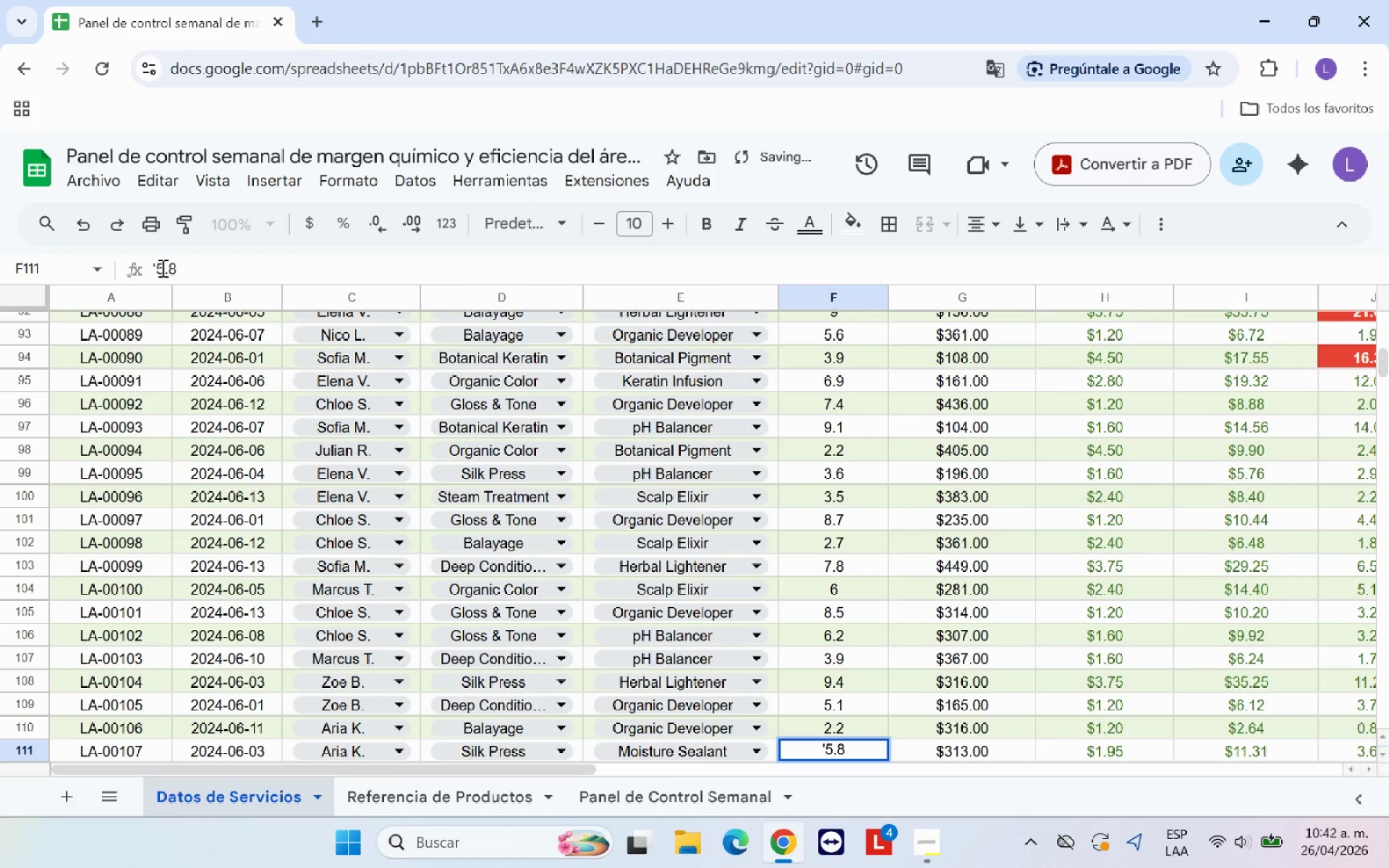 
key(ArrowLeft)
 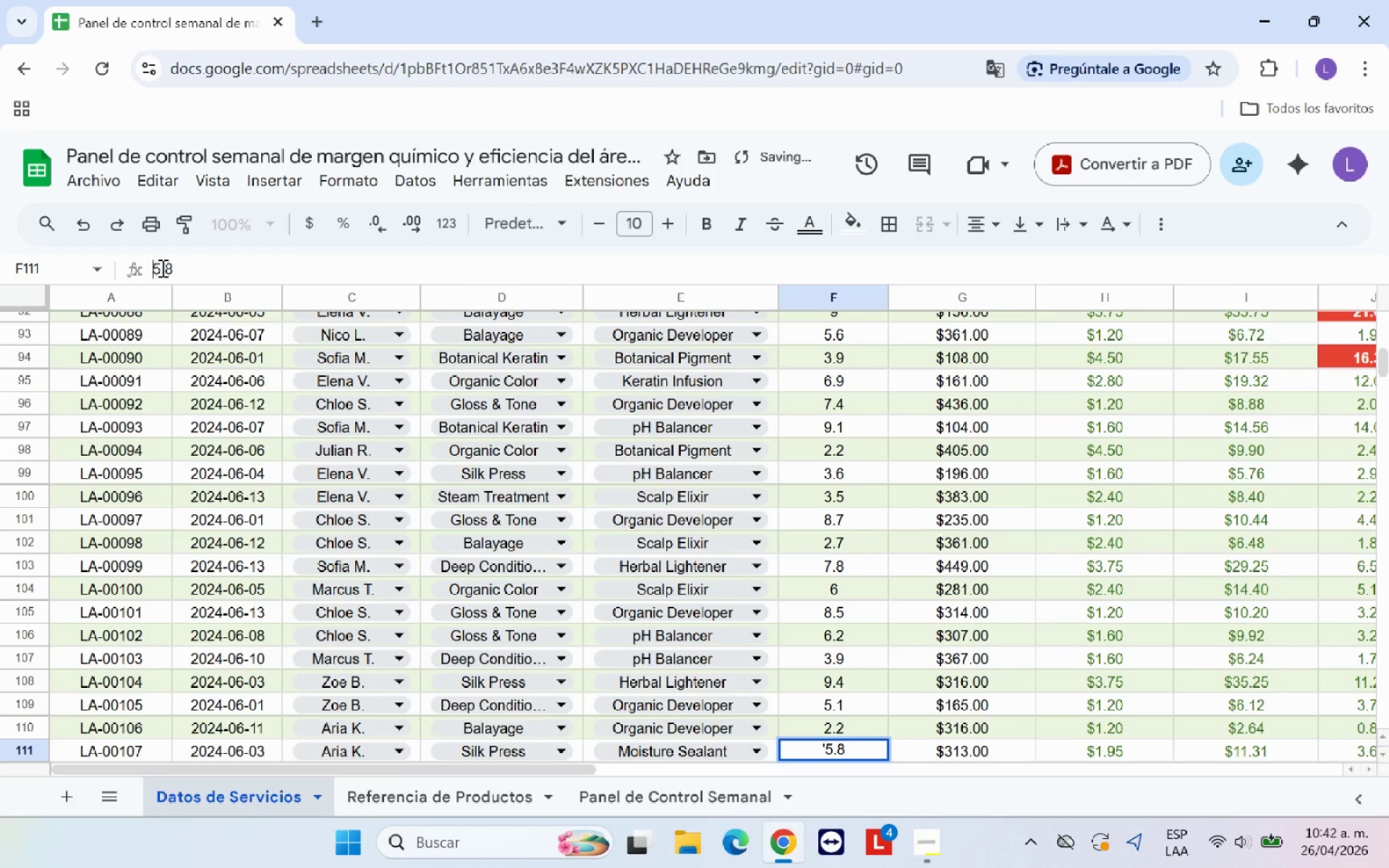 
key(Backspace)
 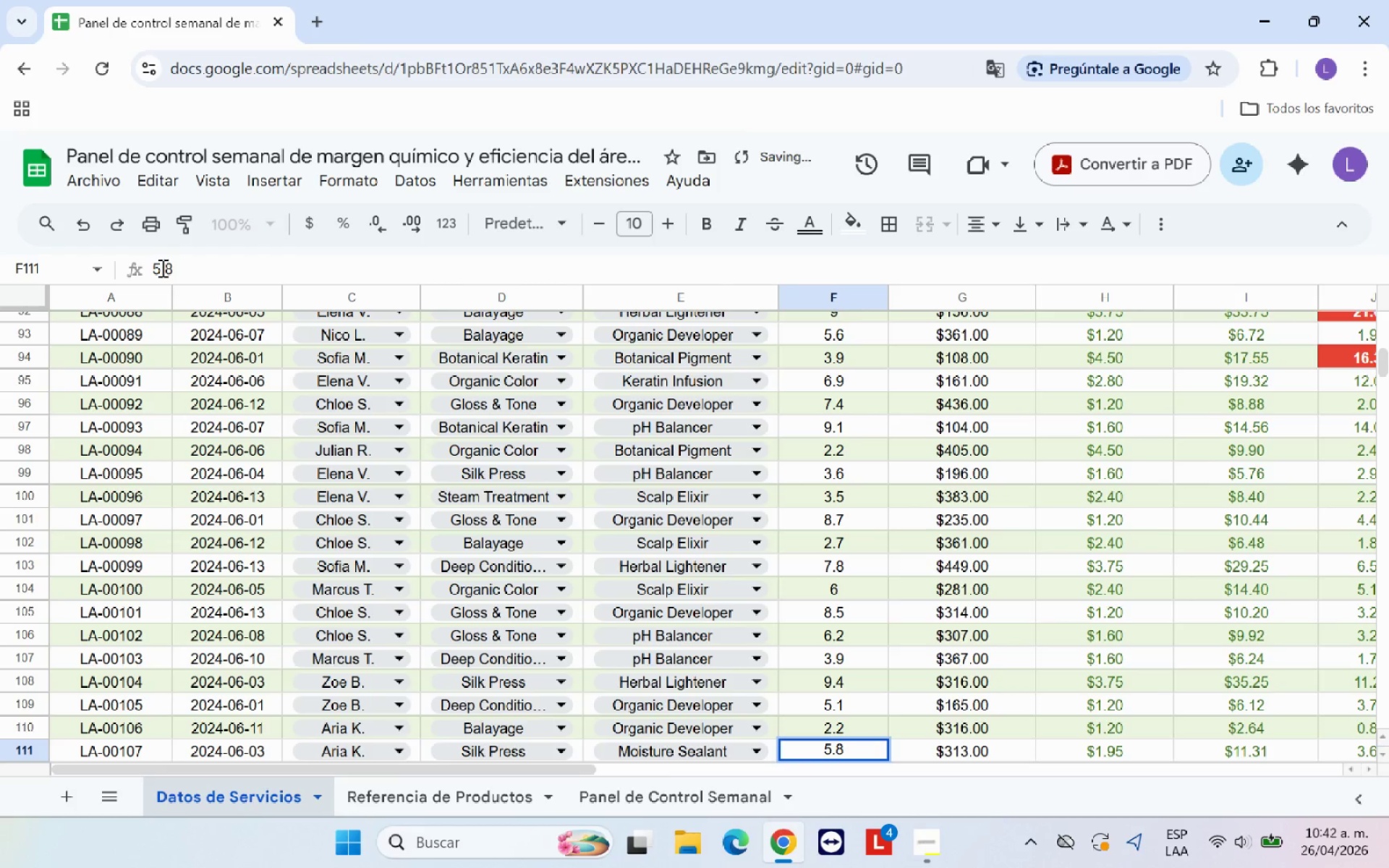 
key(Enter)
 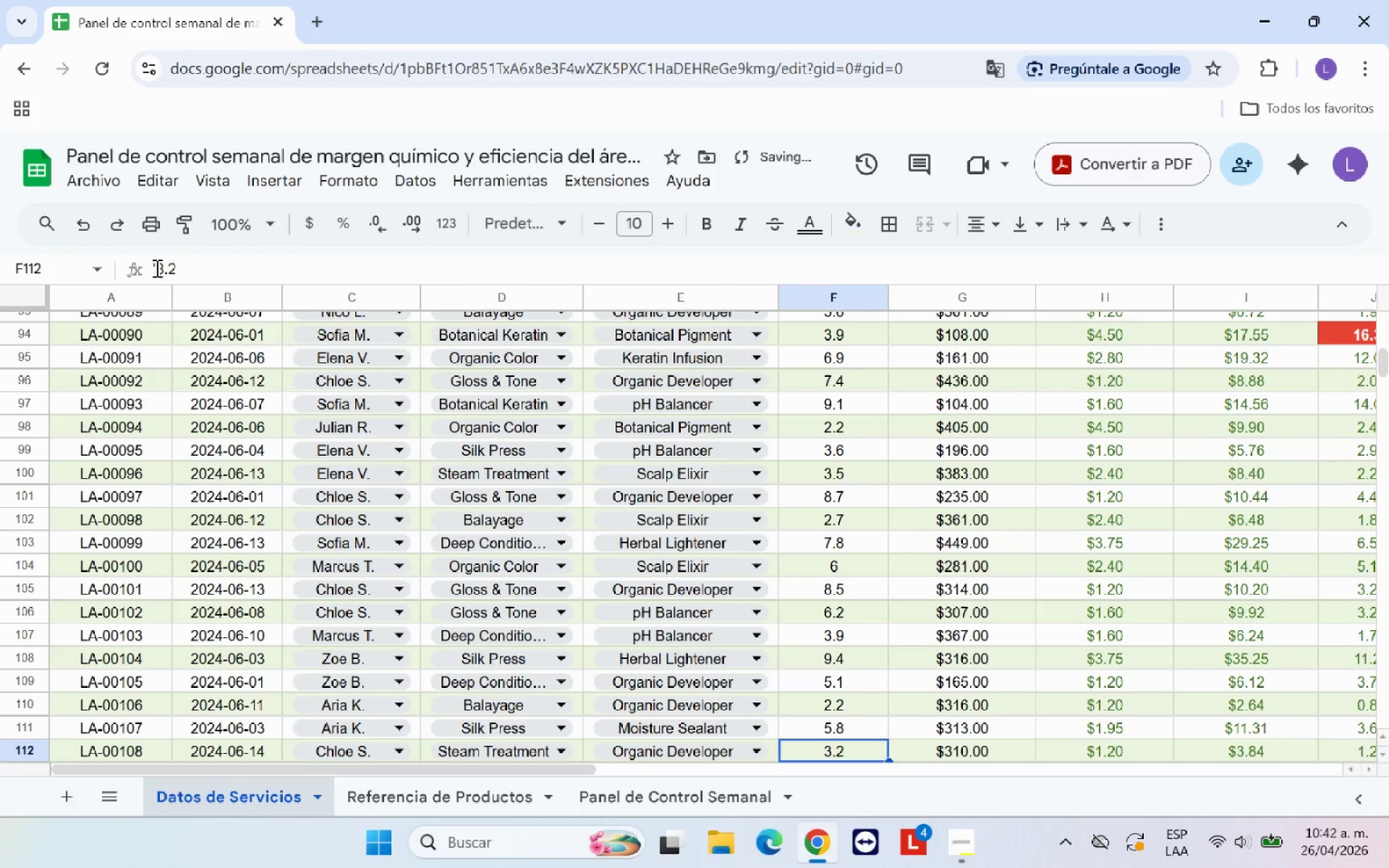 
left_click([156, 268])
 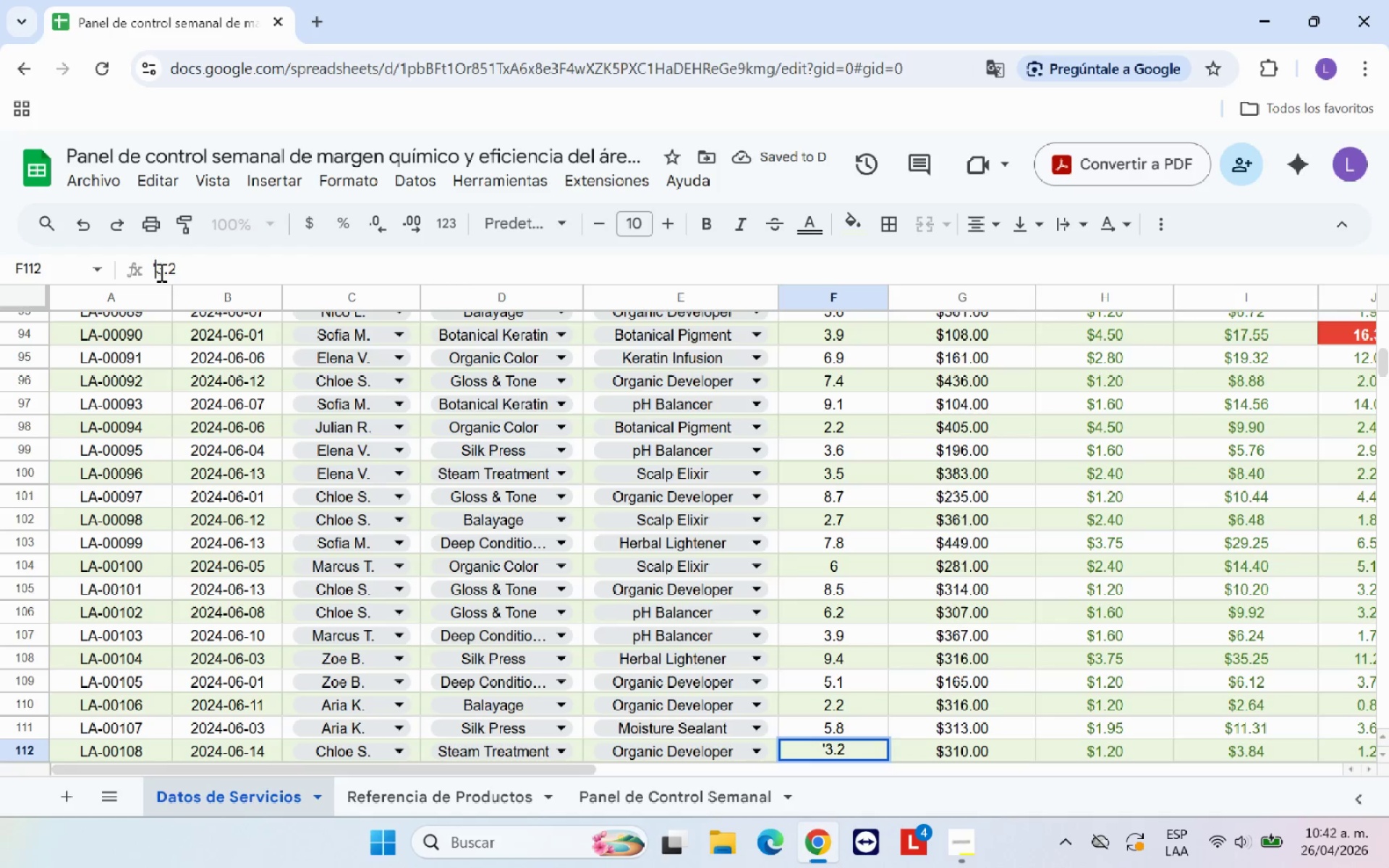 
key(Backspace)
 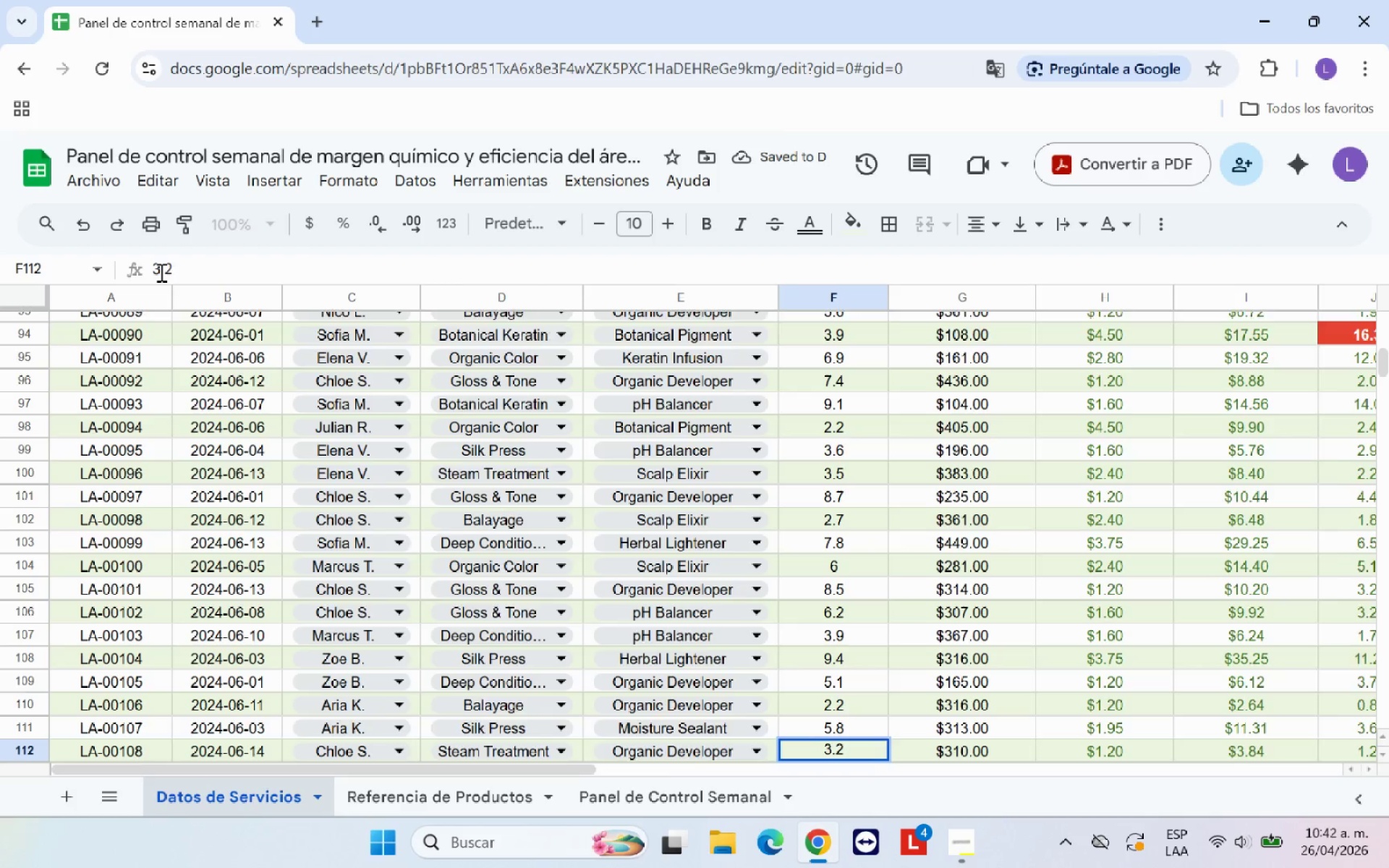 
key(Enter)
 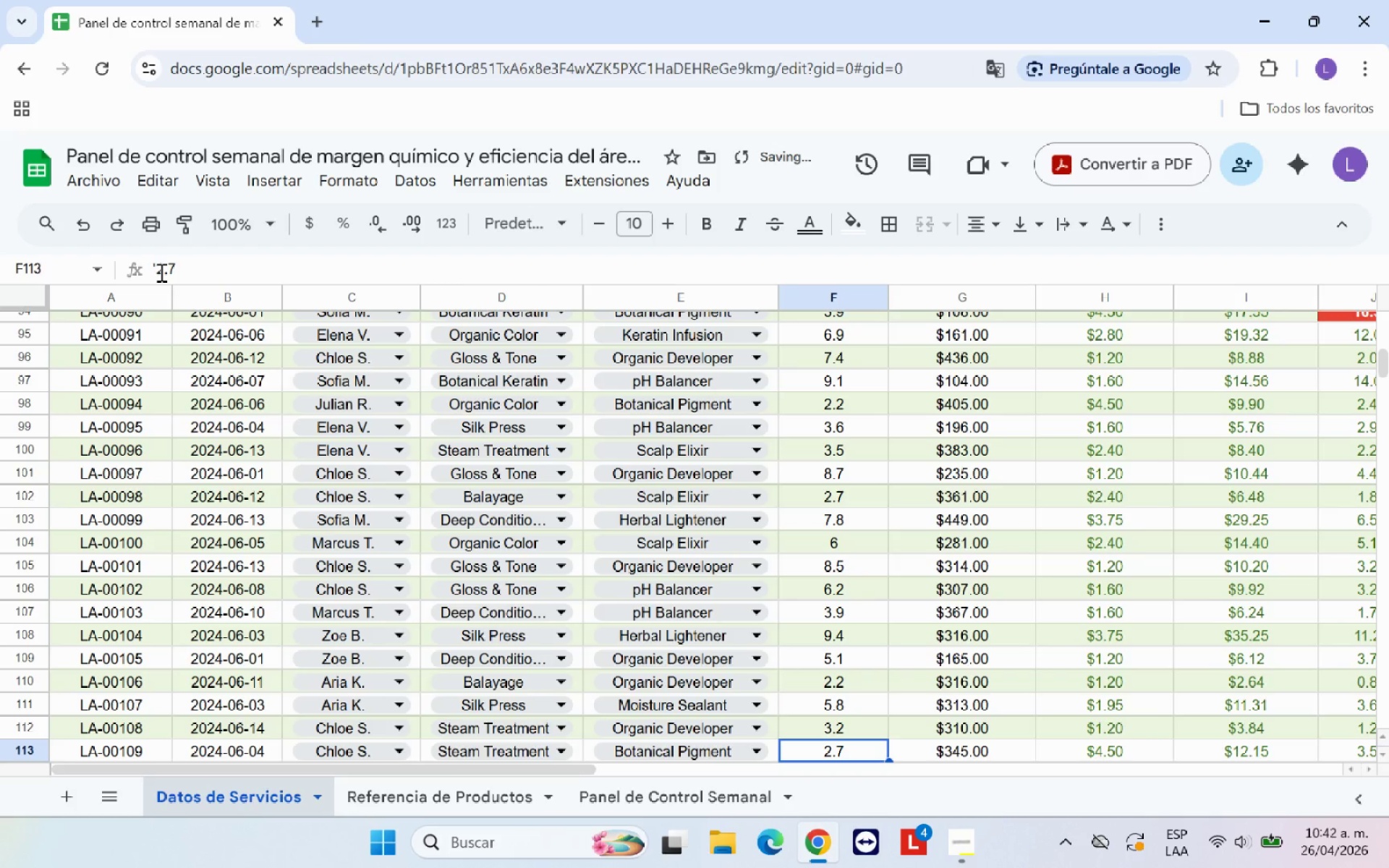 
left_click([160, 272])
 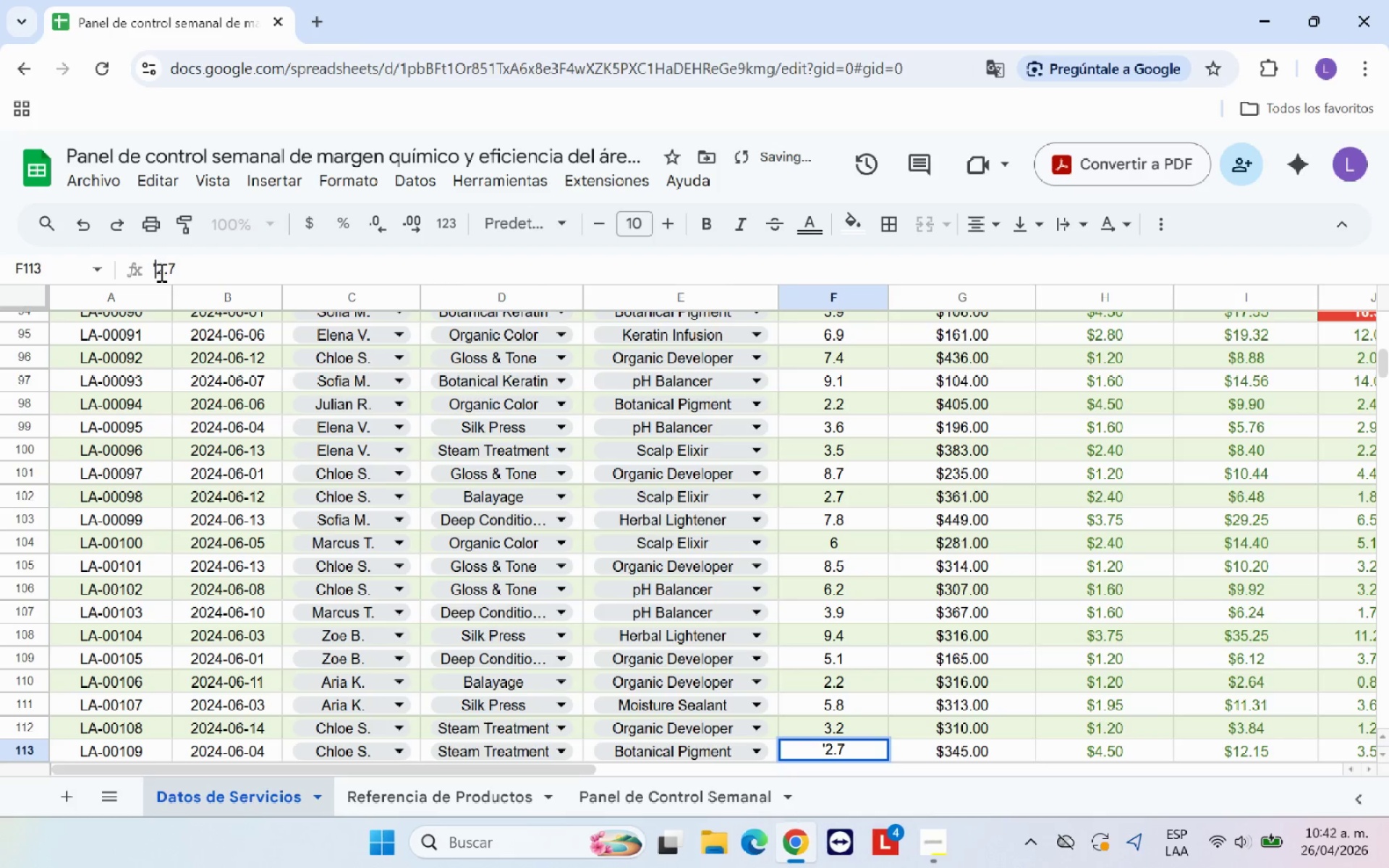 
key(Backspace)
 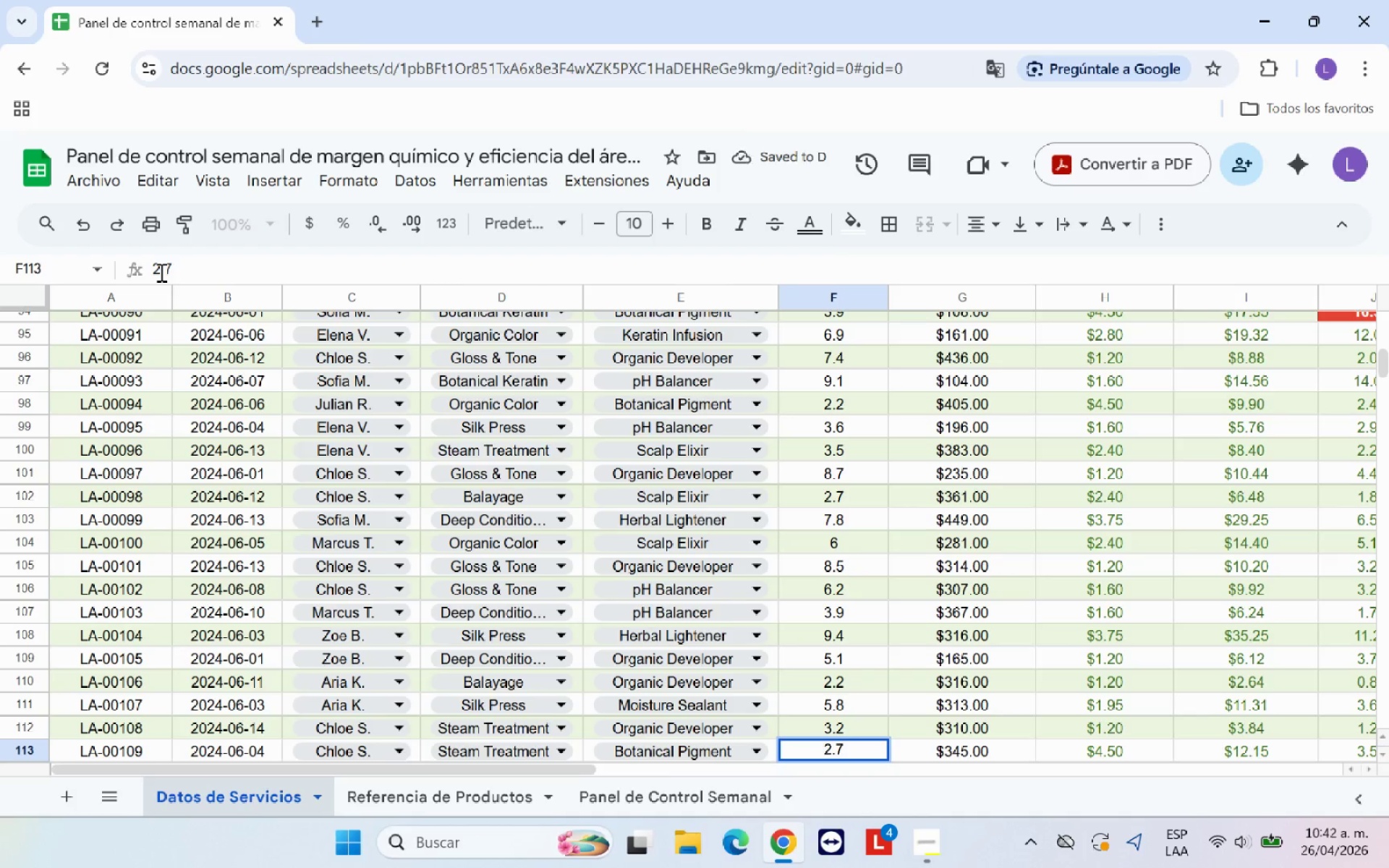 
key(Enter)
 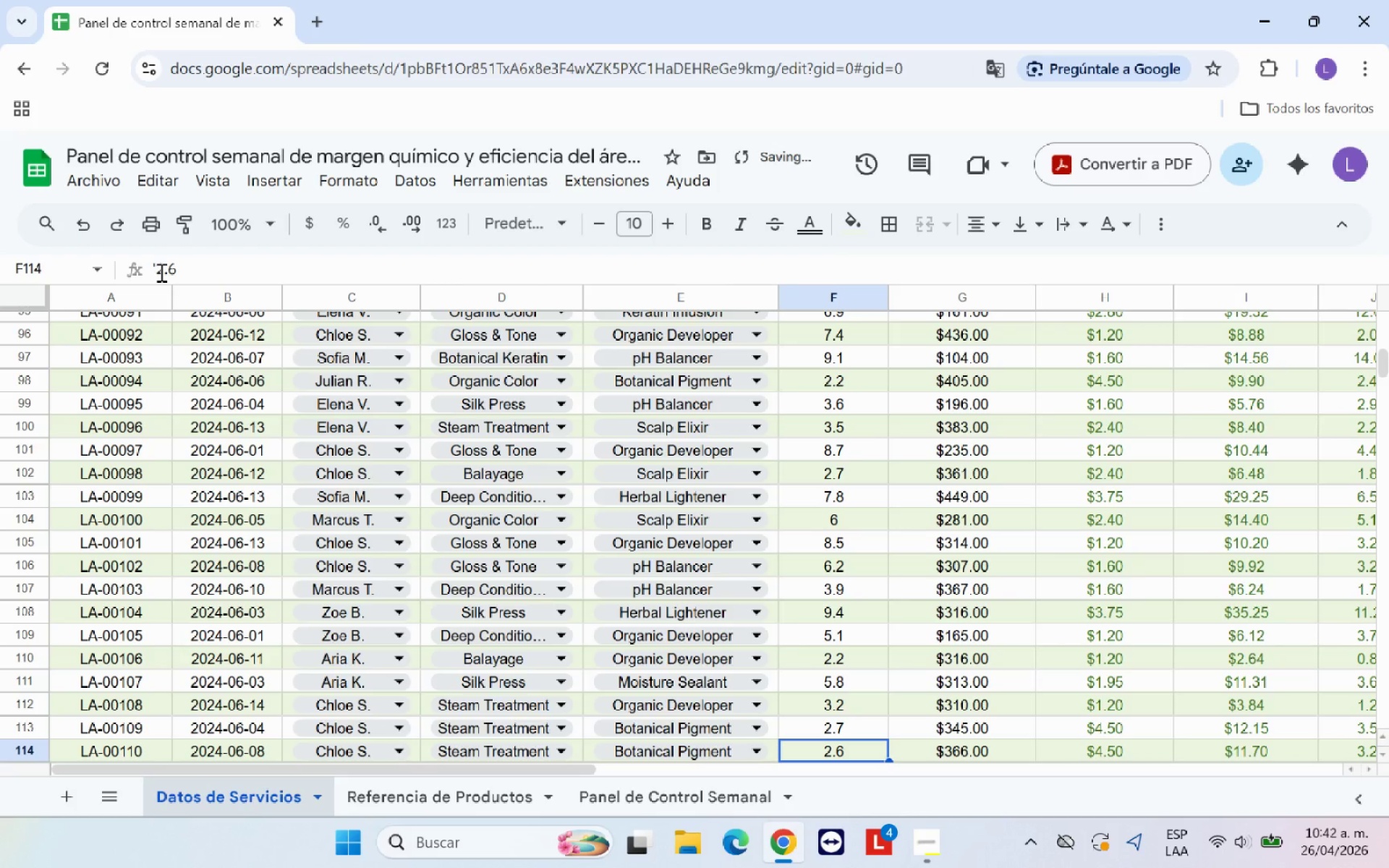 
left_click([160, 272])
 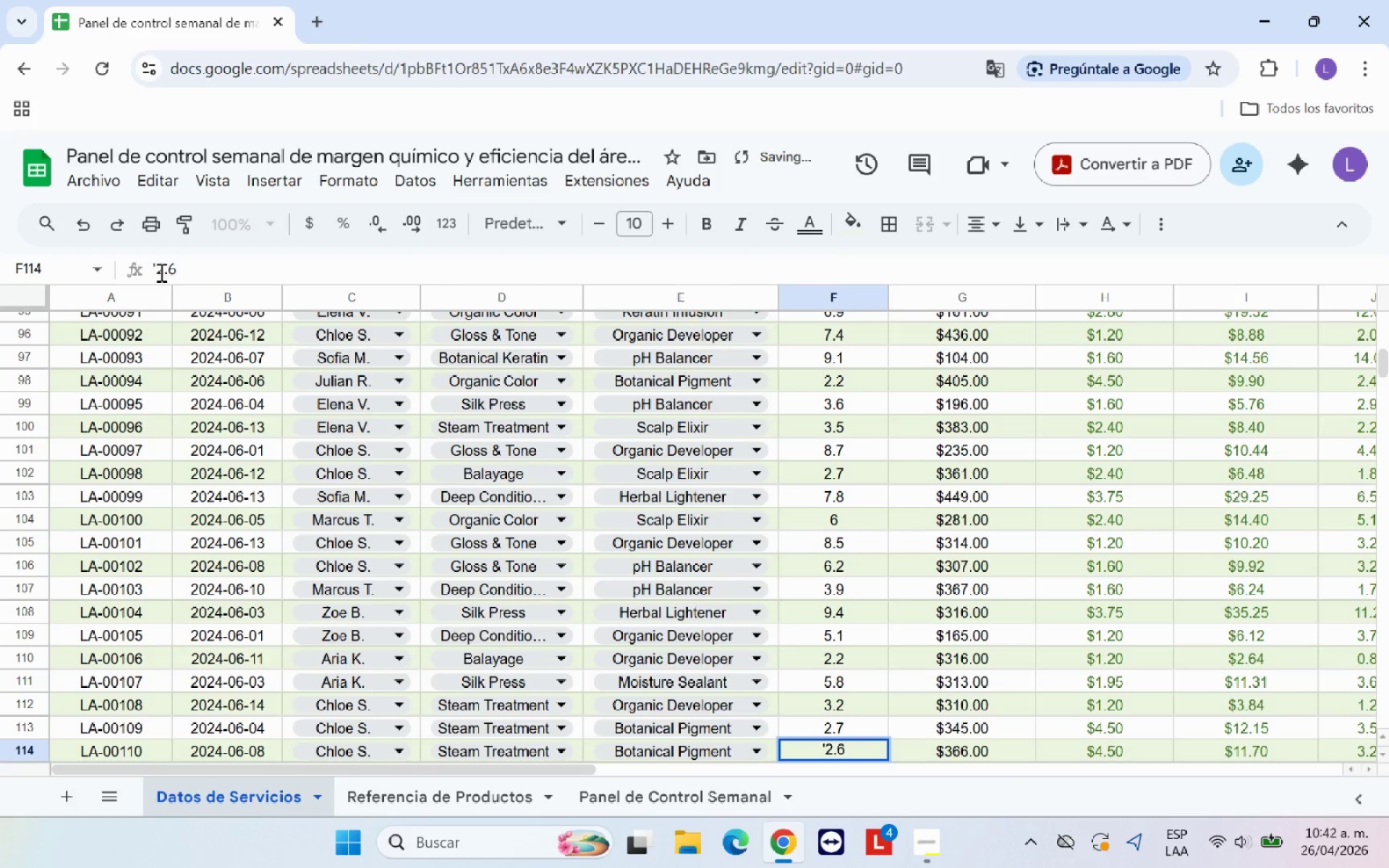 
key(Backspace)
 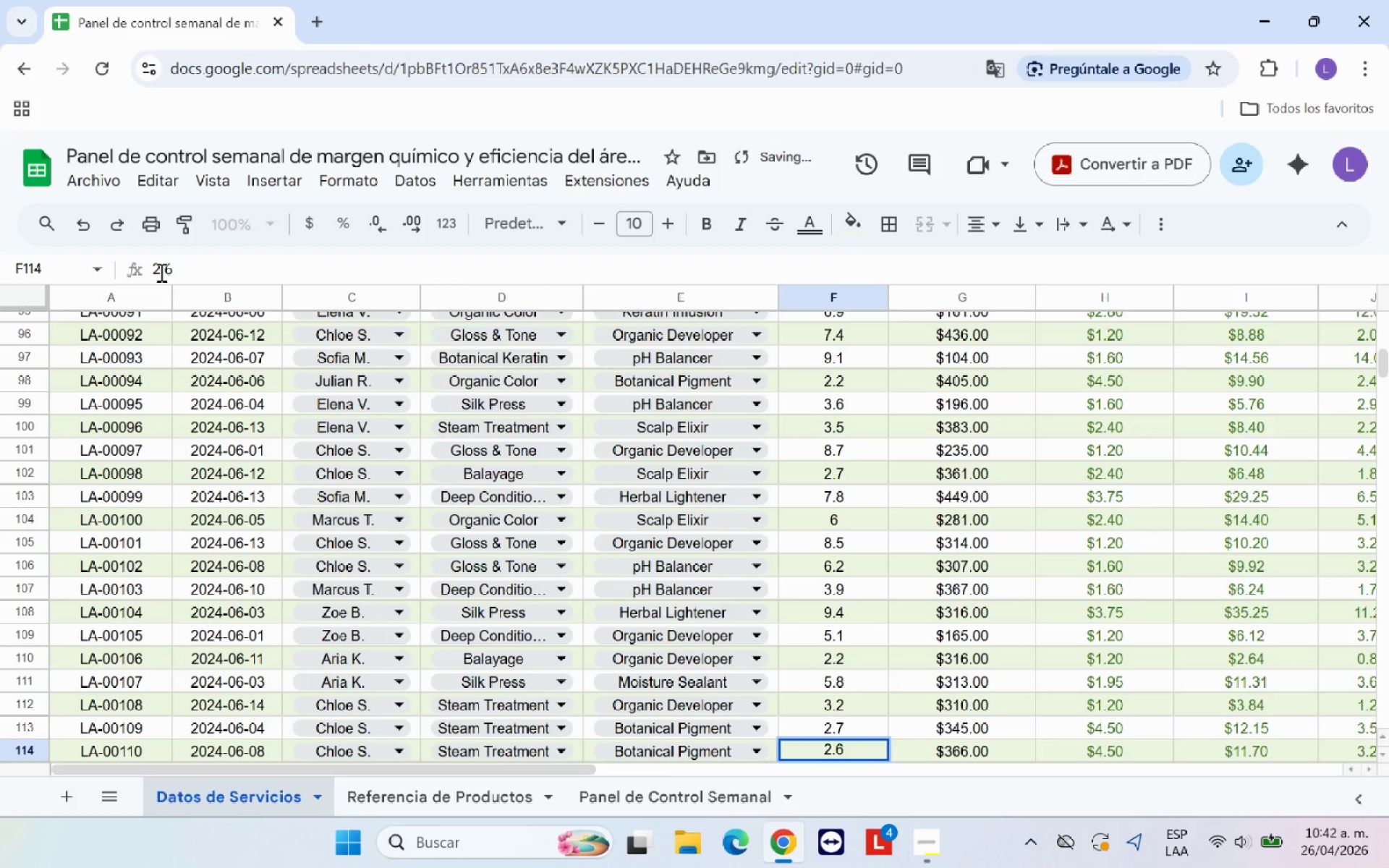 
key(Enter)
 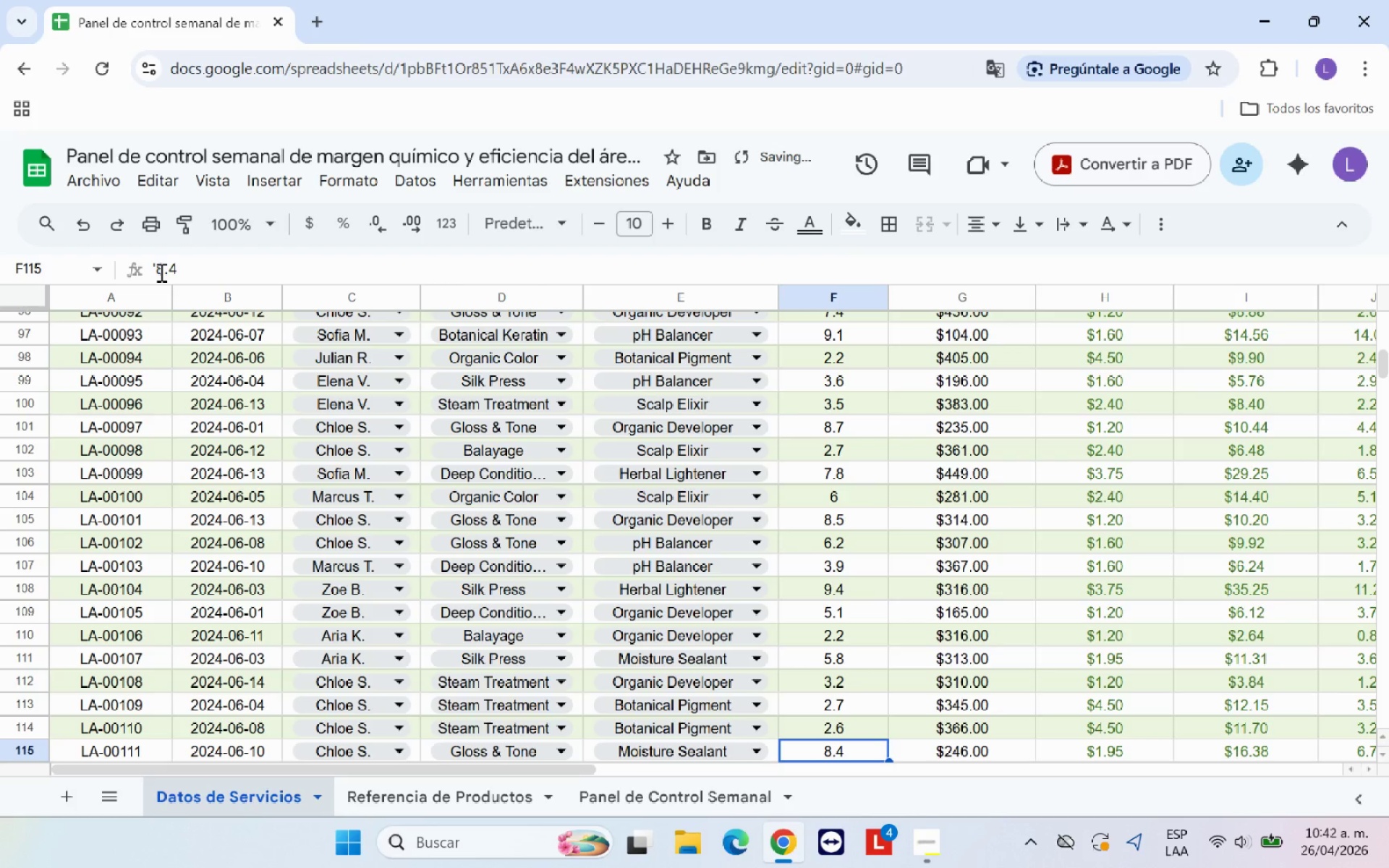 
left_click([160, 272])
 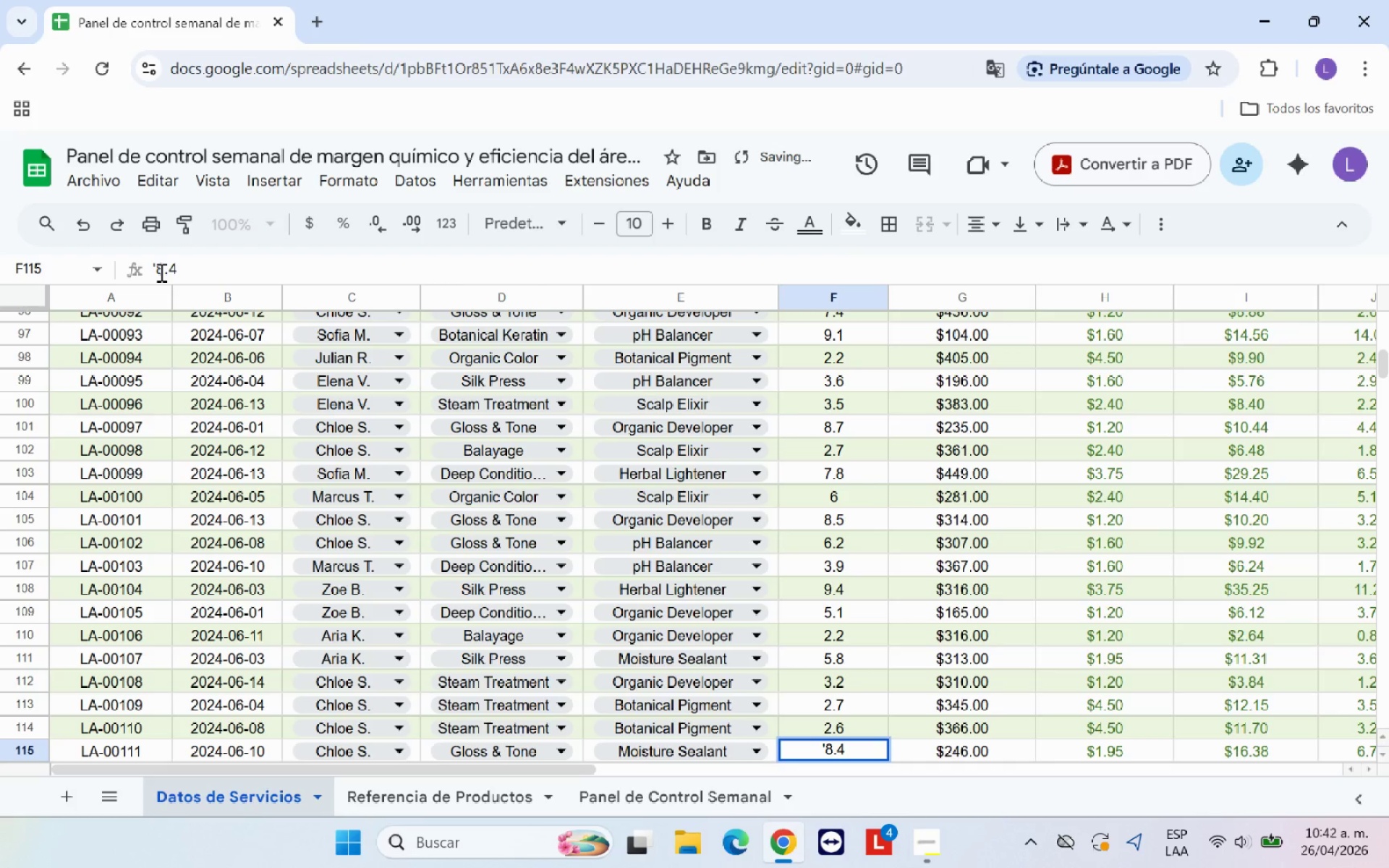 
key(Backspace)
 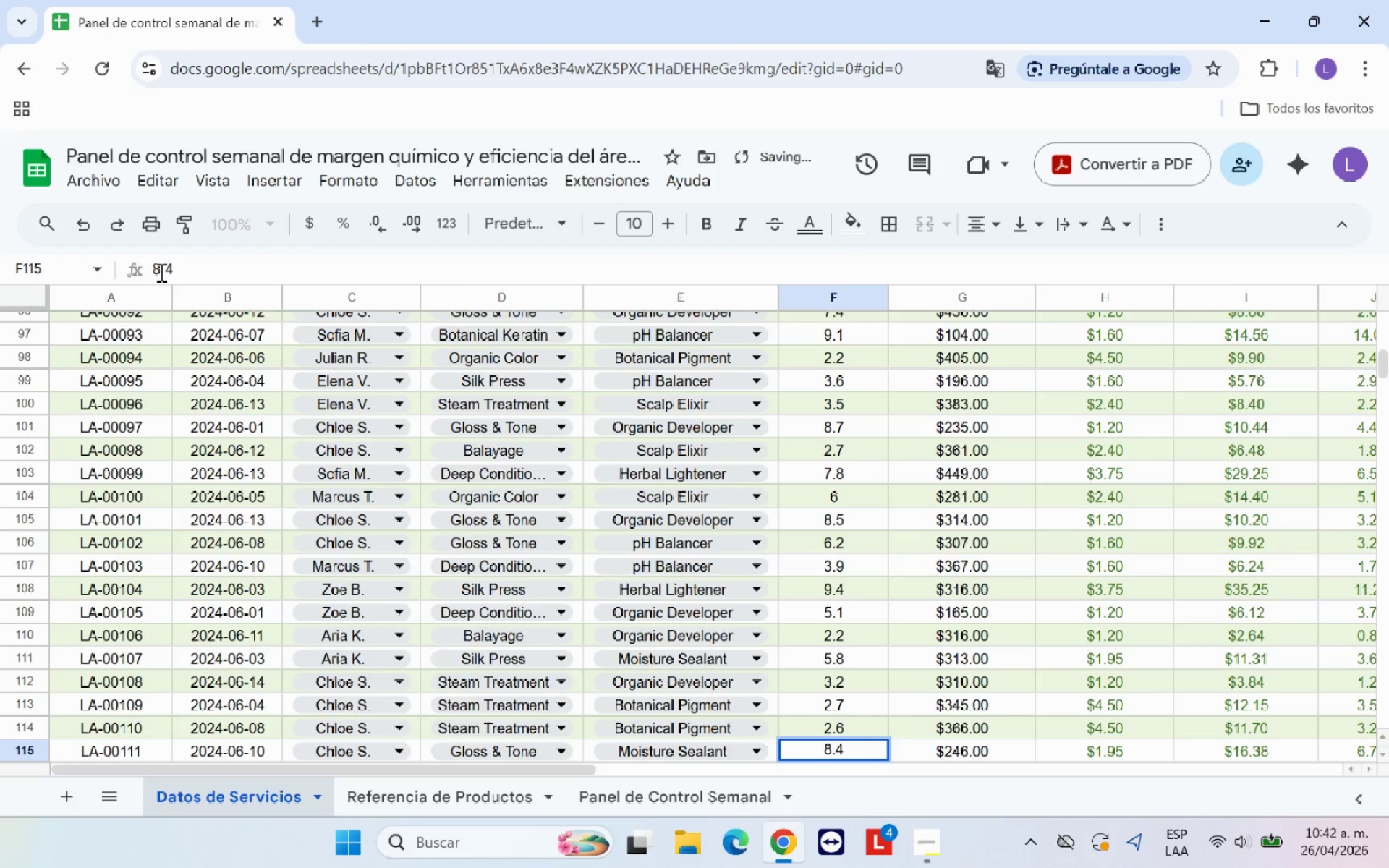 
key(Enter)
 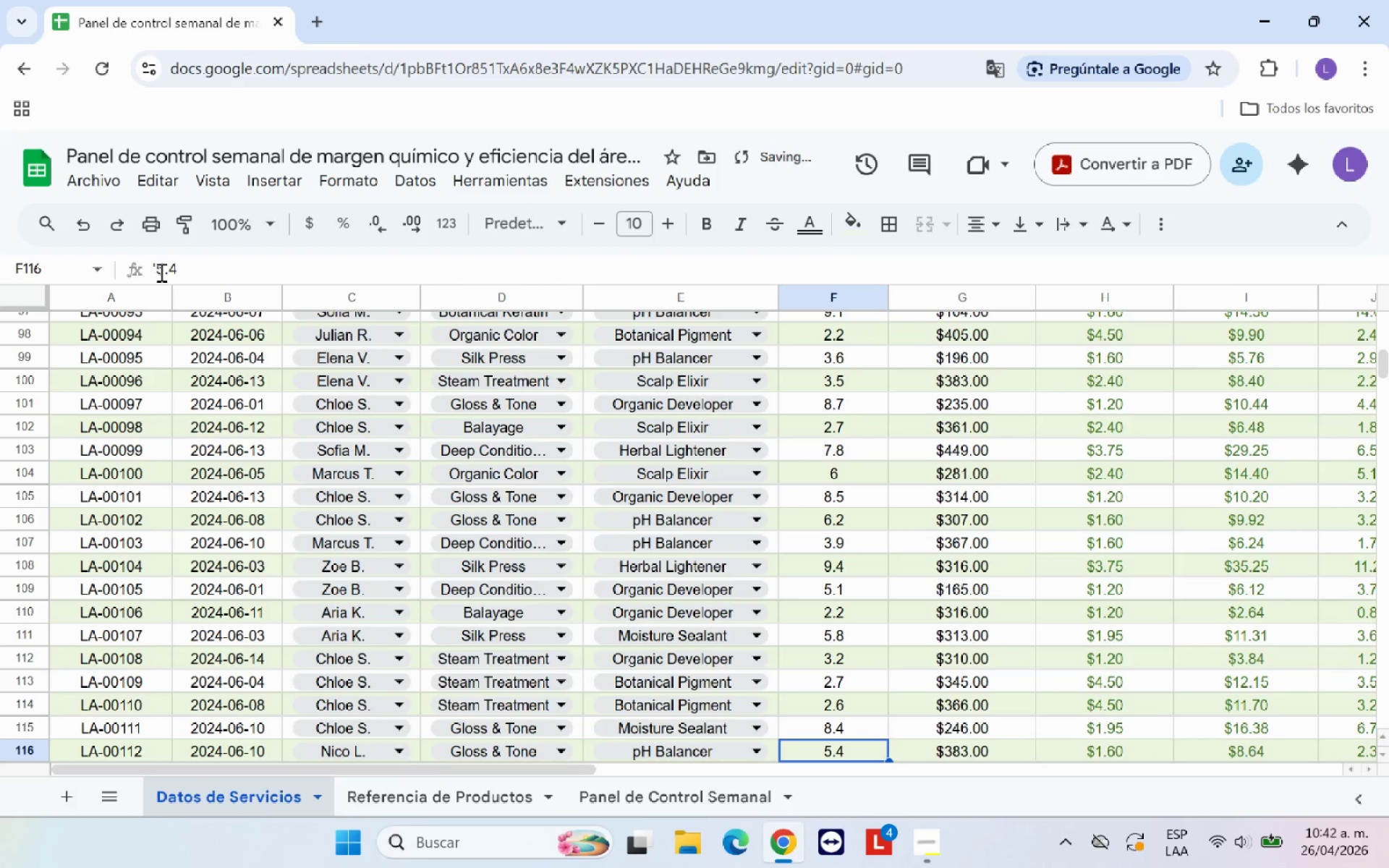 
left_click([160, 272])
 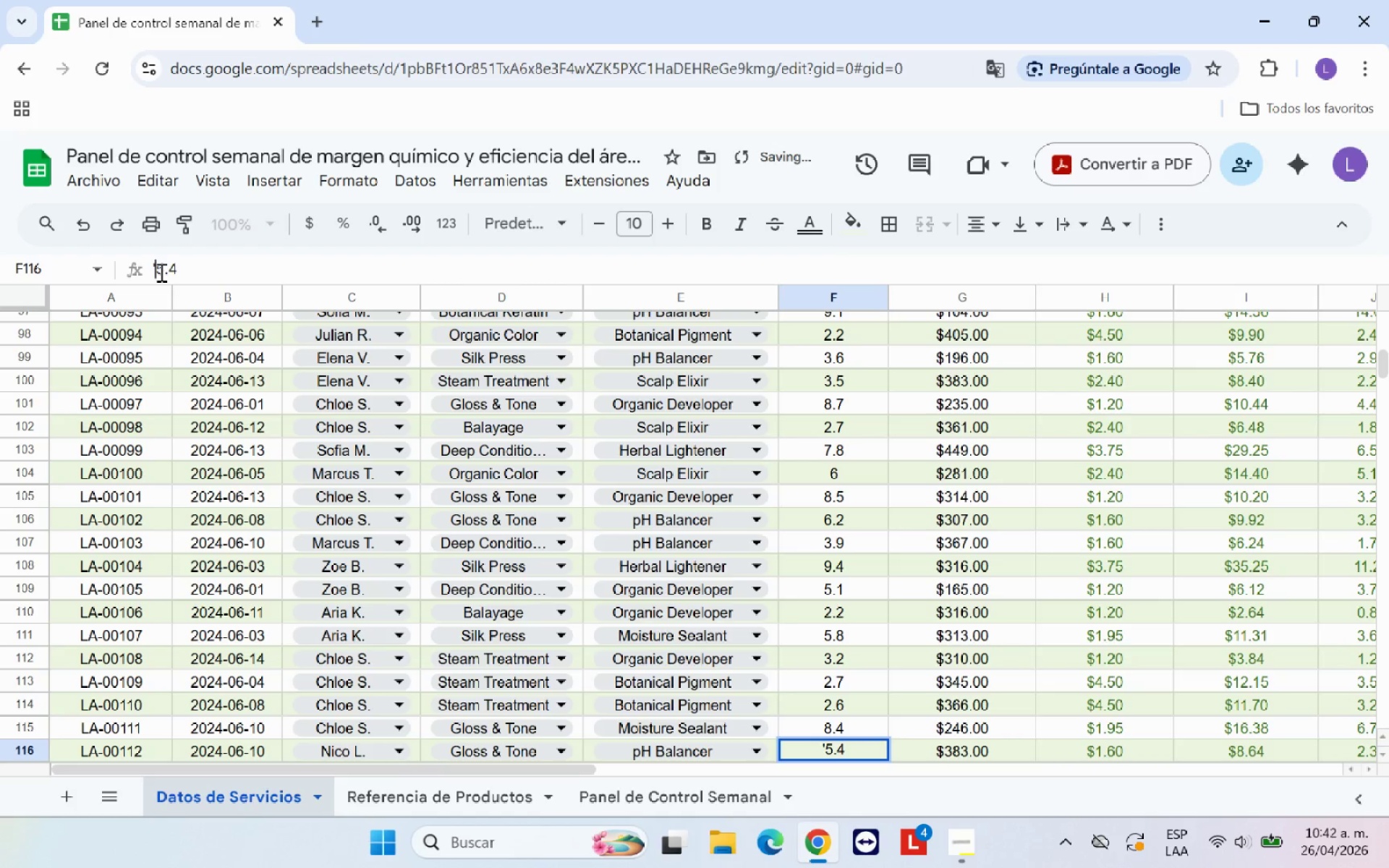 
key(Backspace)
 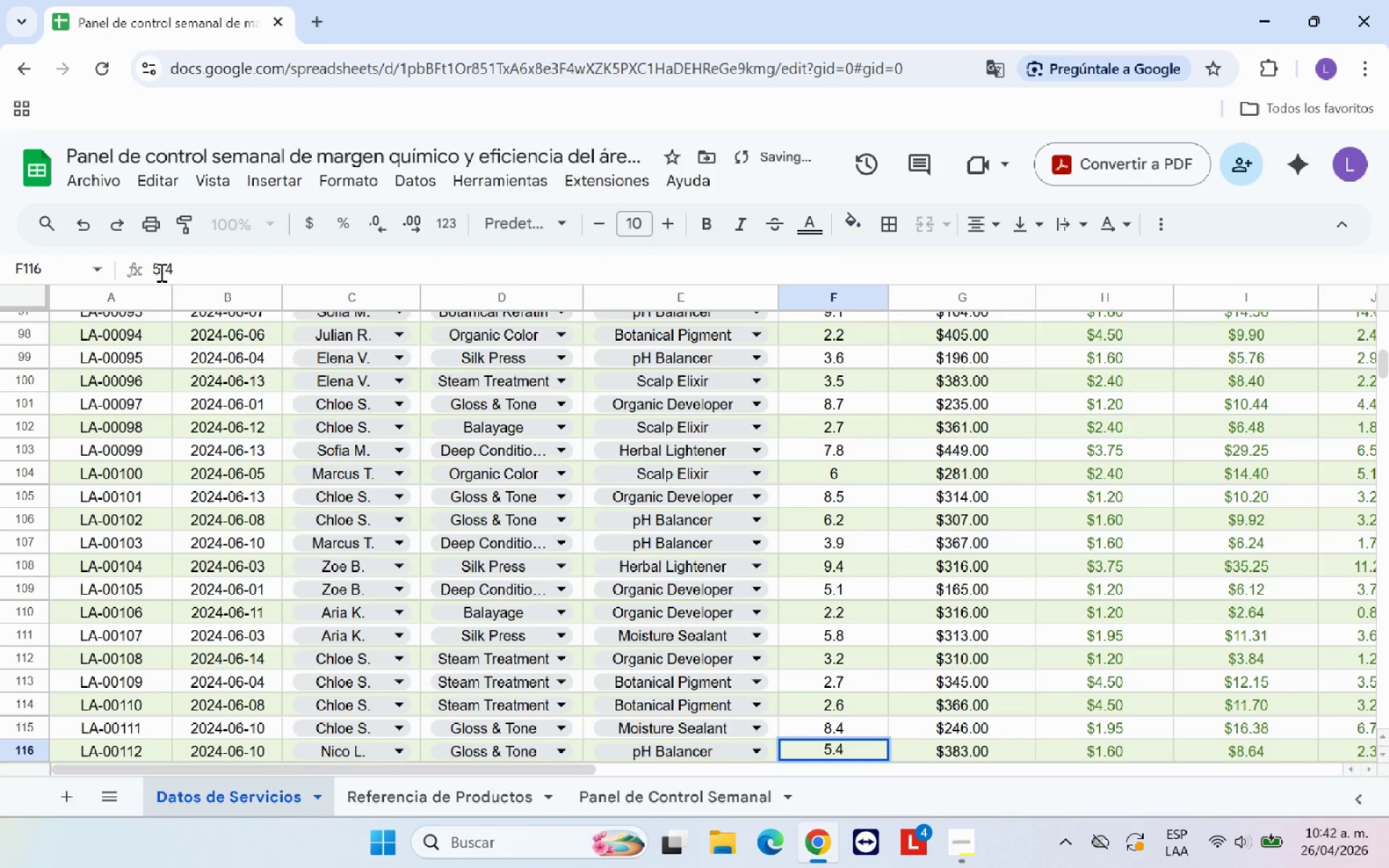 
key(Enter)
 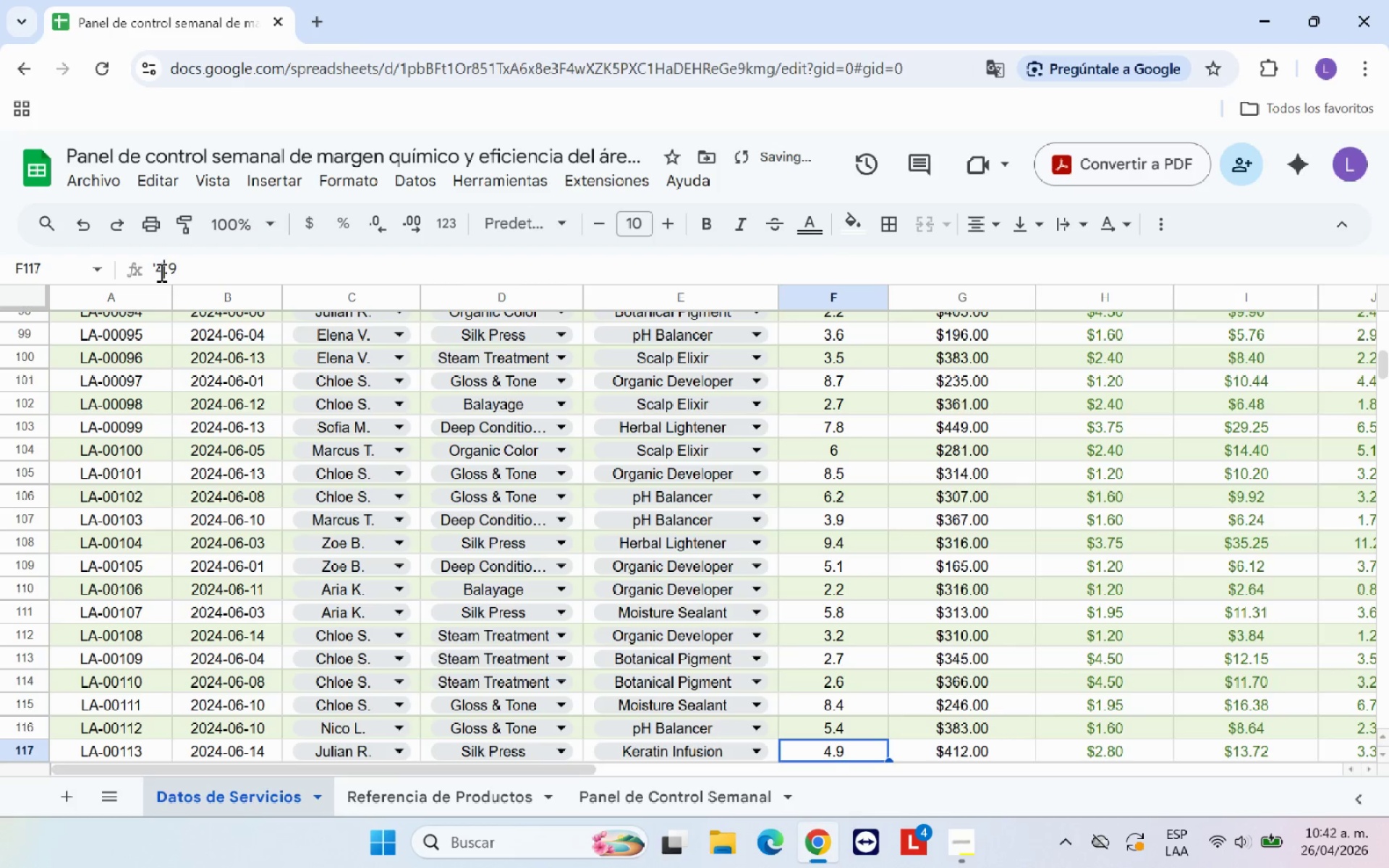 
left_click([160, 272])
 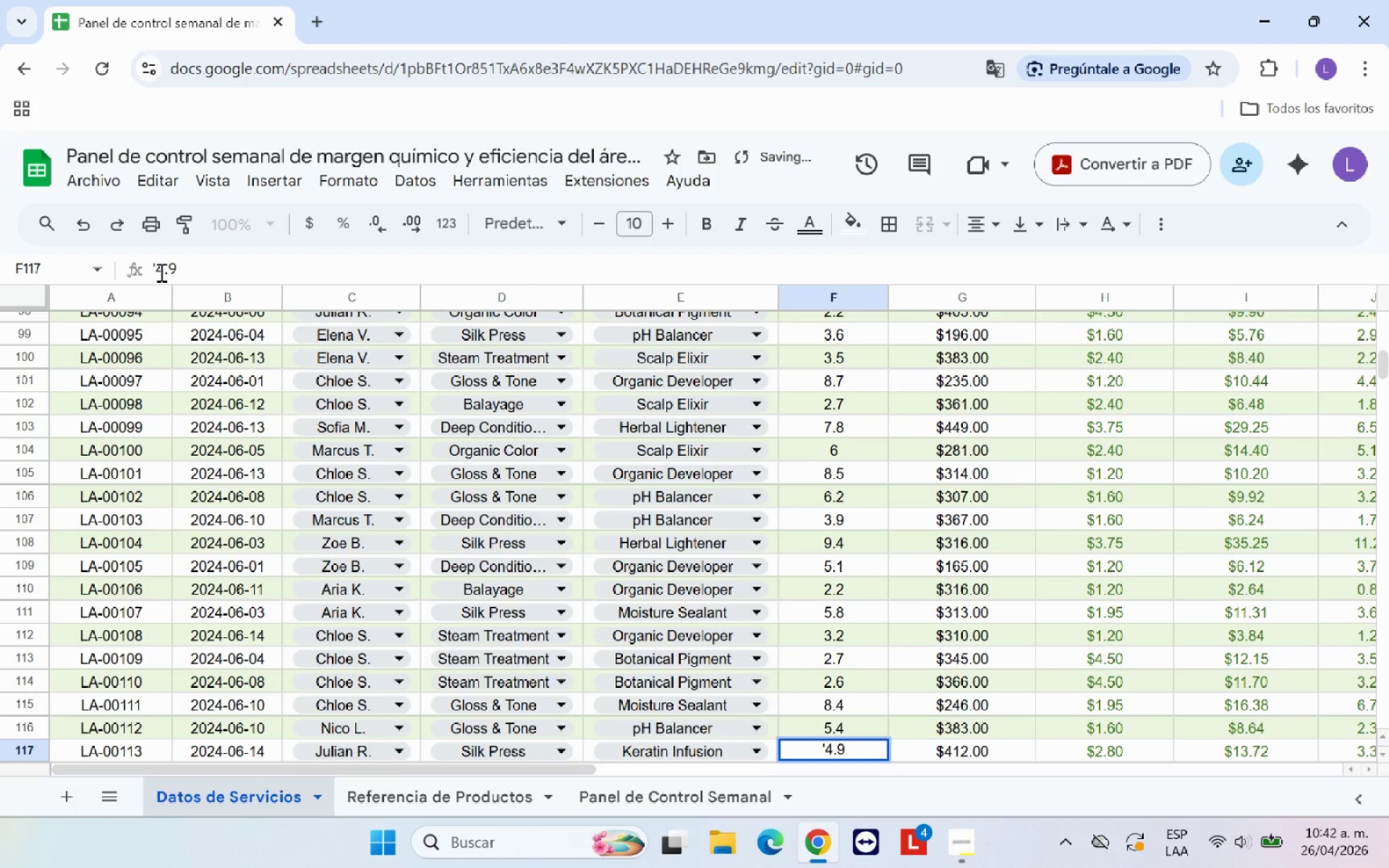 
key(ArrowLeft)
 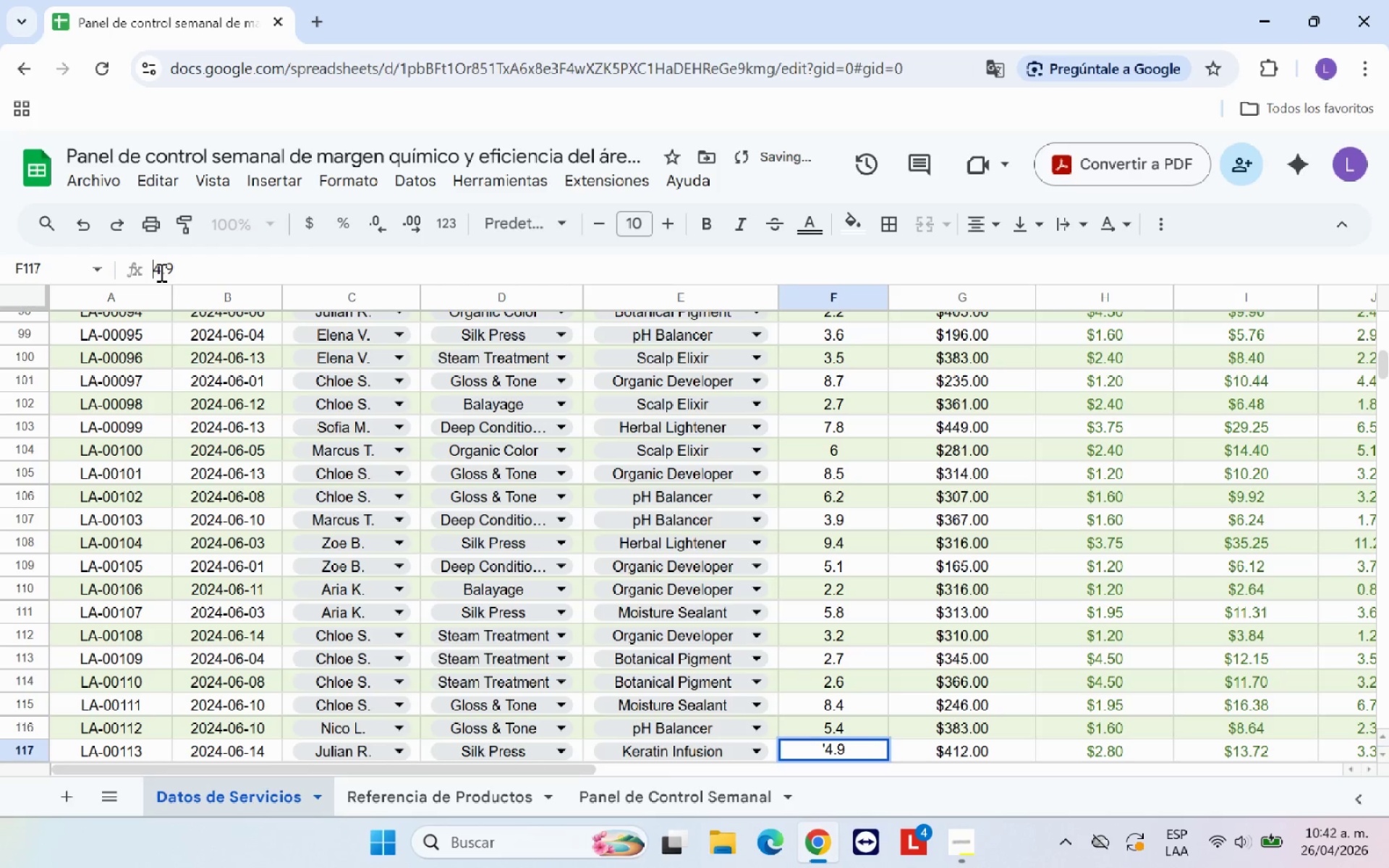 
key(Backspace)
 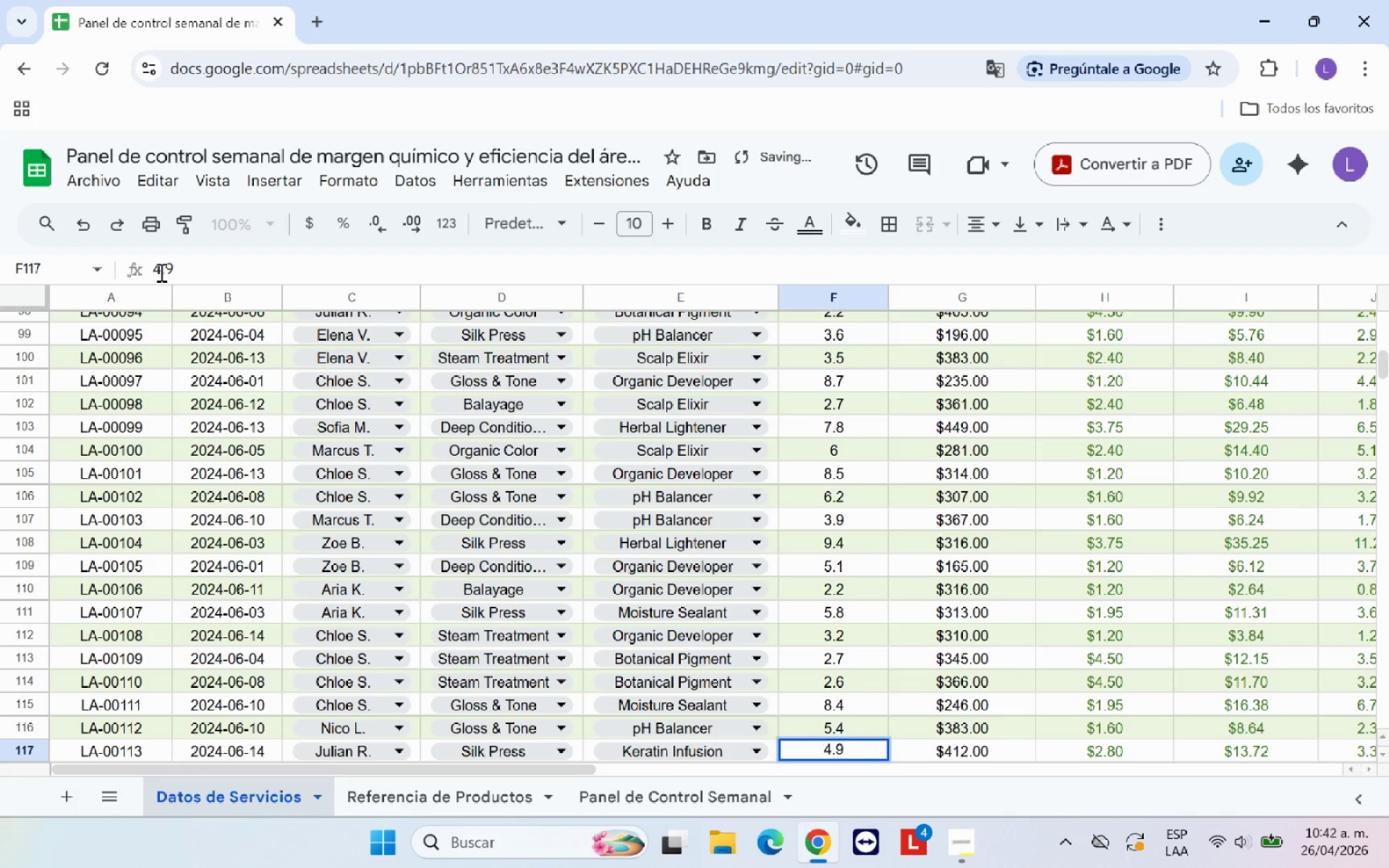 
key(Enter)
 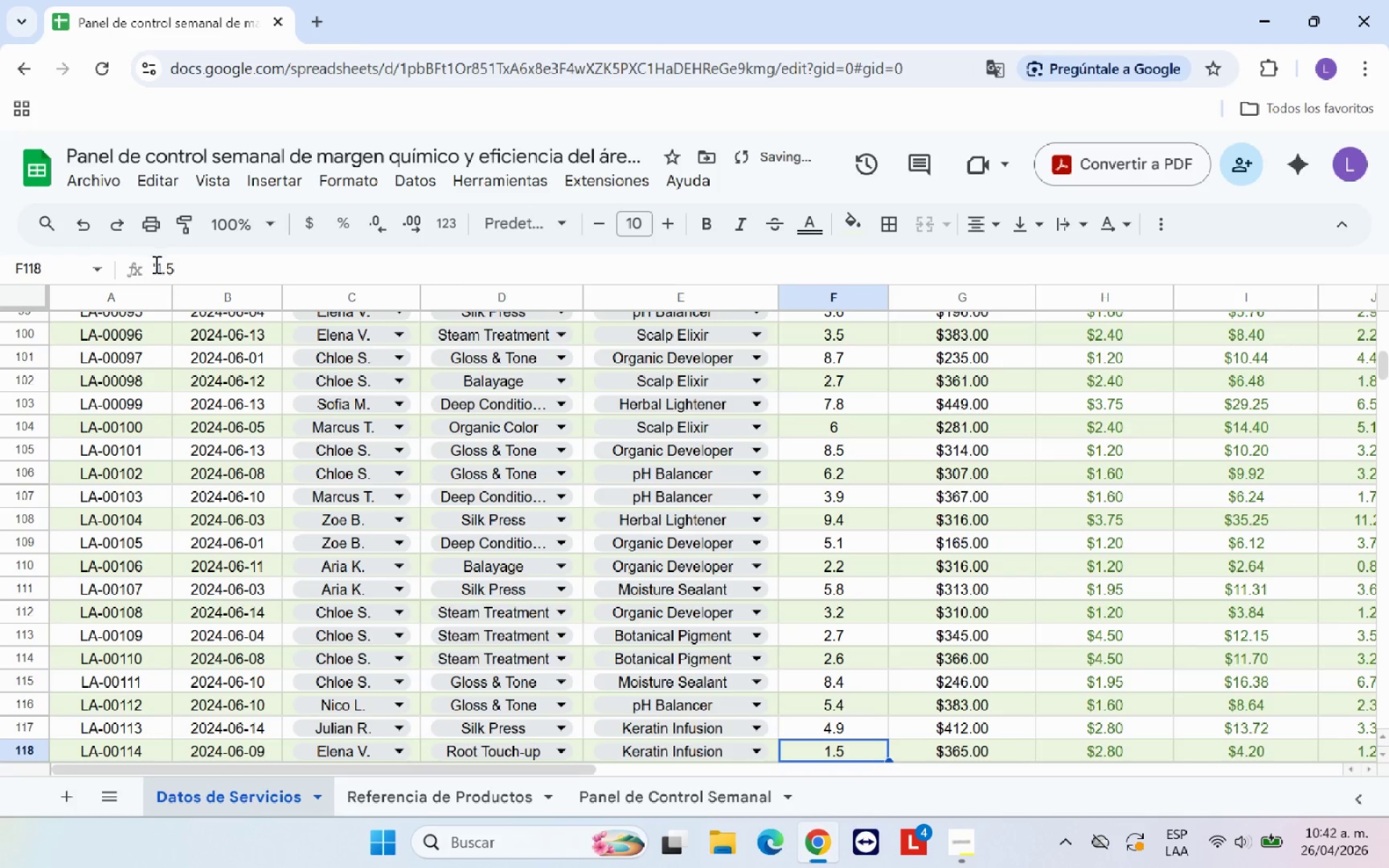 
left_click([155, 265])
 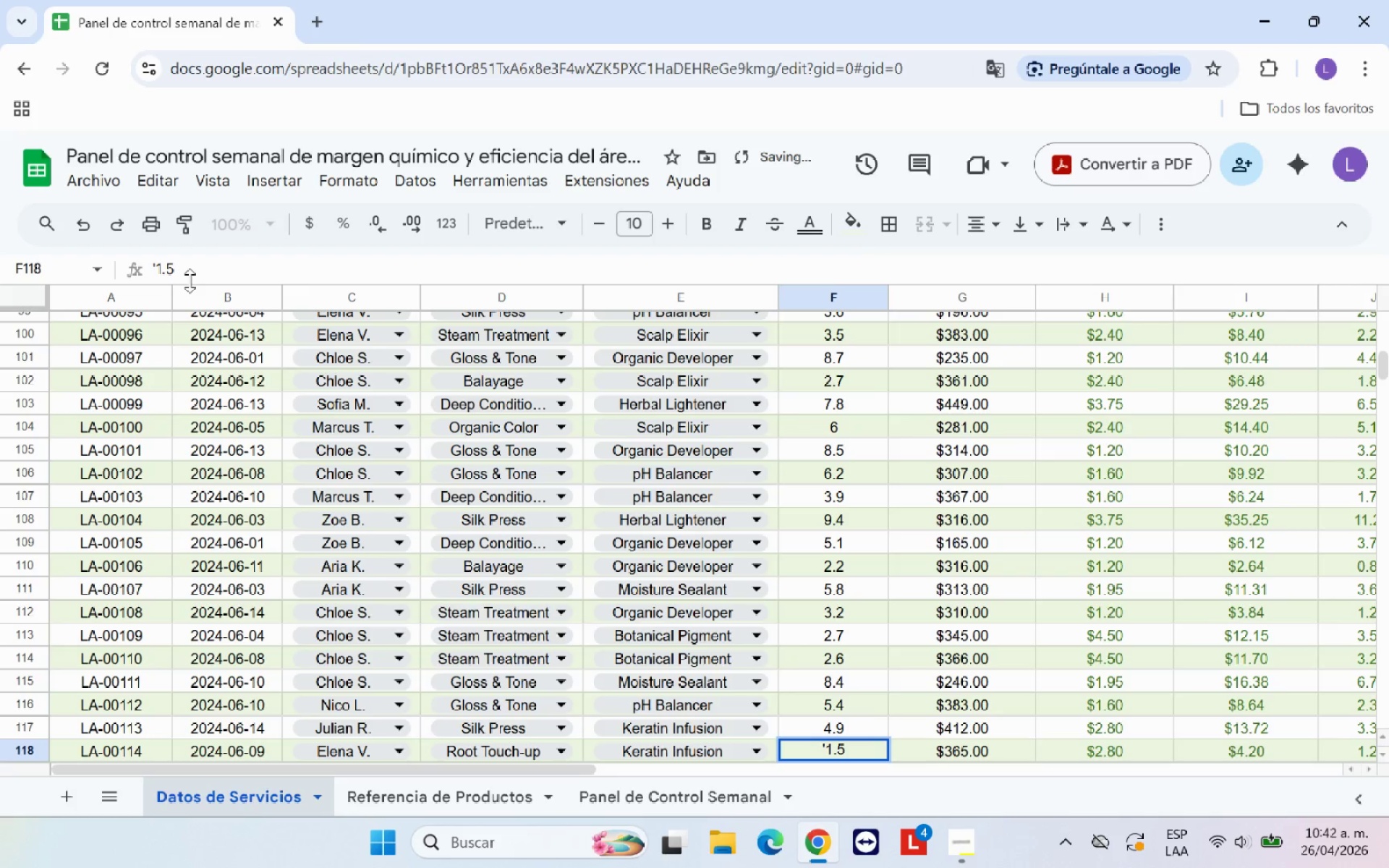 
key(Backspace)
 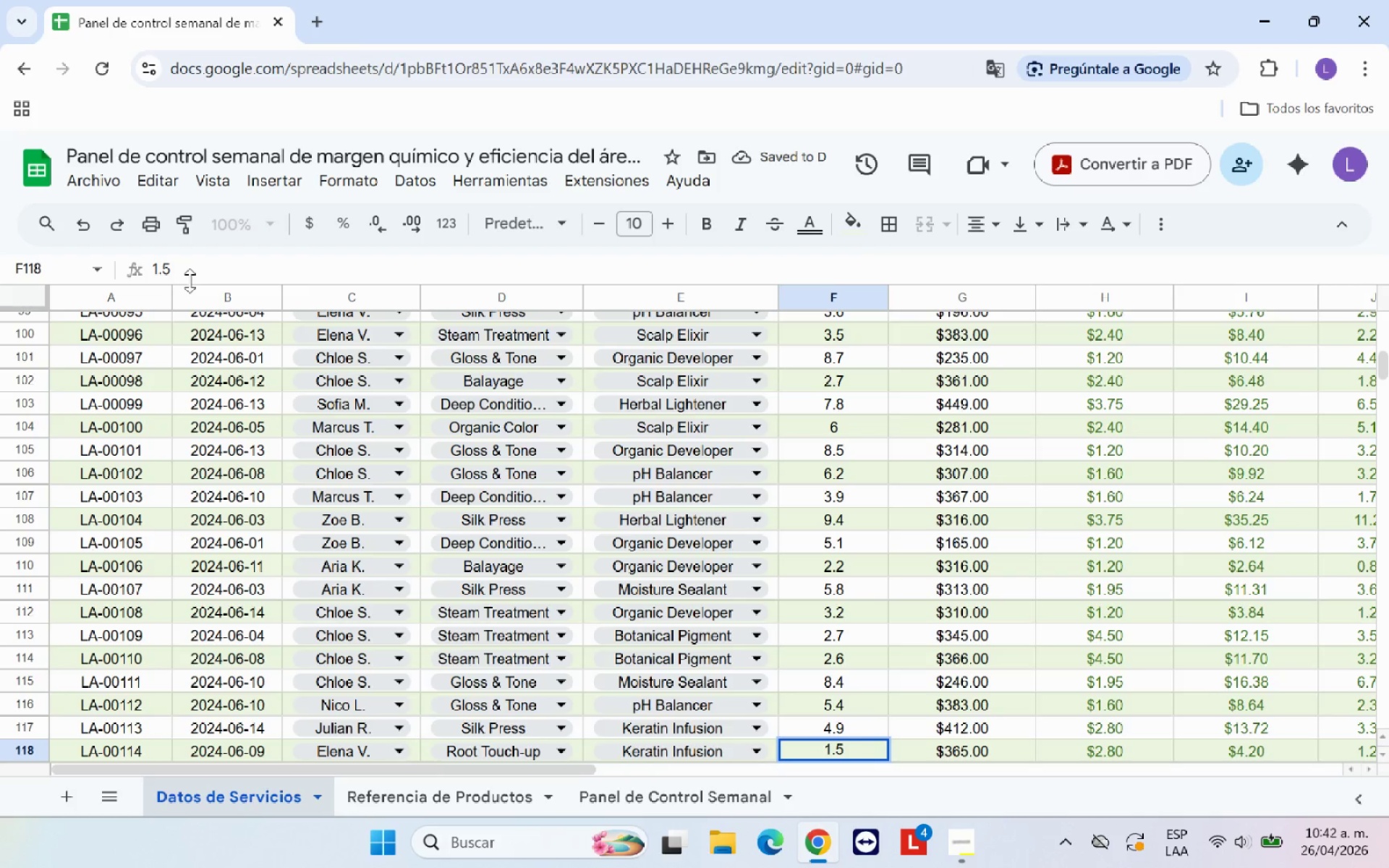 
key(Enter)
 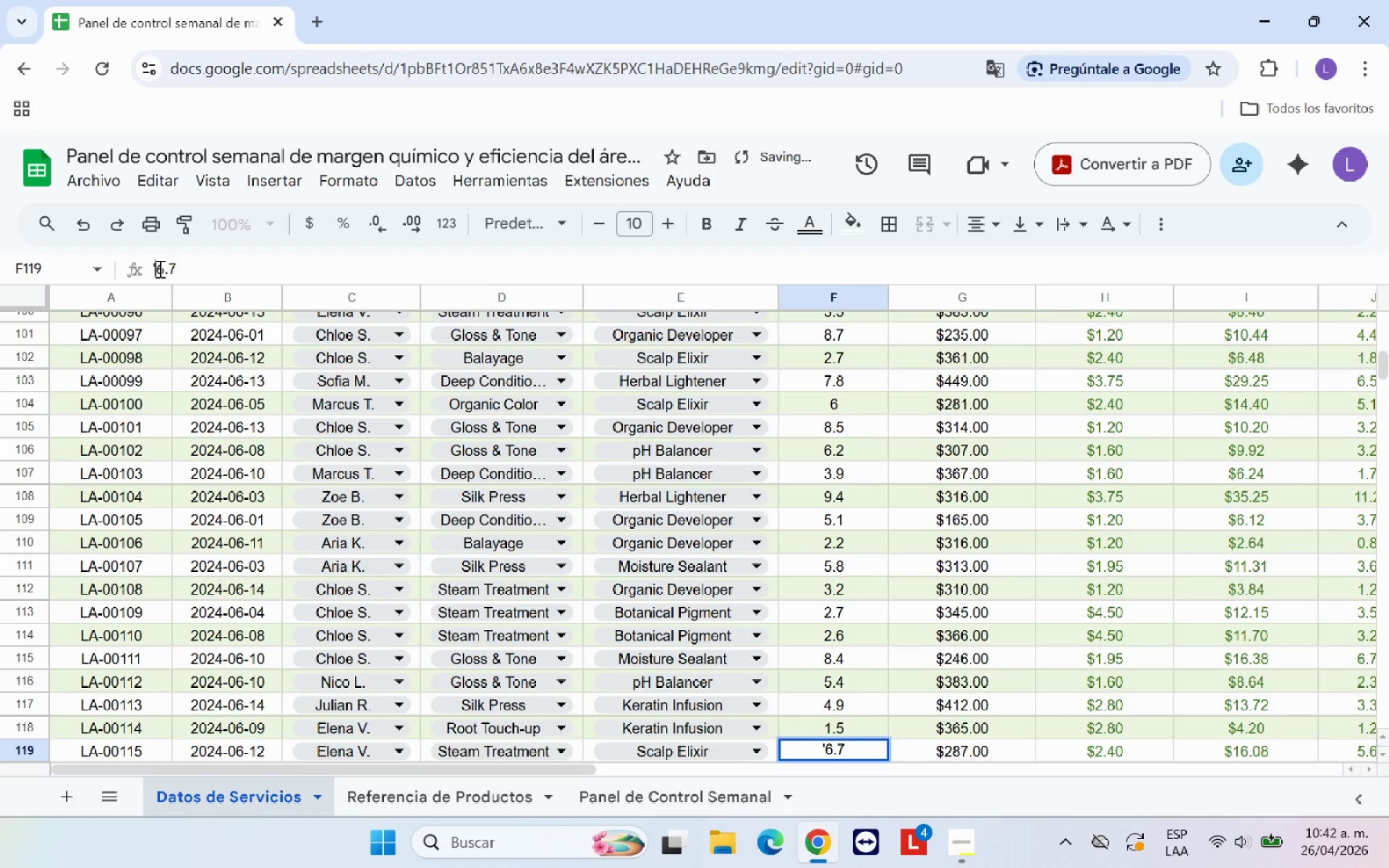 
key(Backspace)
 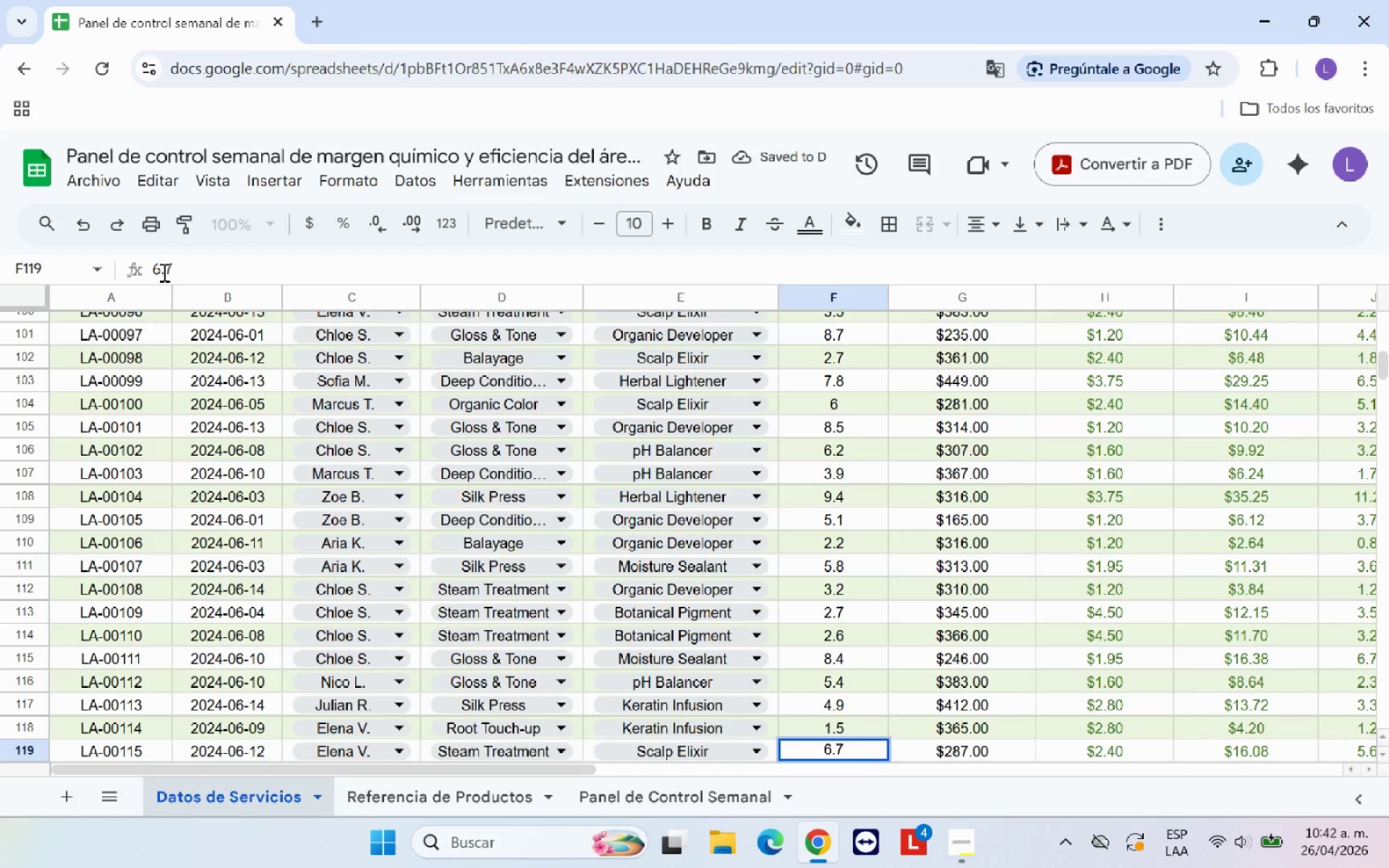 
key(Enter)
 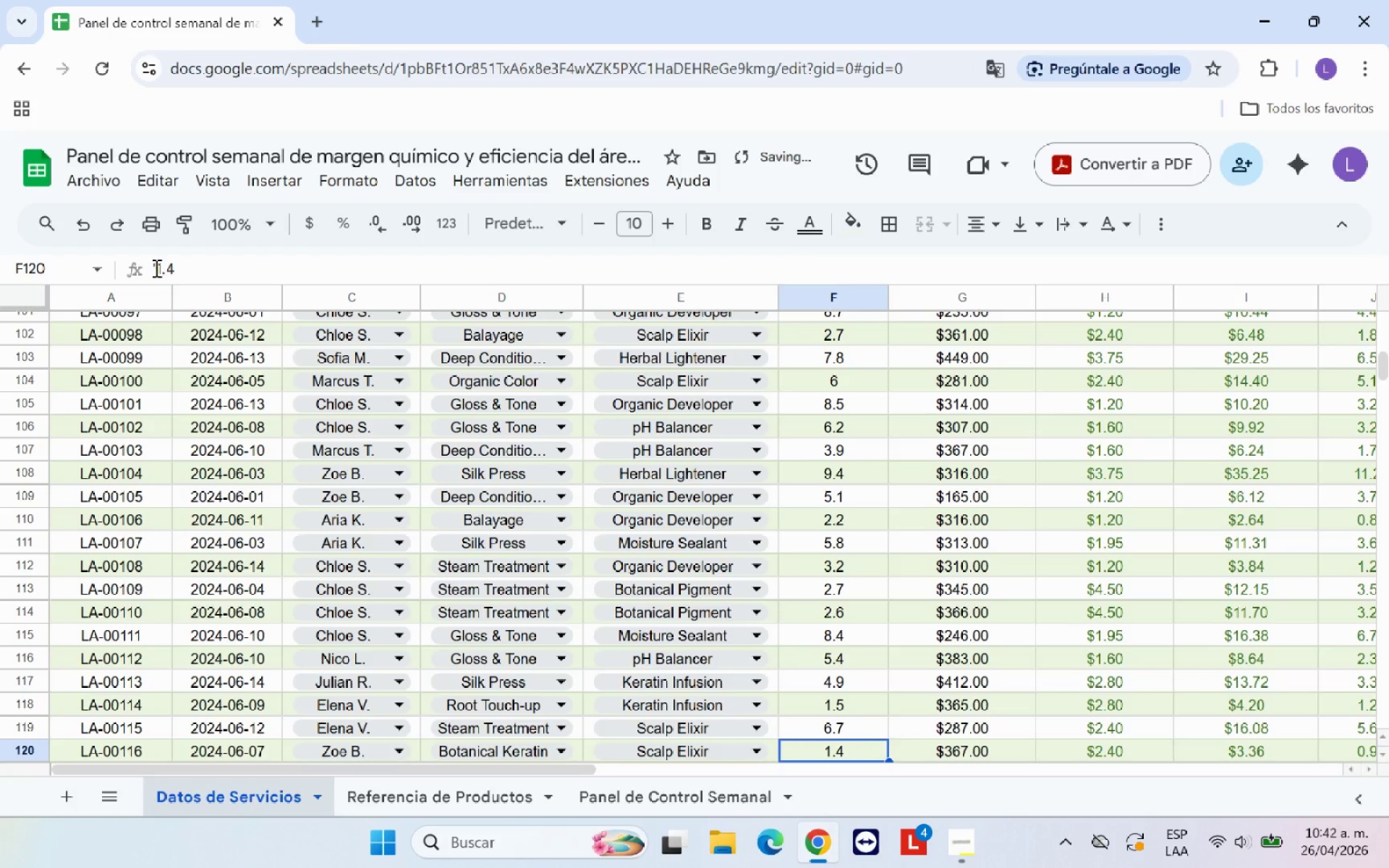 
left_click([156, 268])
 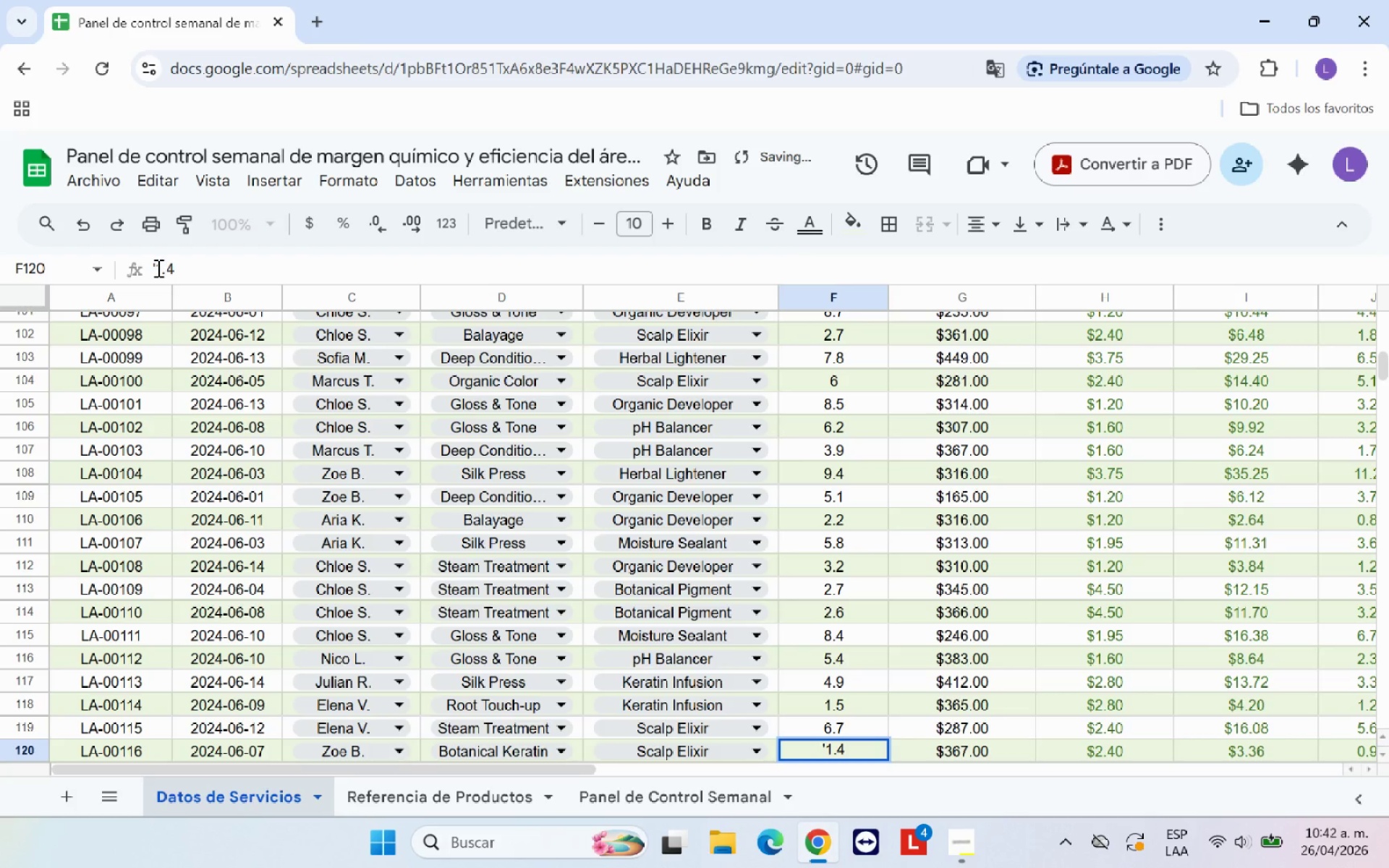 
key(Backspace)
 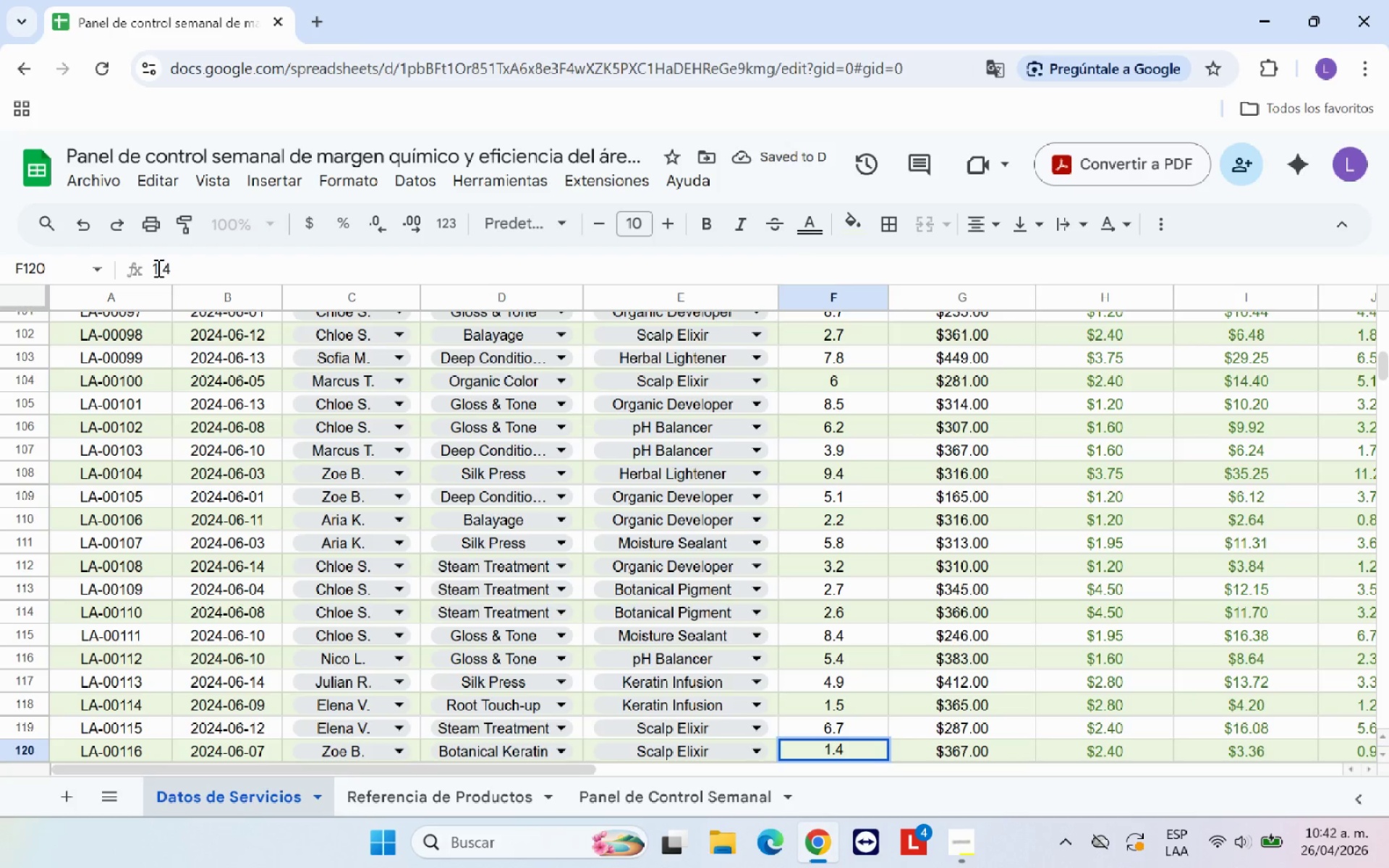 
key(Enter)
 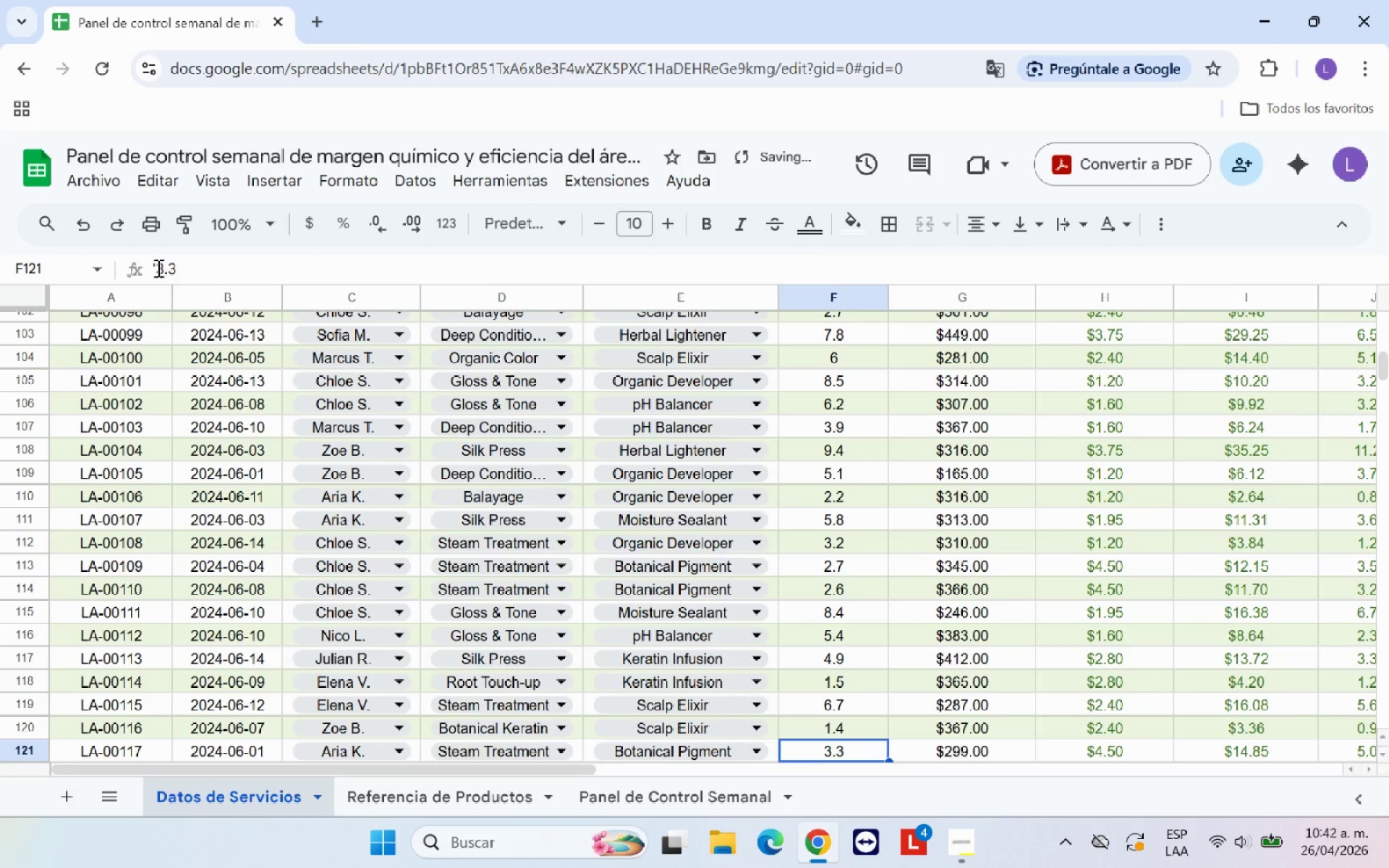 
left_click([157, 268])
 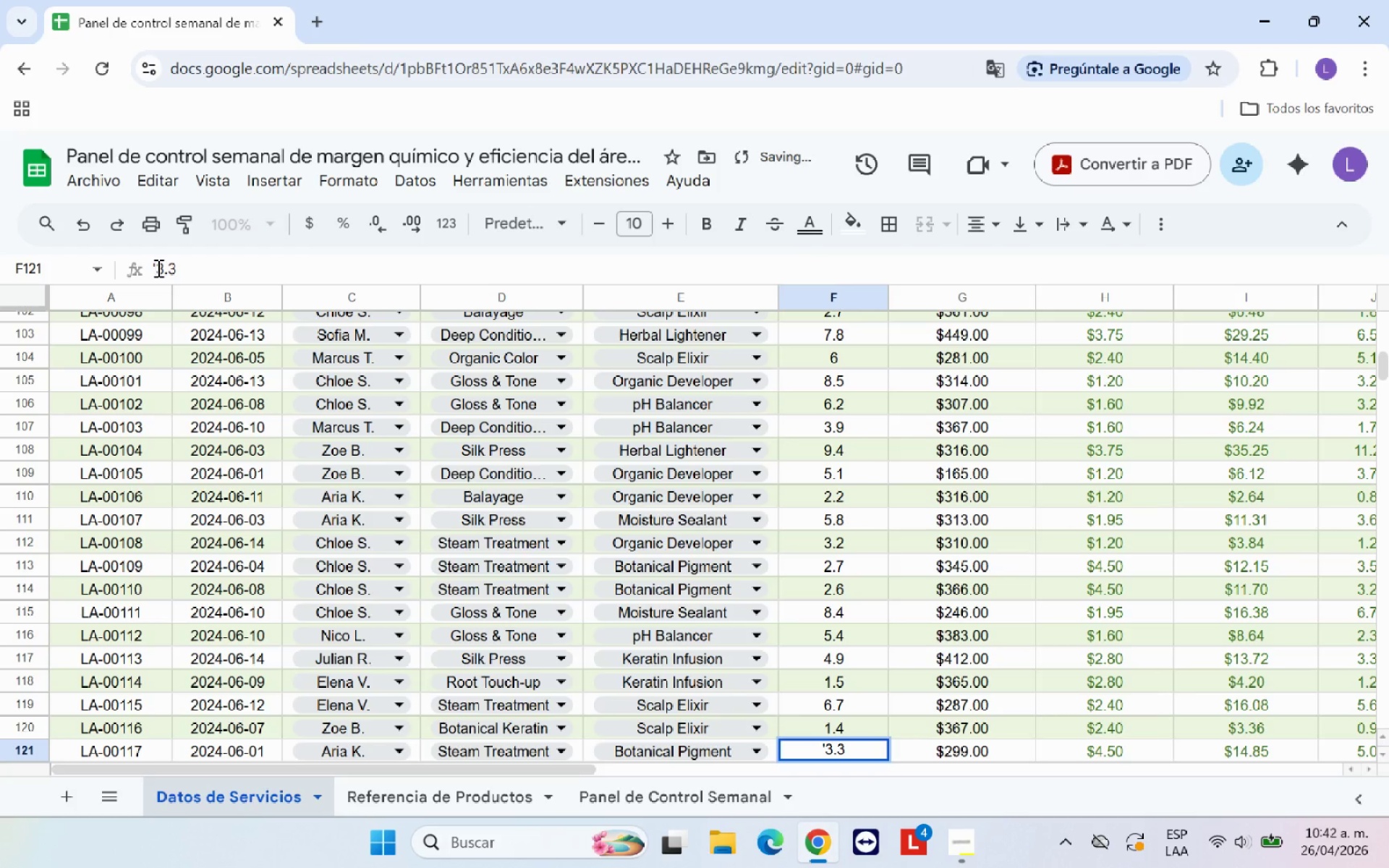 
key(Backspace)
 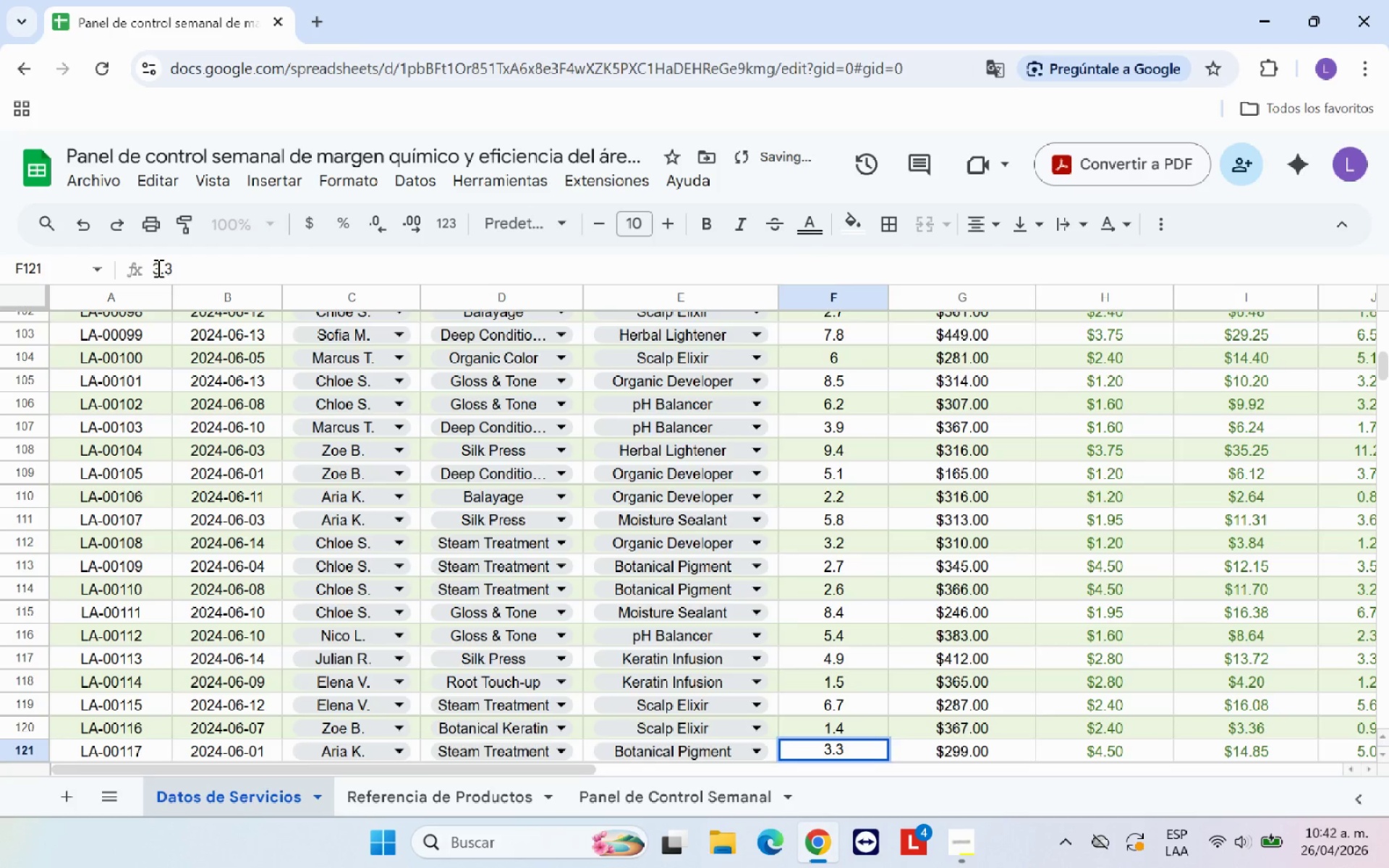 
key(Enter)
 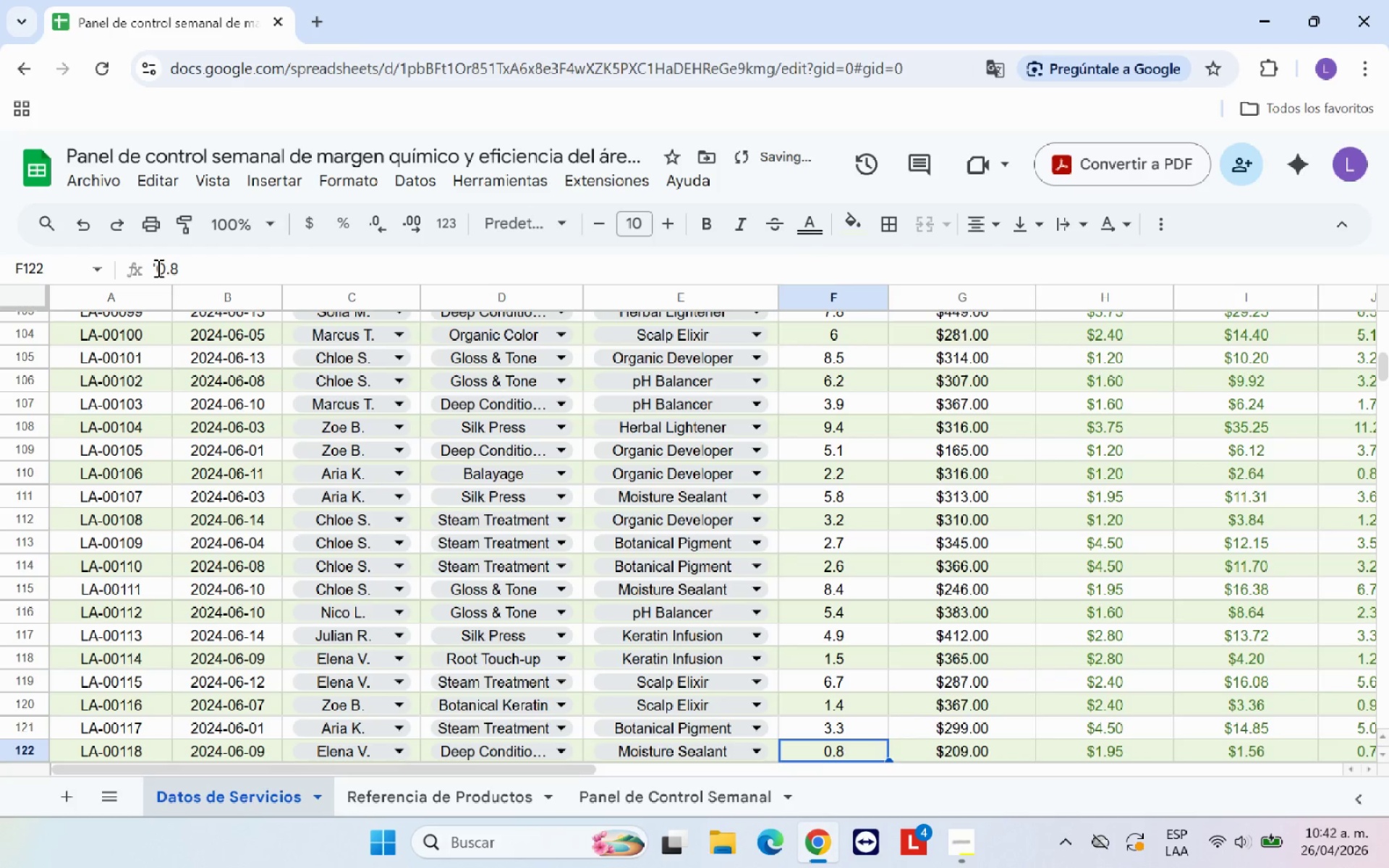 
left_click([157, 268])
 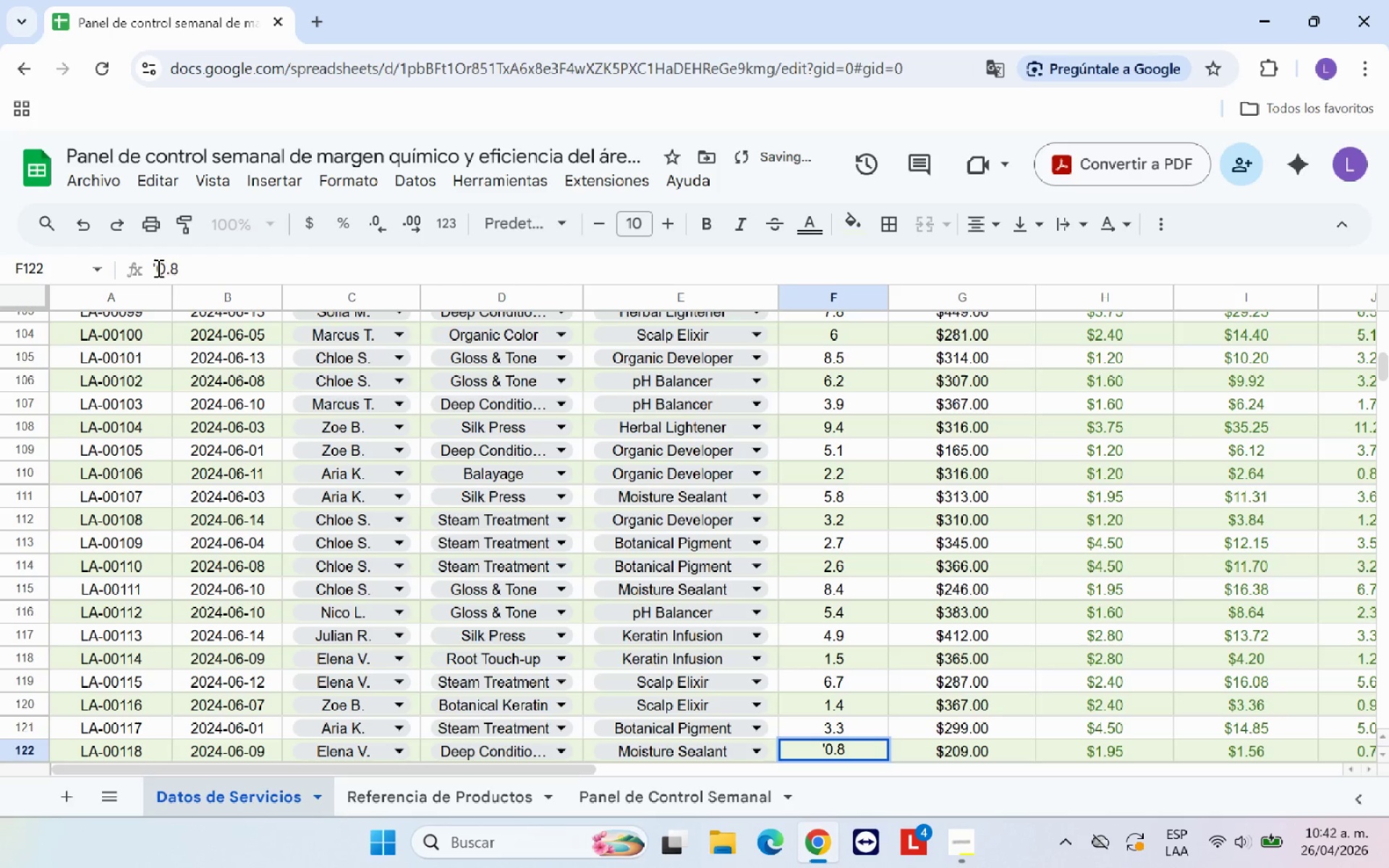 
key(Backspace)
 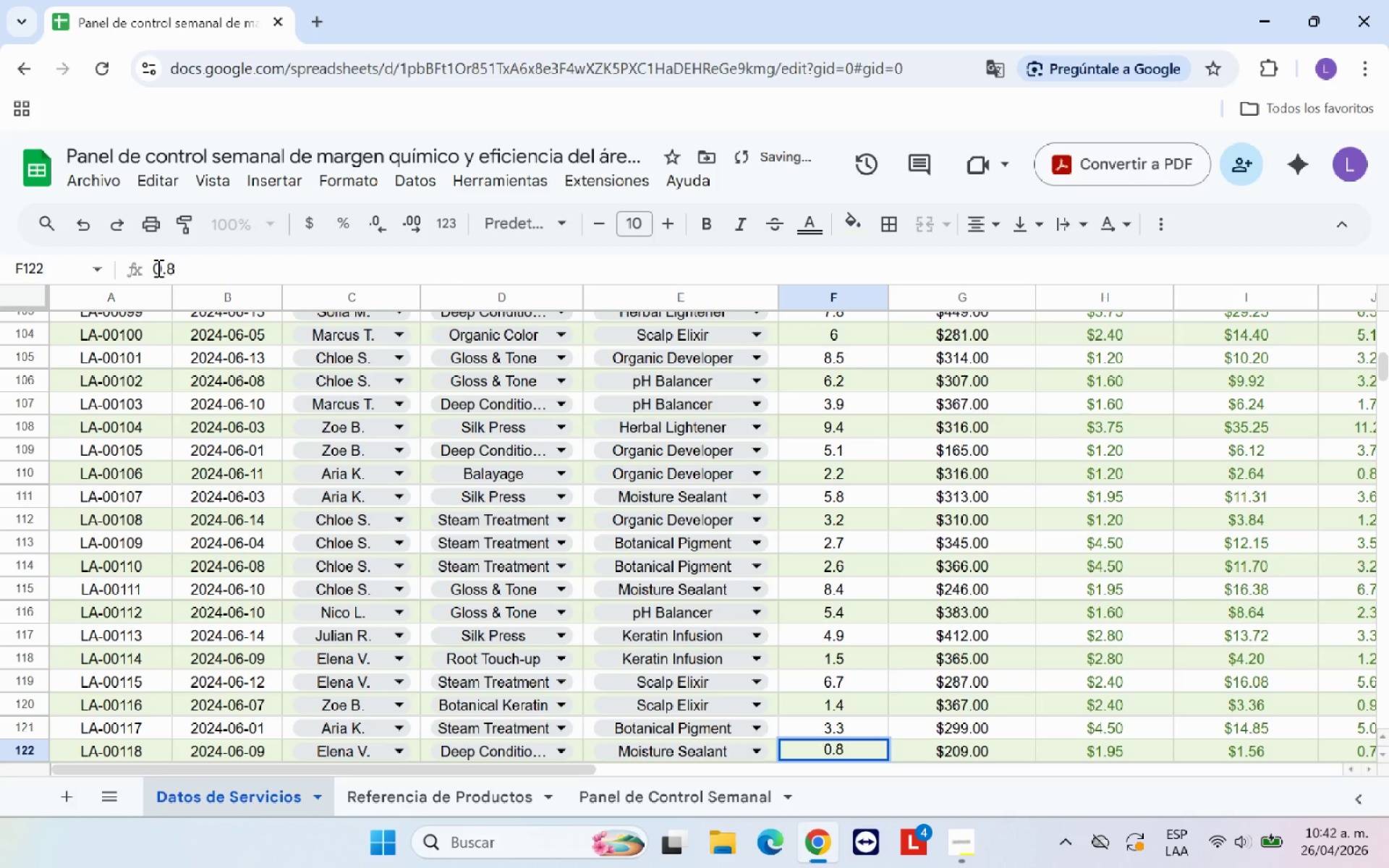 
key(Enter)
 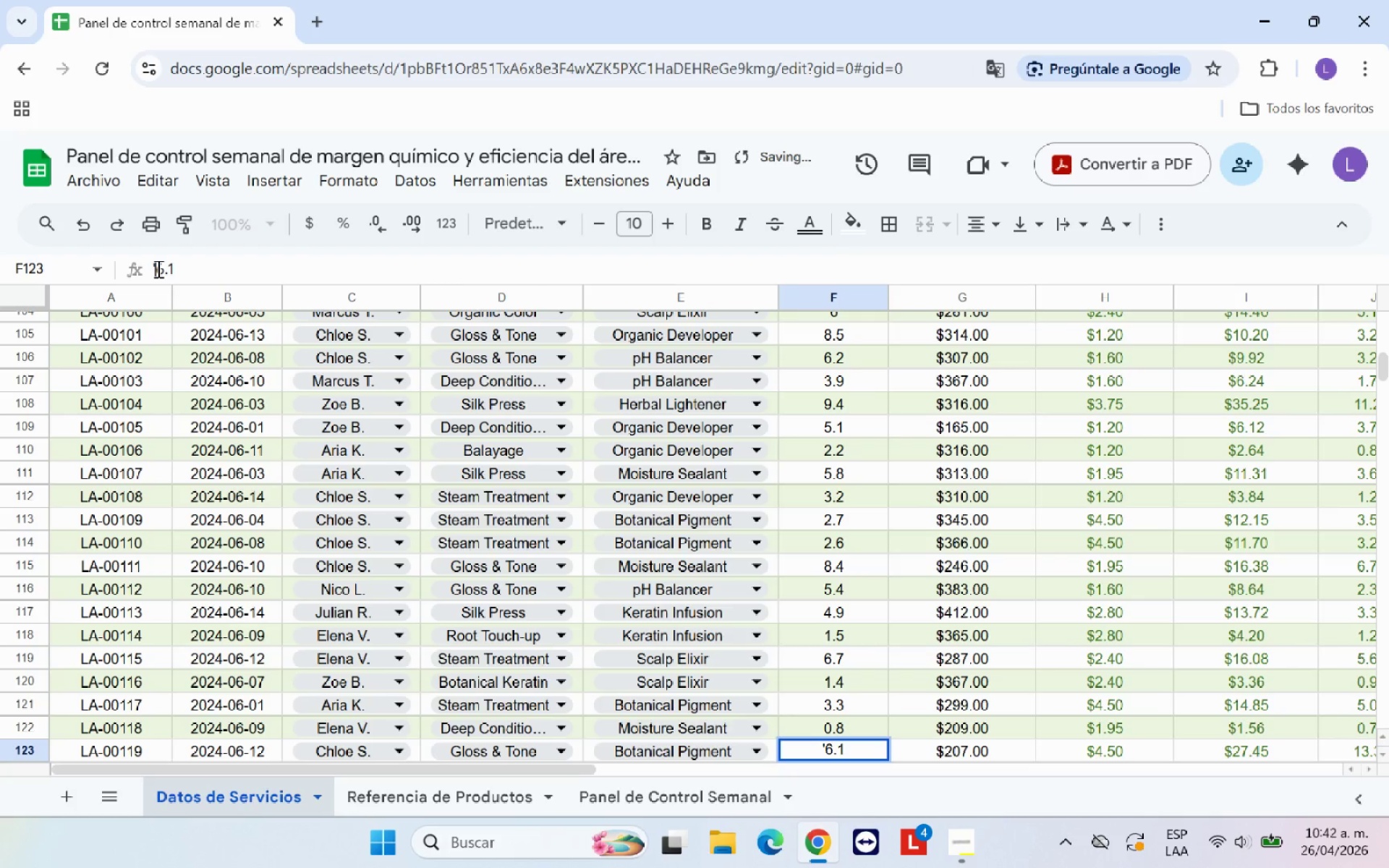 
key(Backspace)
 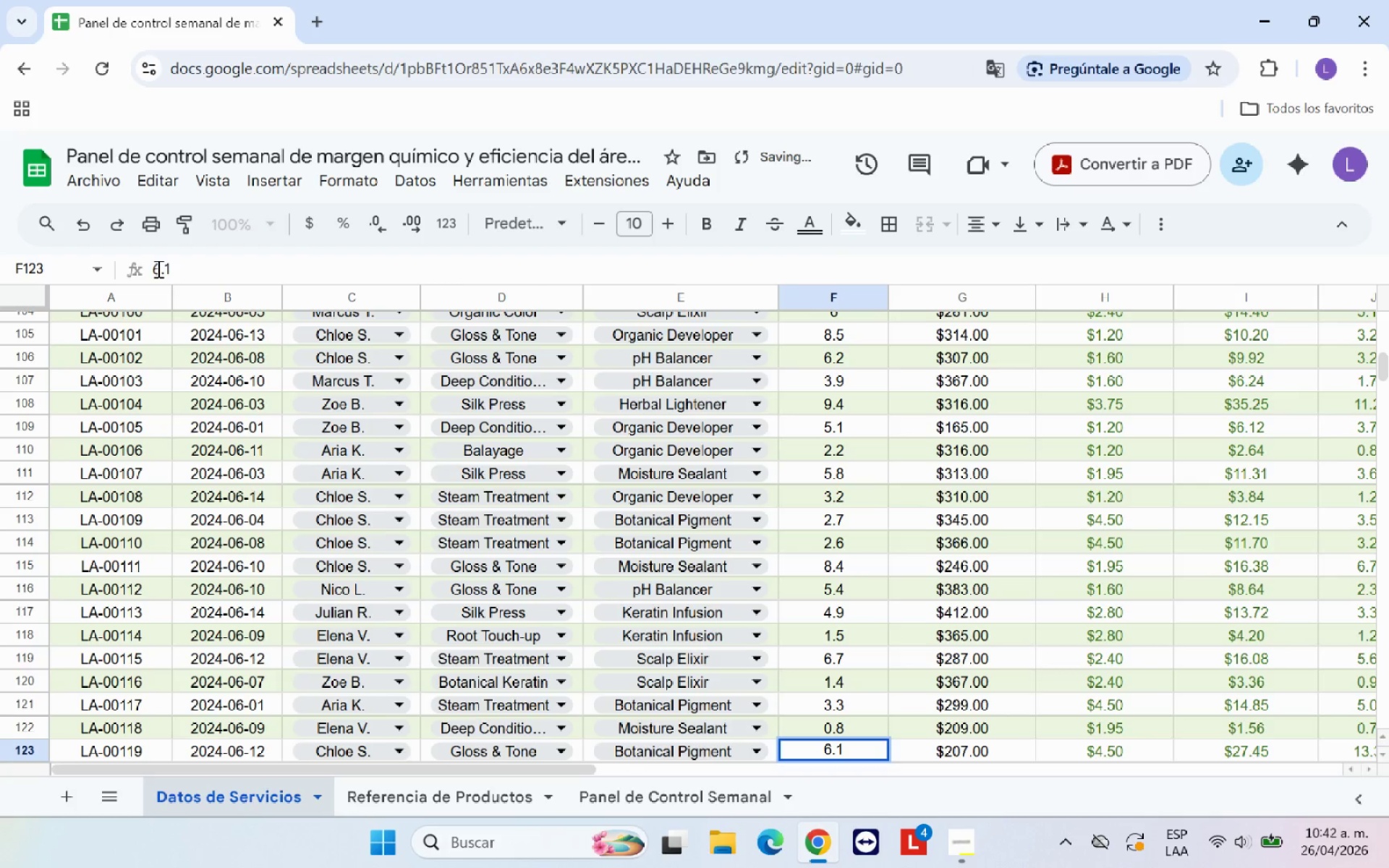 
key(Enter)
 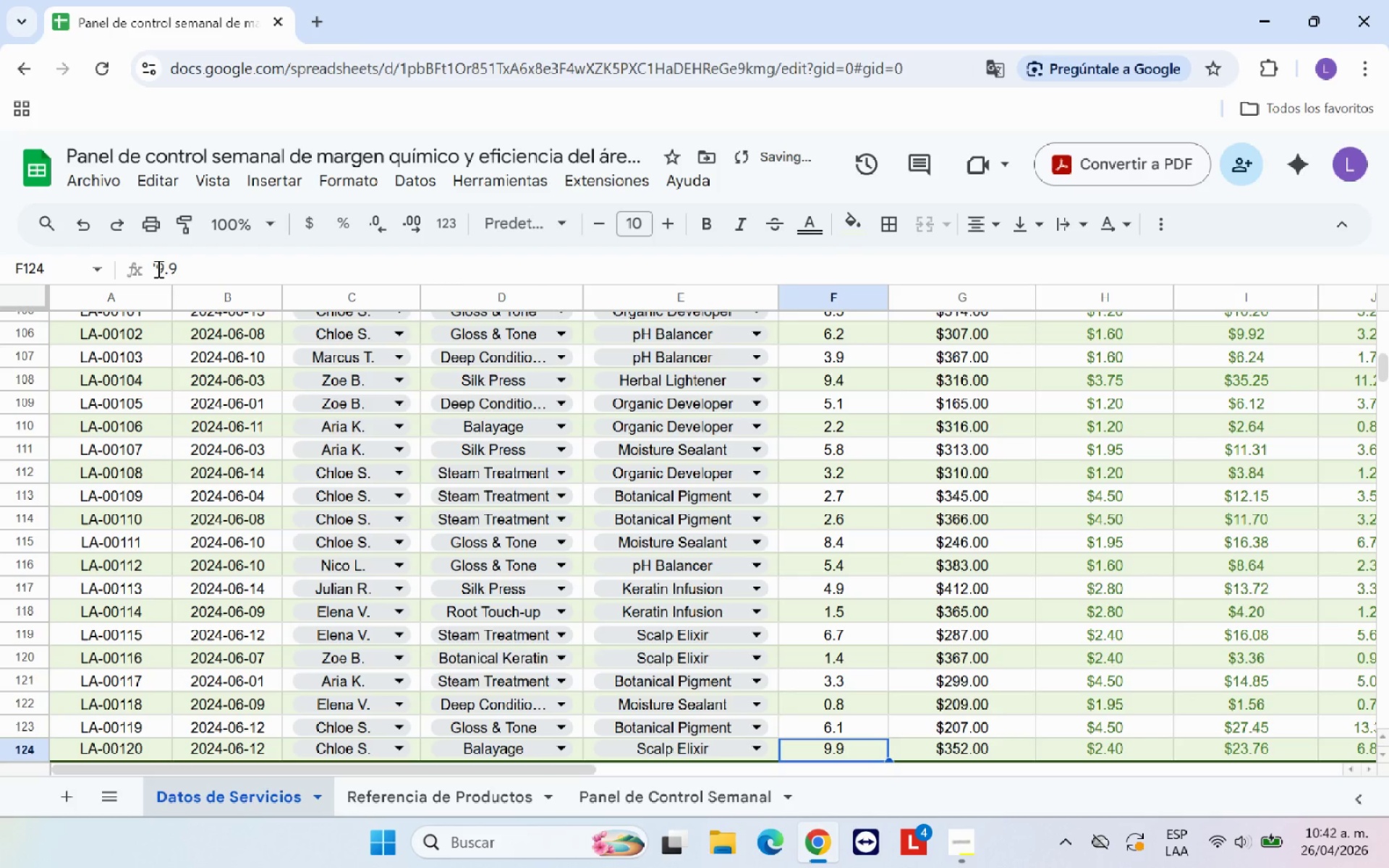 
left_click([157, 268])
 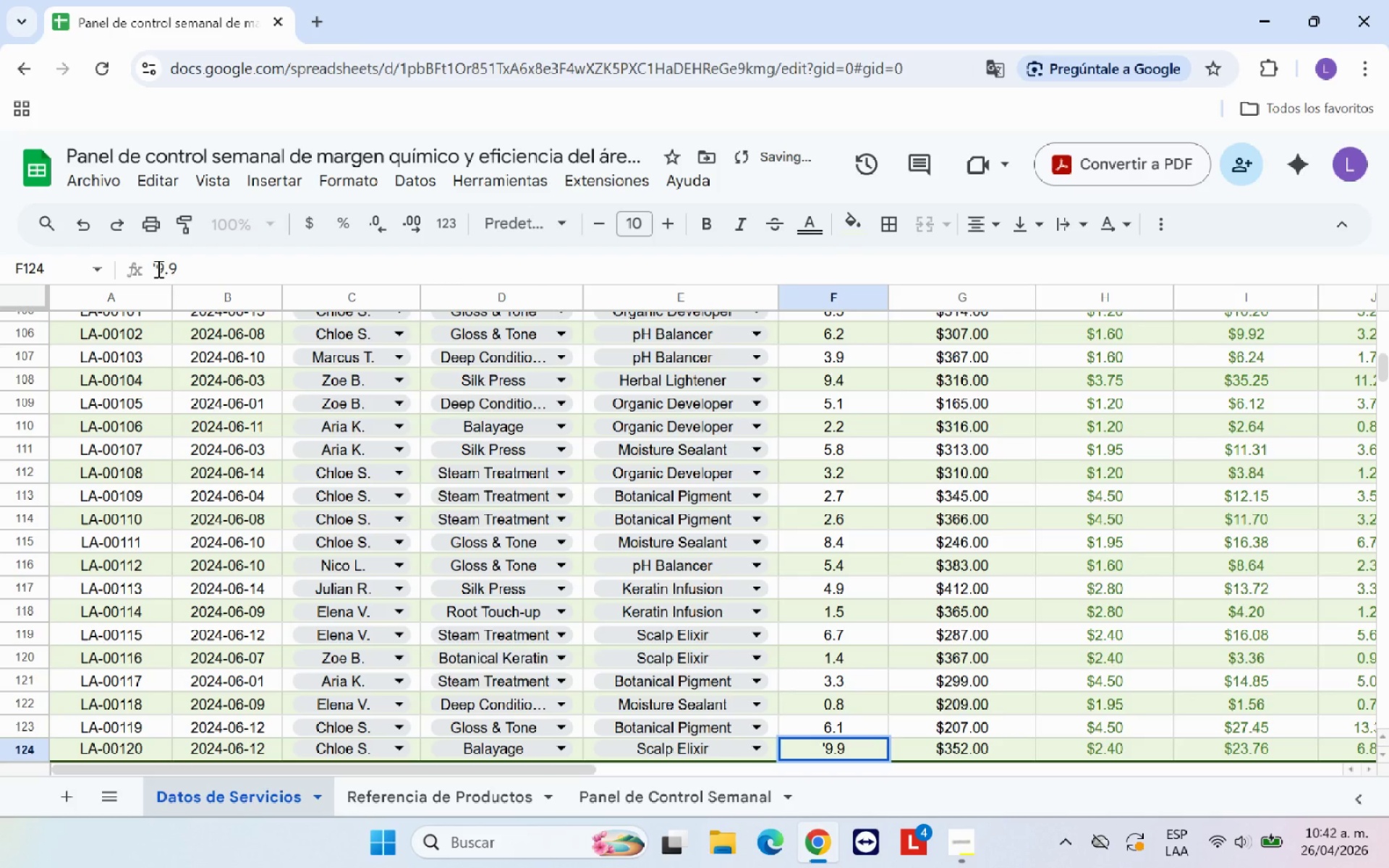 
key(Backspace)
 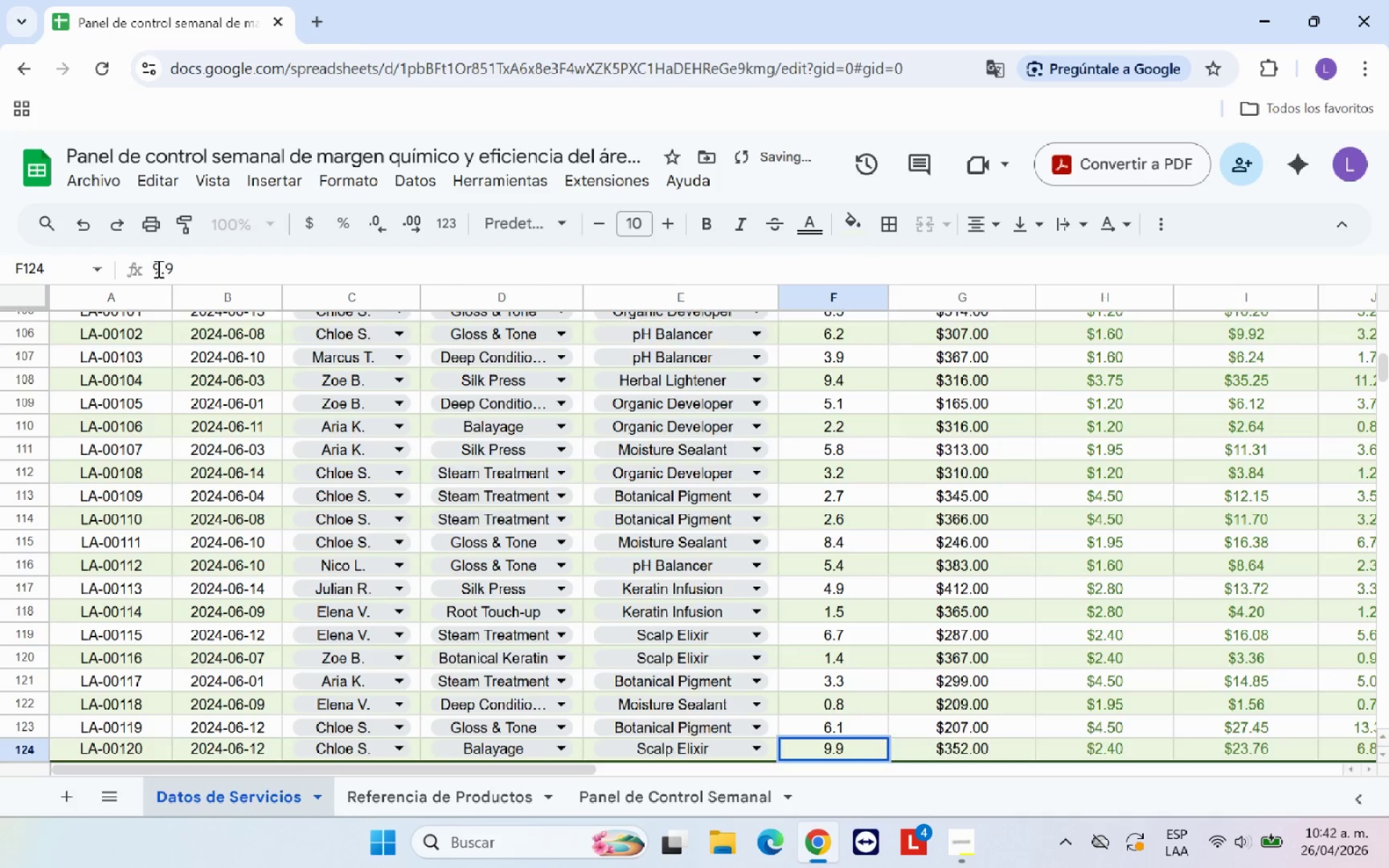 
key(Enter)
 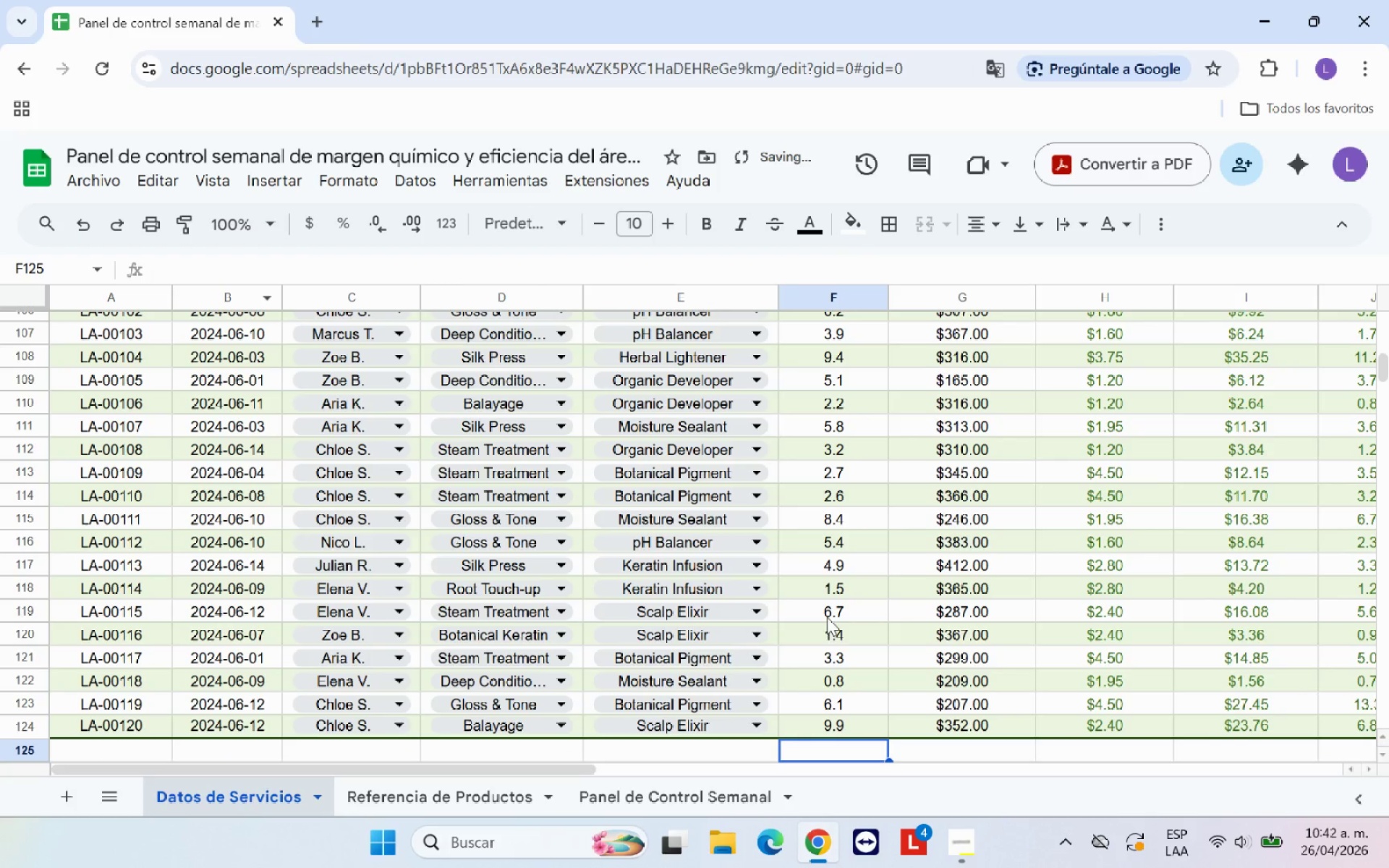 
scroll: coordinate [930, 624], scroll_direction: up, amount: 11.0
 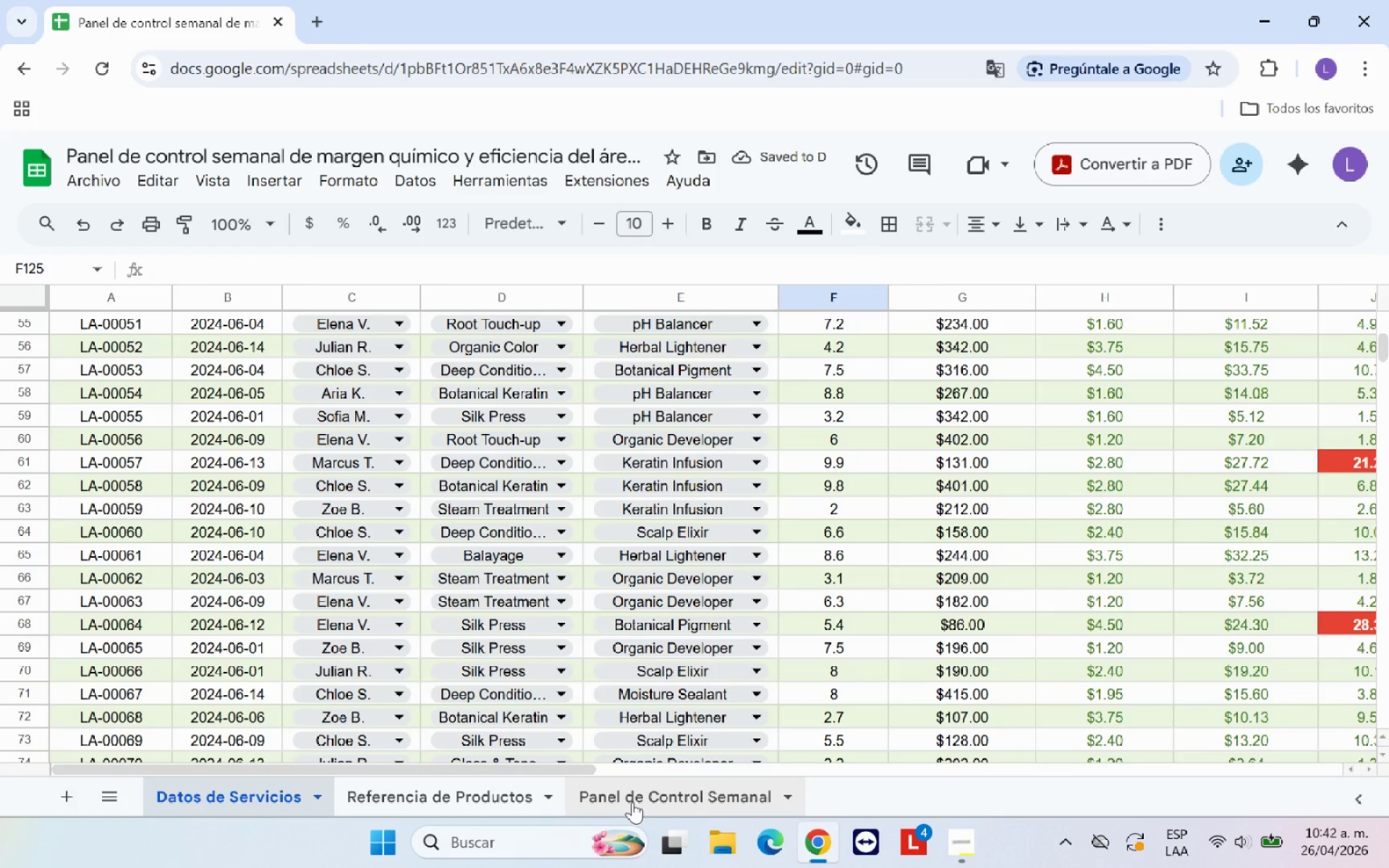 
left_click([632, 801])
 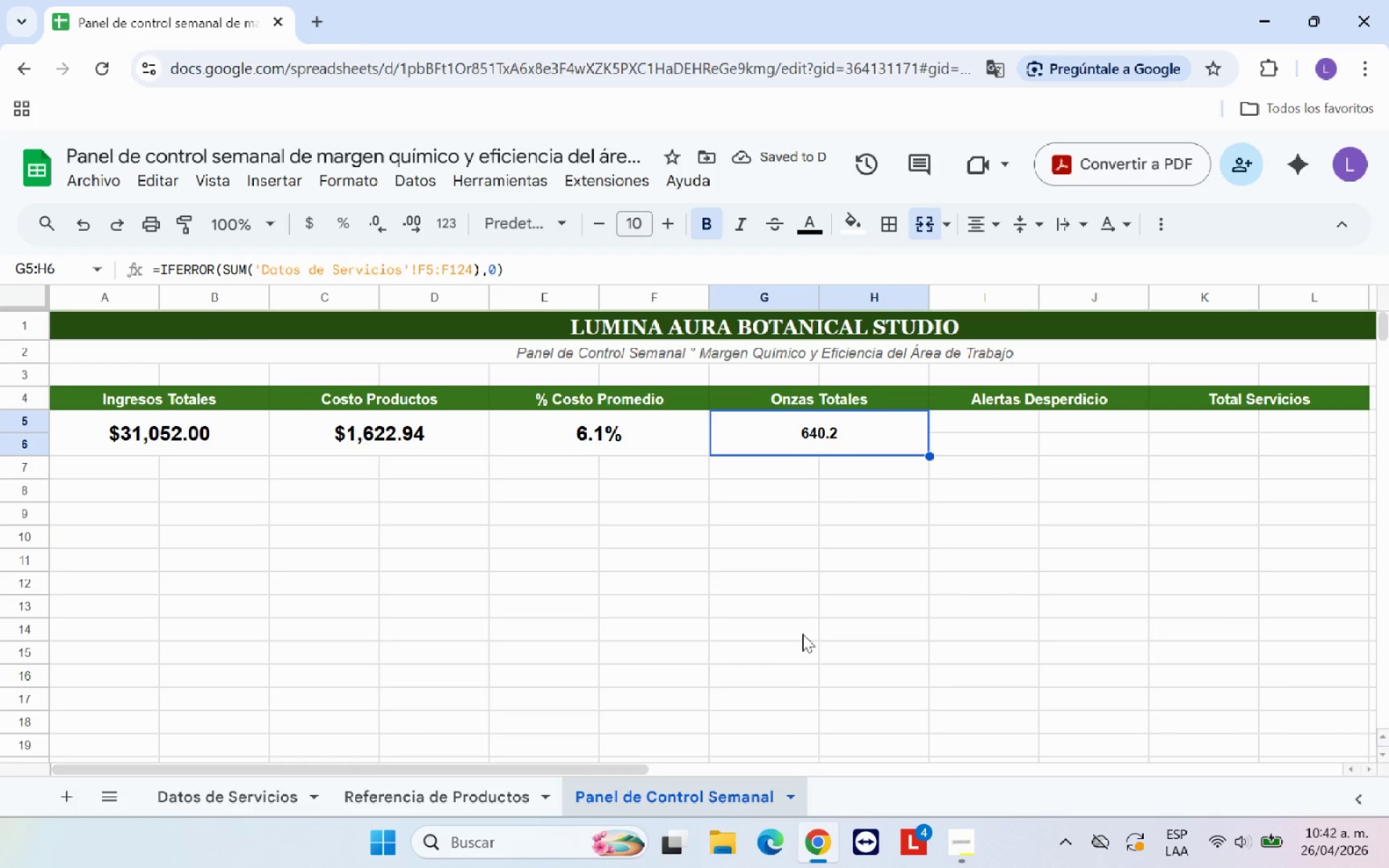 
left_click([823, 603])
 